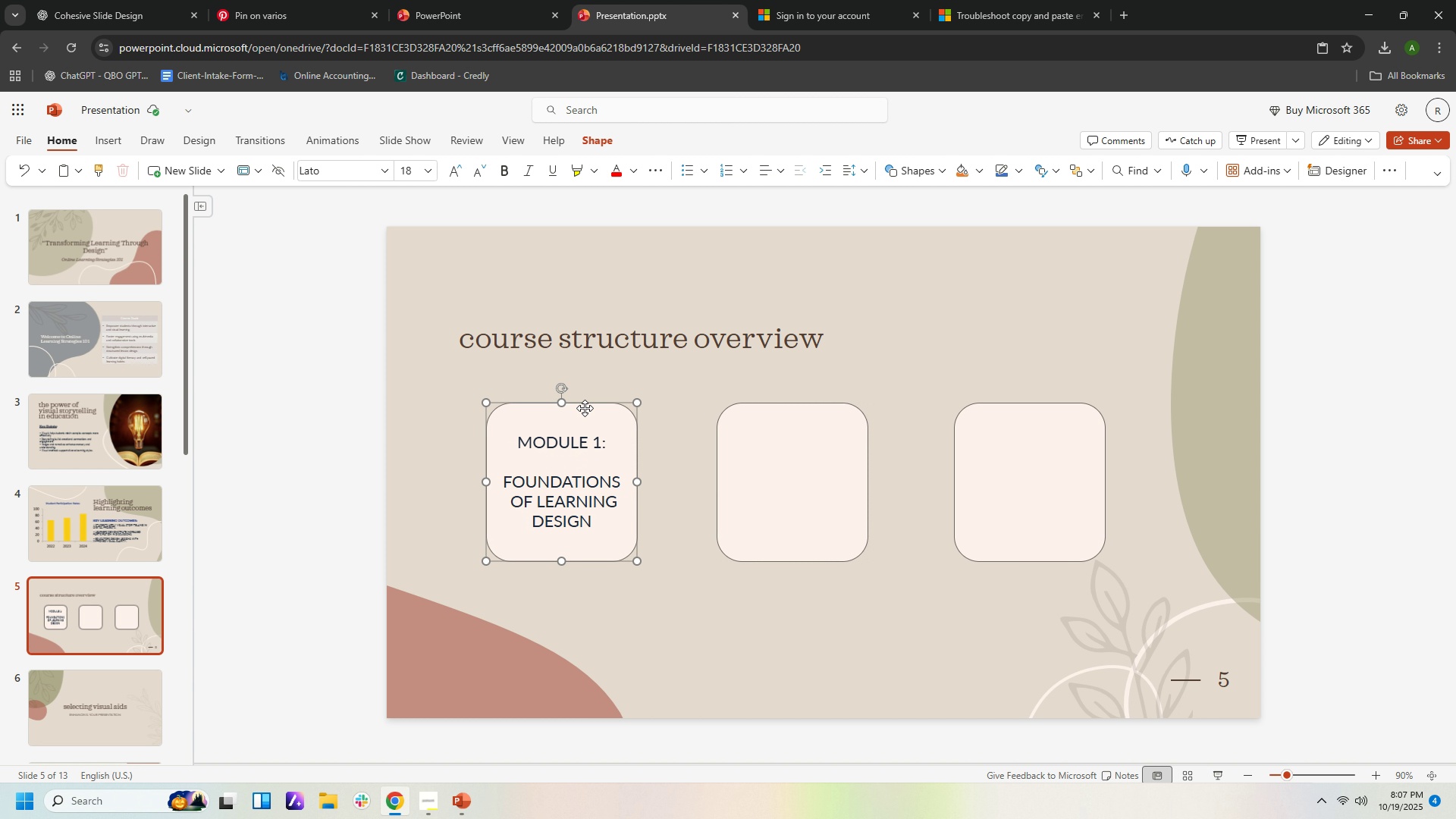 
left_click([585, 408])
 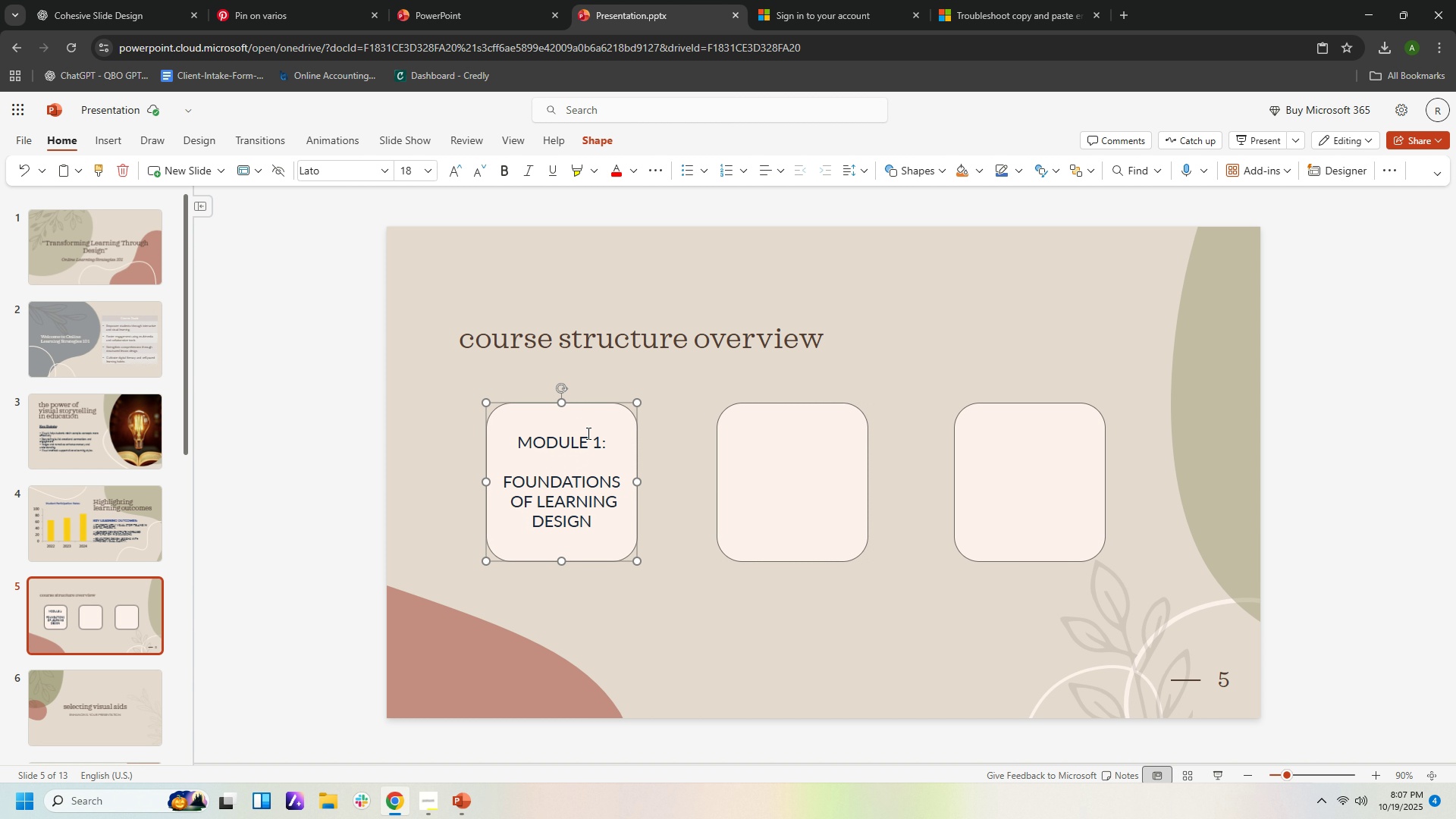 
left_click([587, 433])
 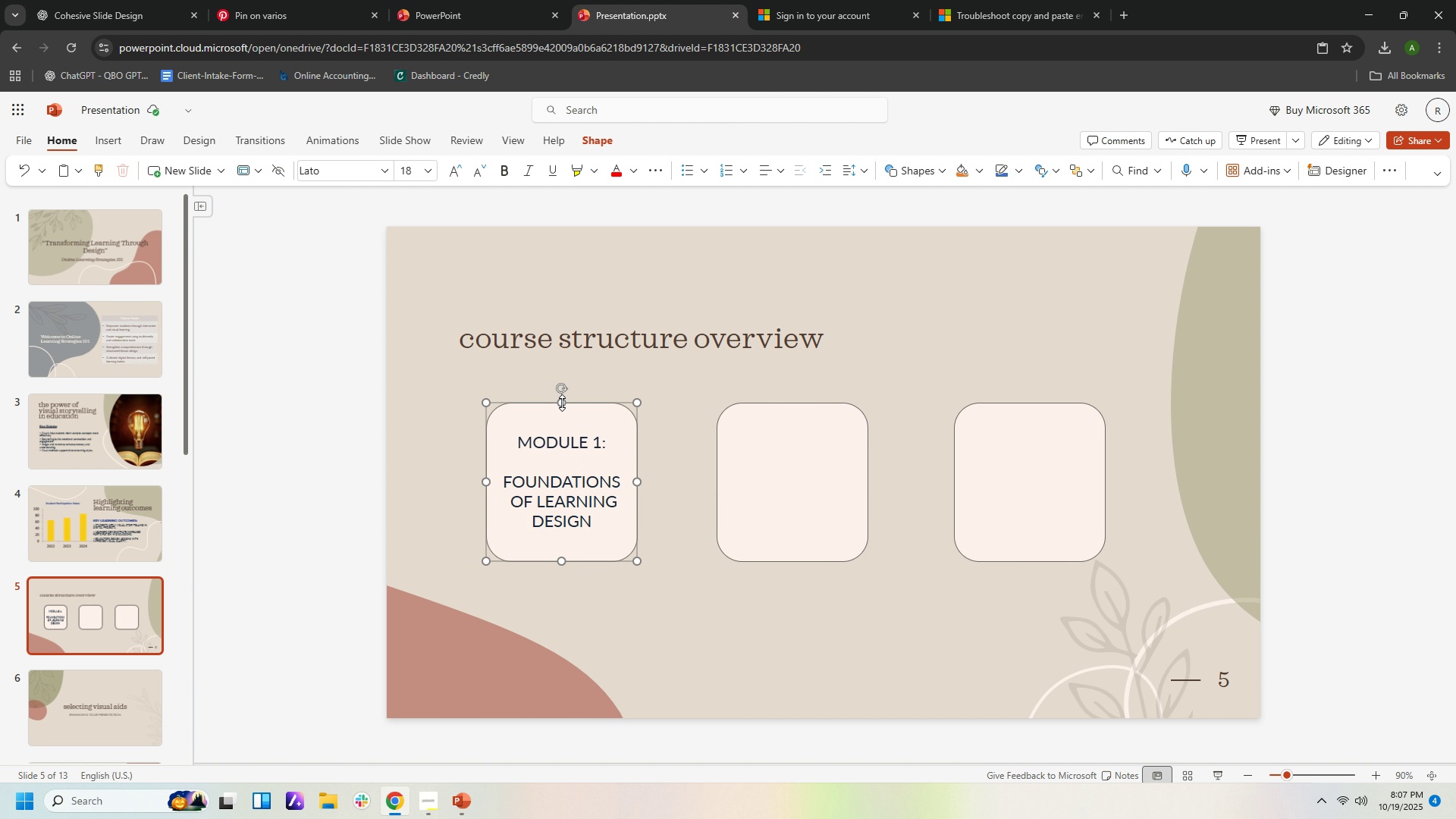 
left_click_drag(start_coordinate=[562, 403], to_coordinate=[564, 382])
 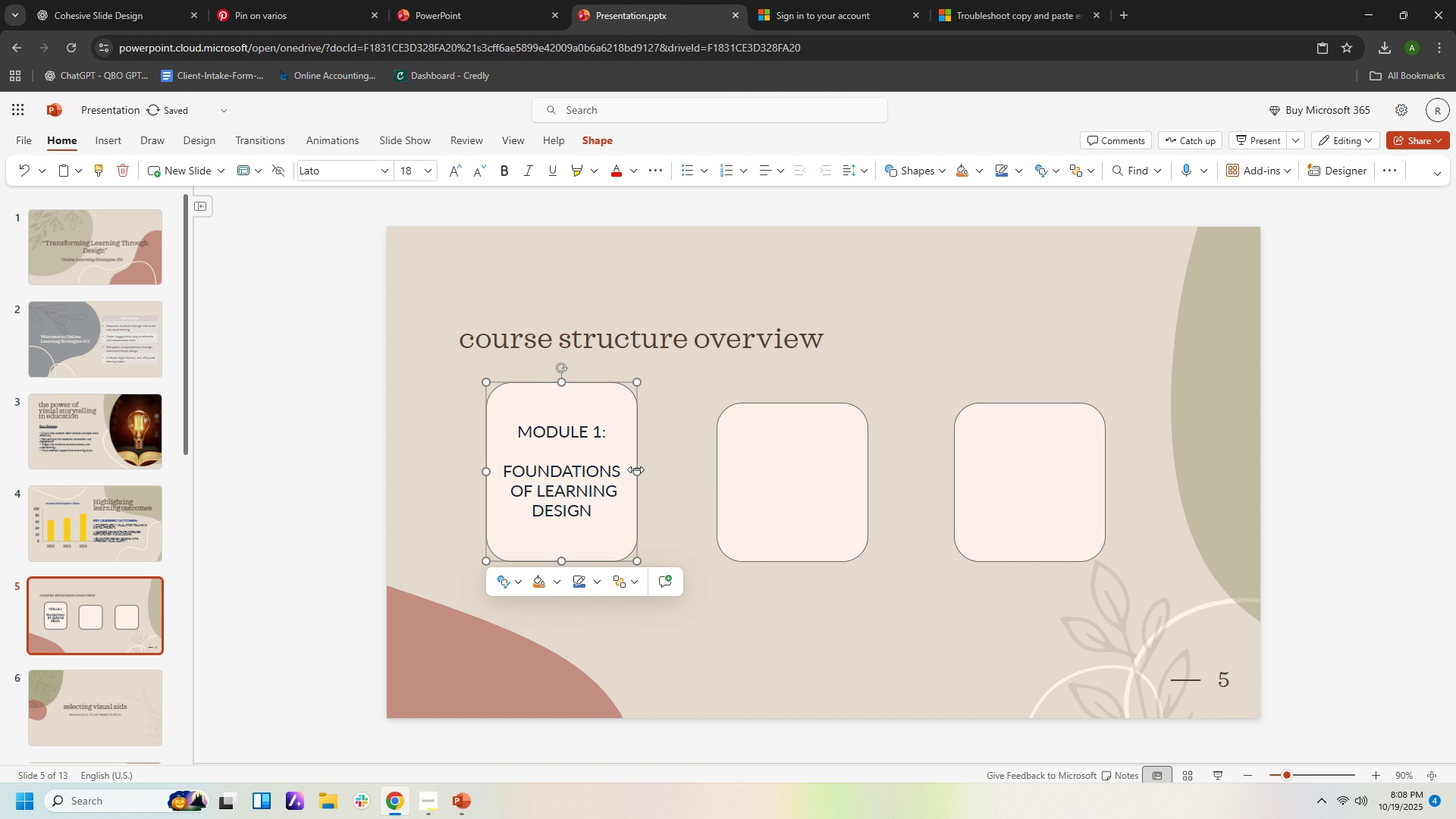 
left_click_drag(start_coordinate=[635, 469], to_coordinate=[672, 472])
 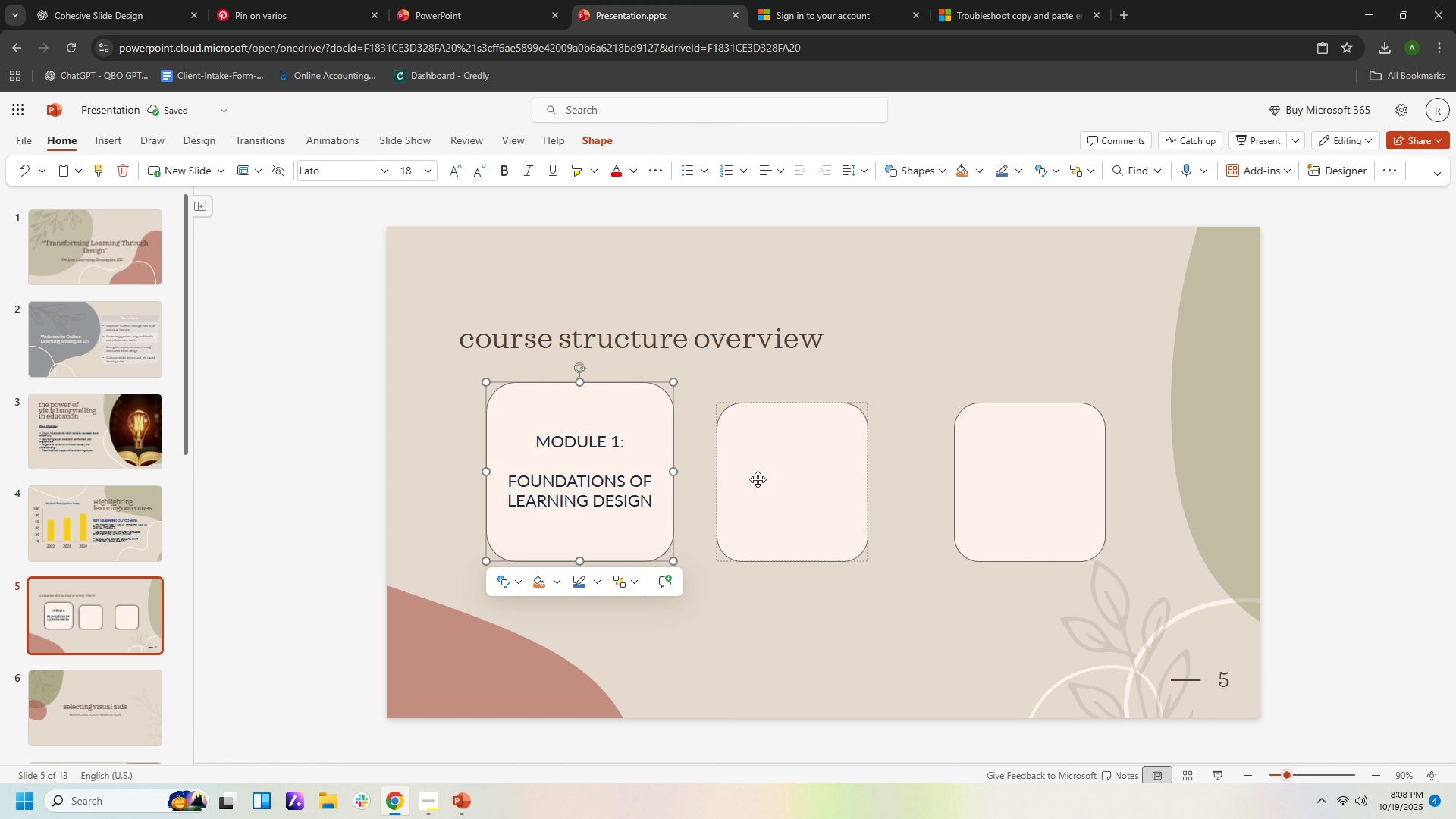 
left_click([761, 480])
 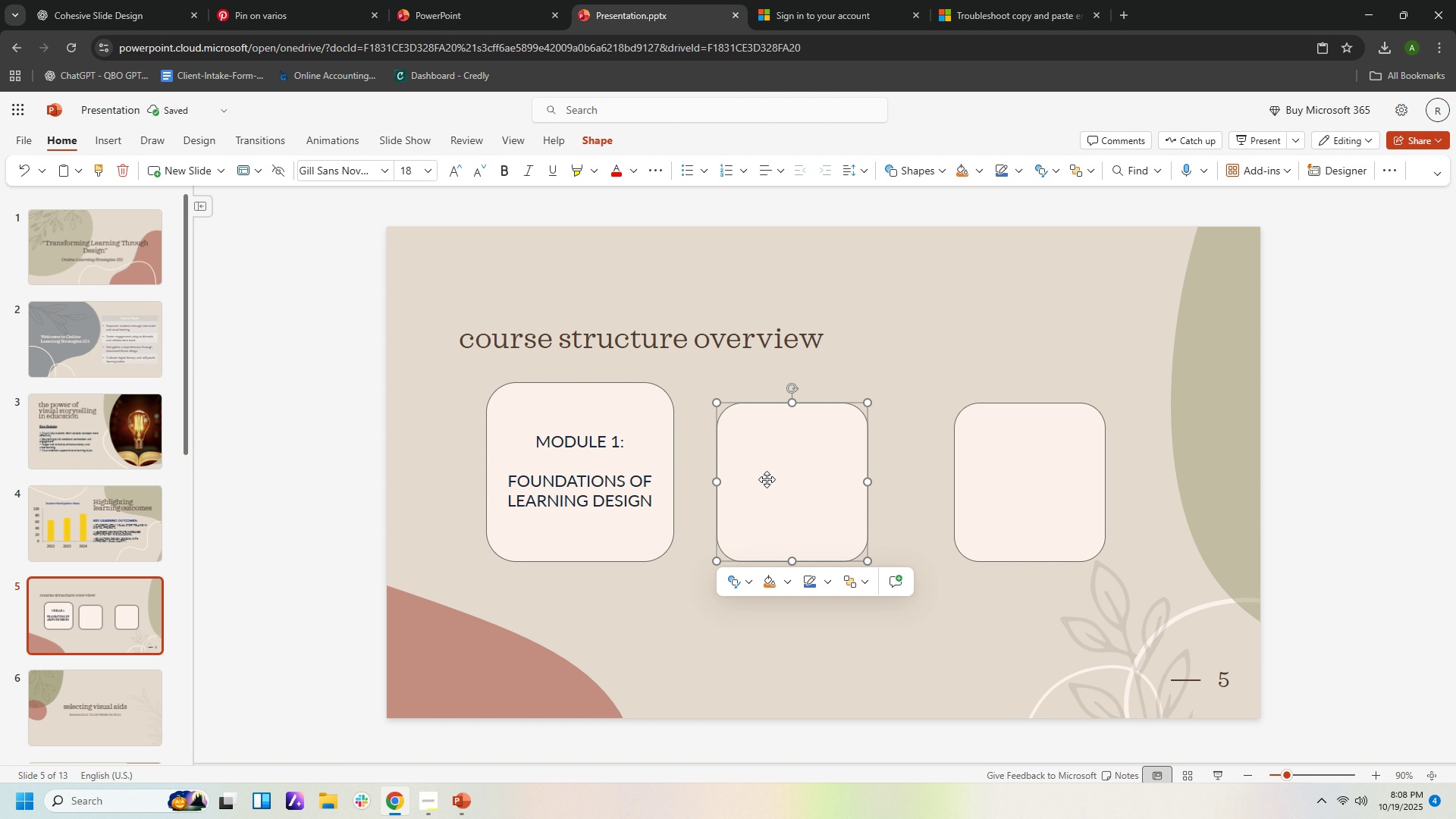 
key(Delete)
 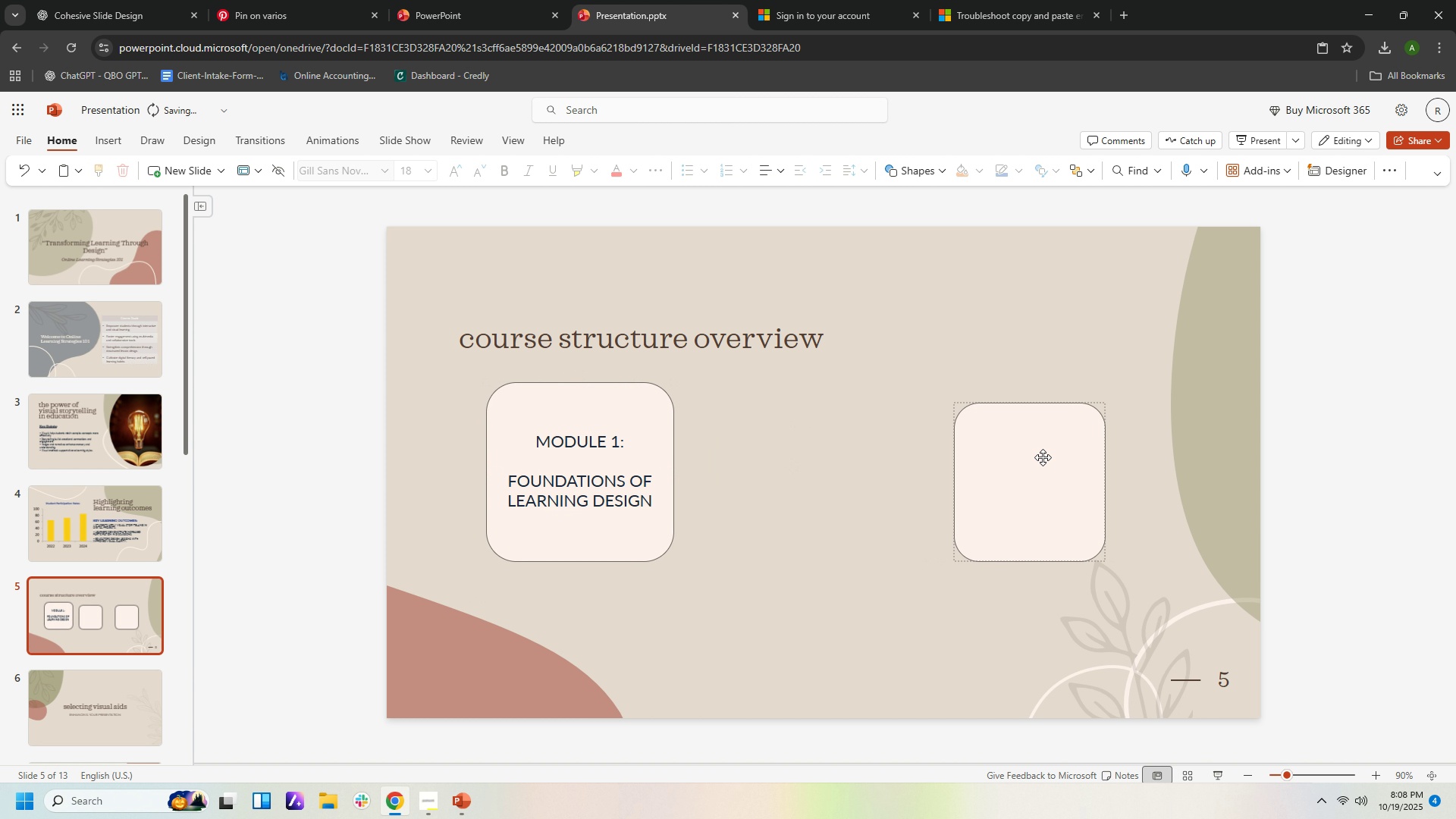 
left_click([1043, 457])
 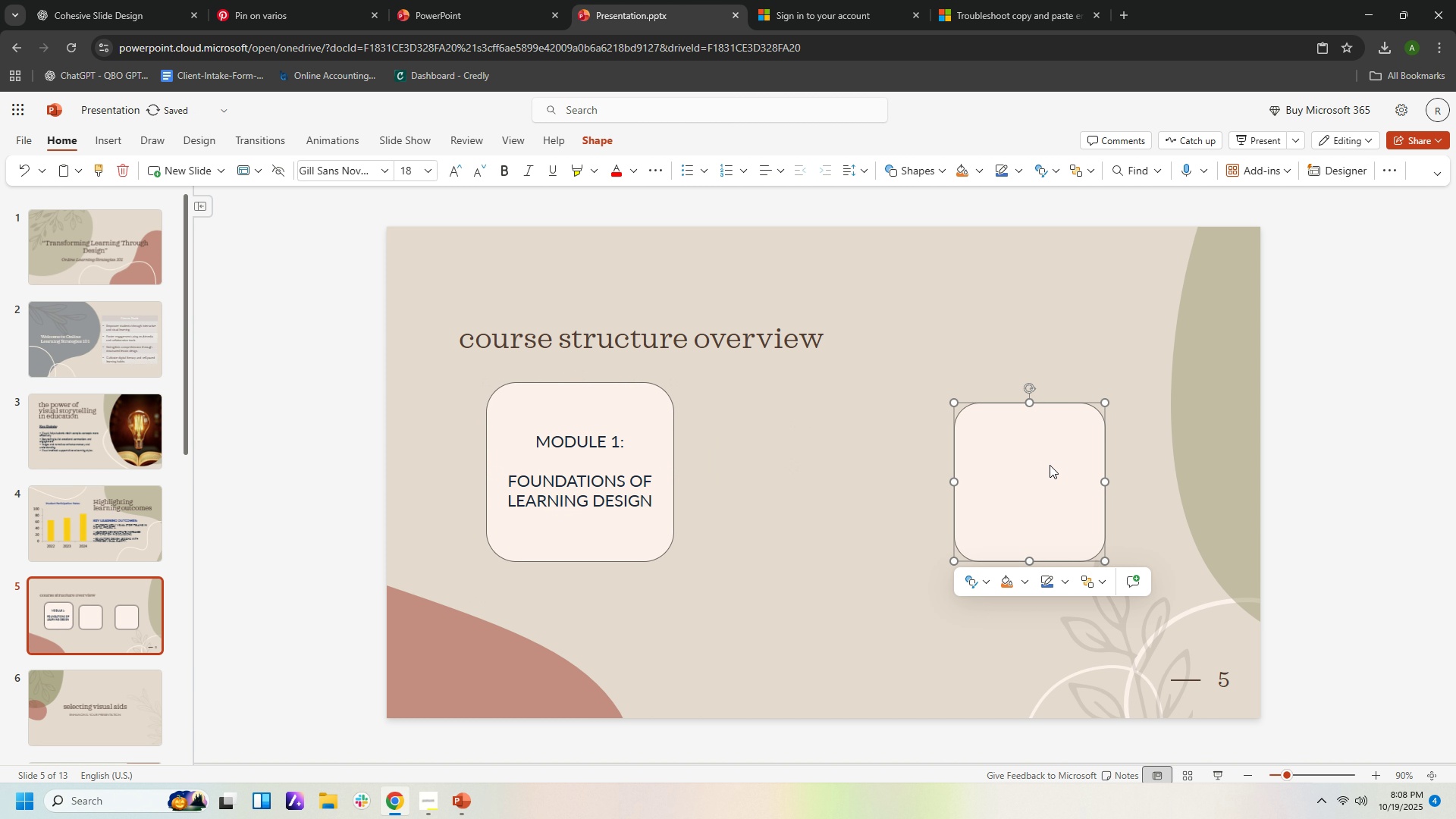 
key(Delete)
 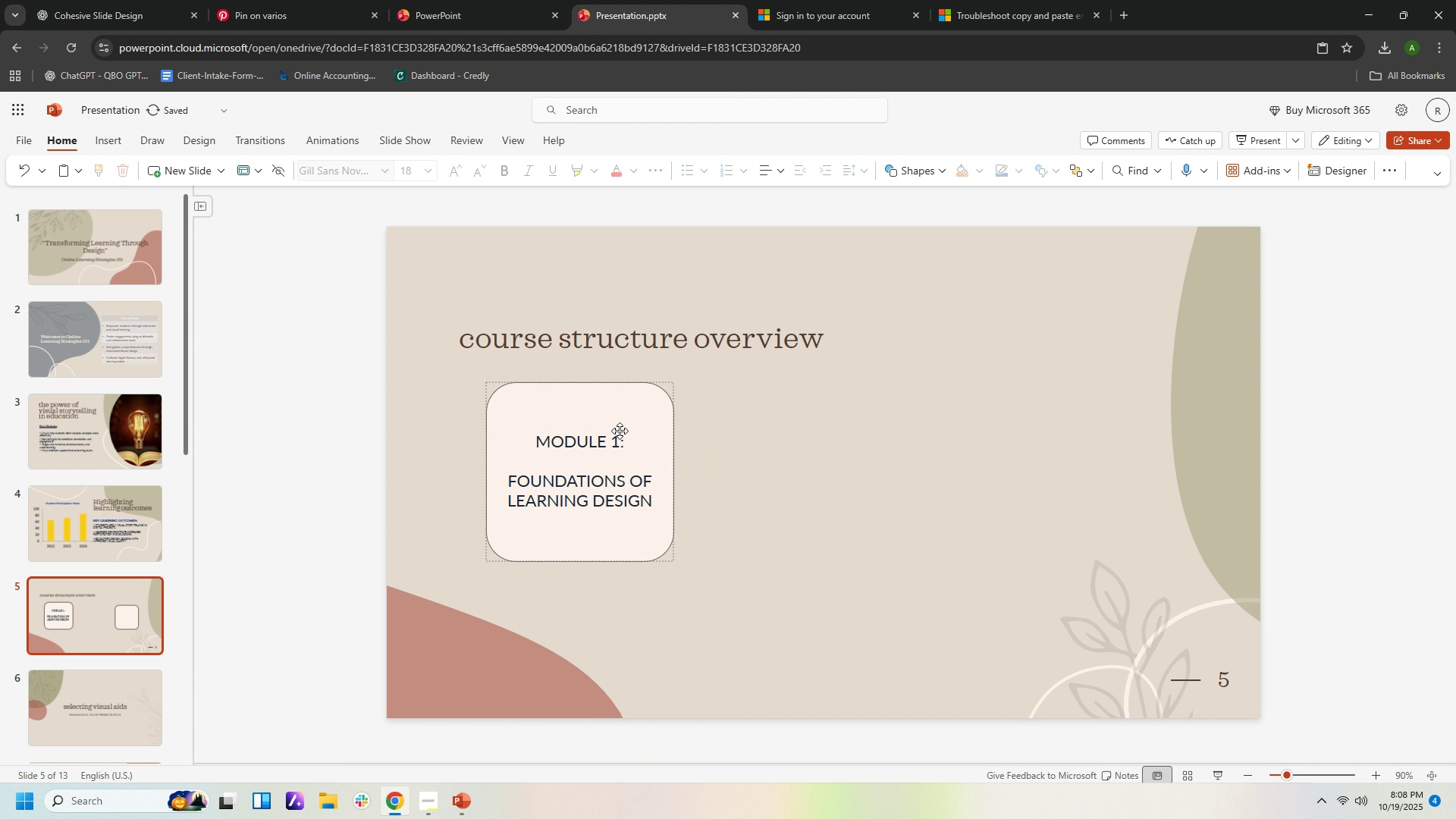 
left_click([620, 431])
 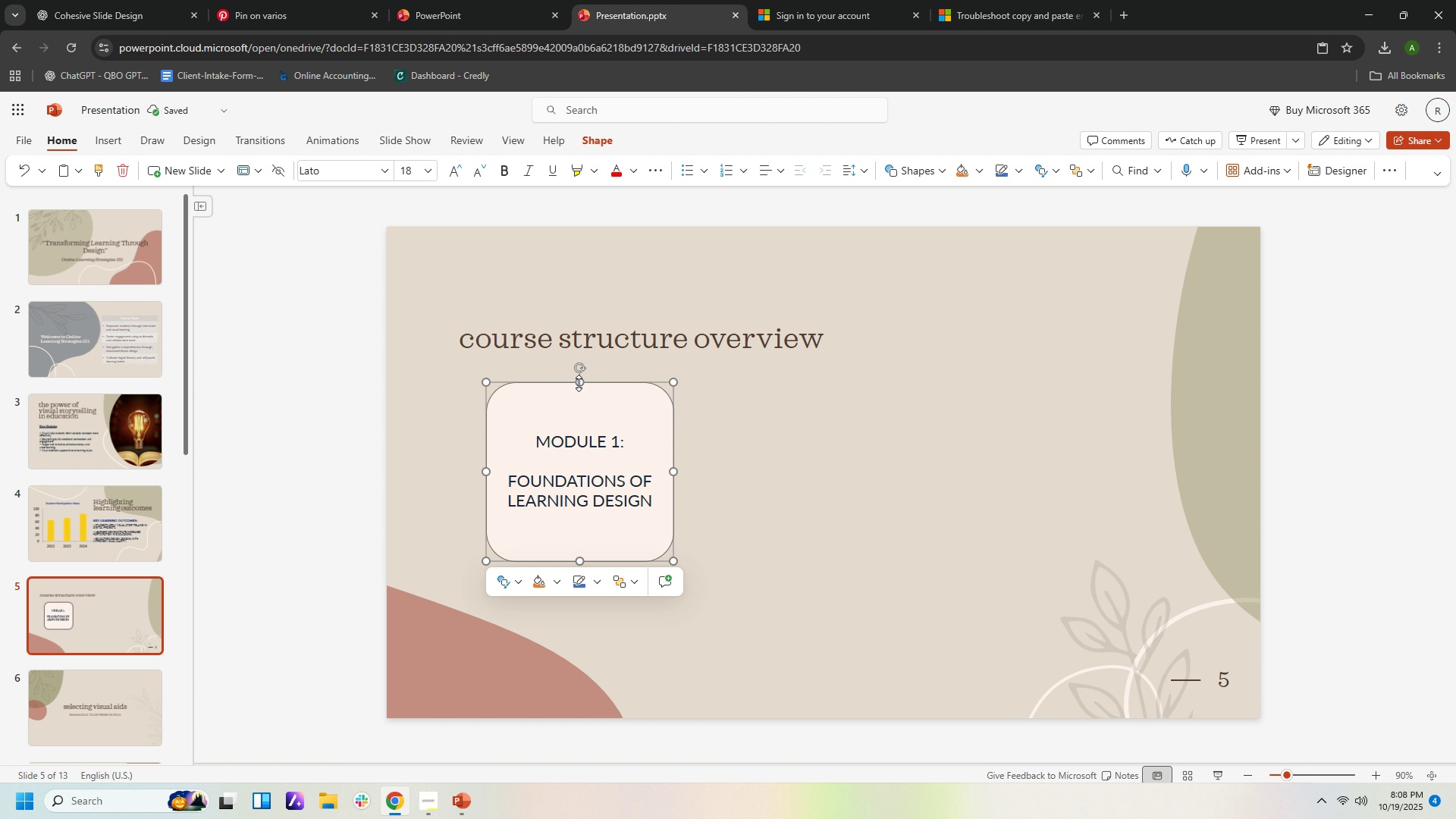 
left_click_drag(start_coordinate=[579, 383], to_coordinate=[577, 423])
 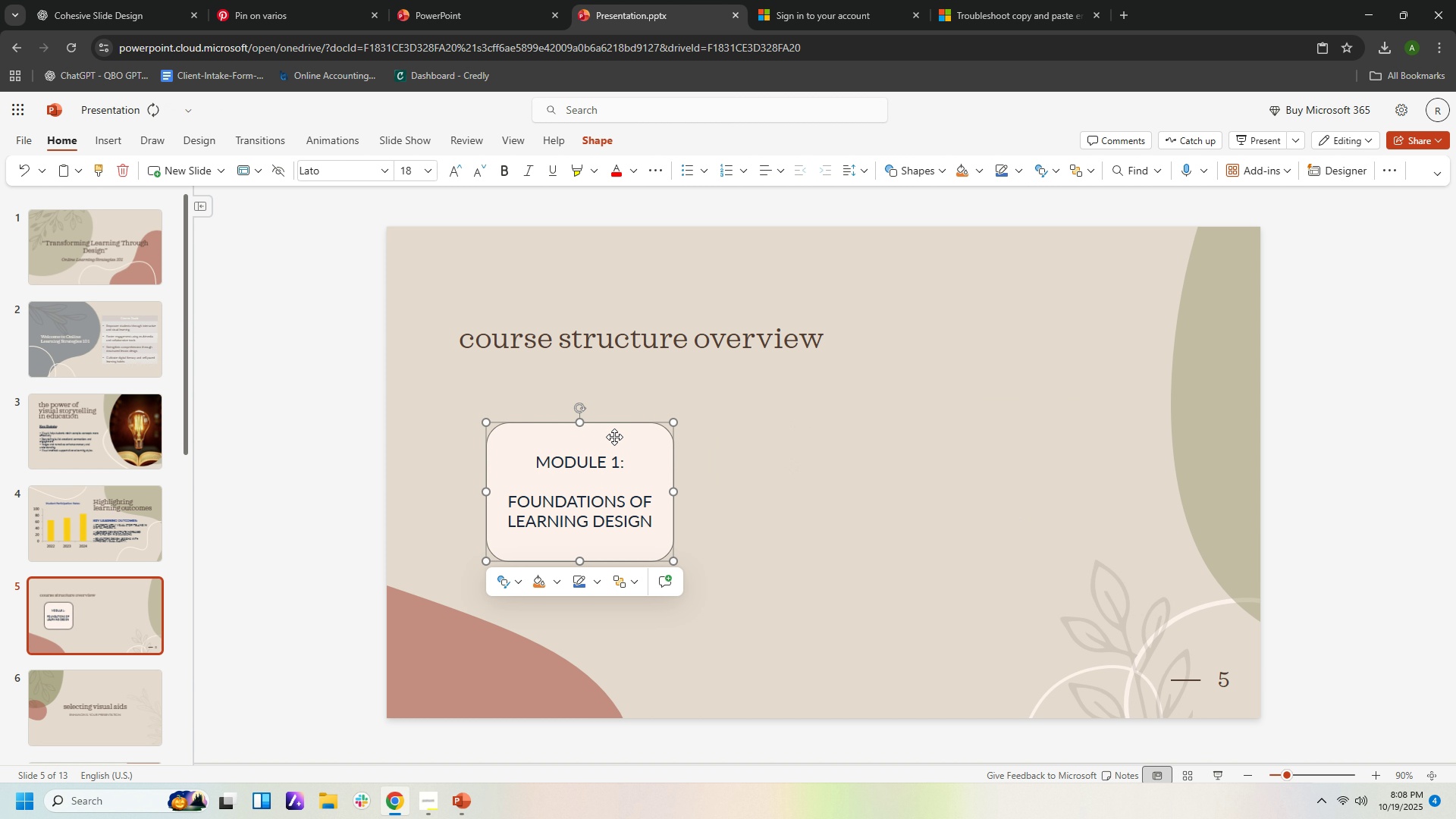 
left_click_drag(start_coordinate=[614, 437], to_coordinate=[606, 429])
 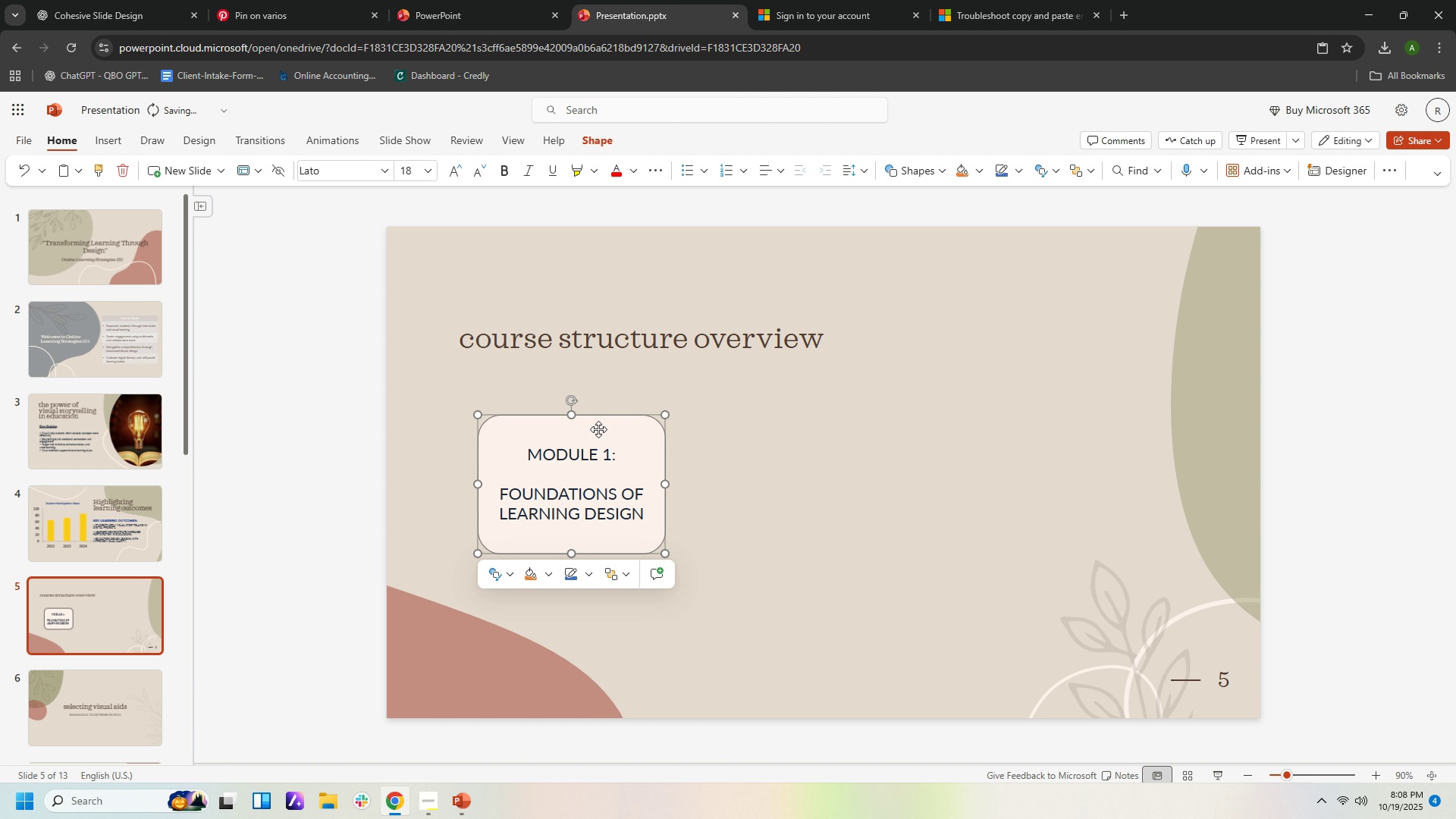 
key(Control+C)
 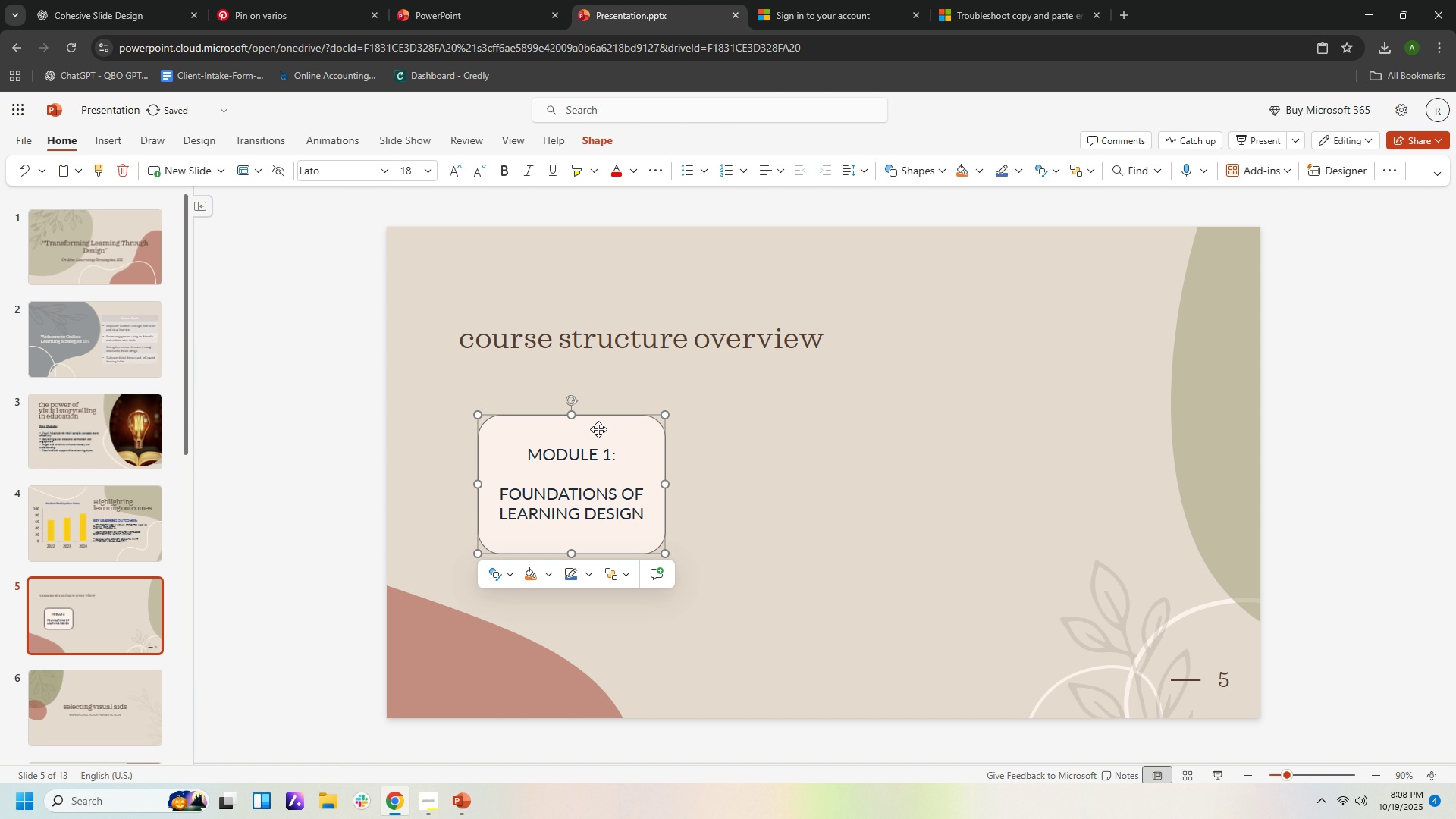 
key(Control+V)
 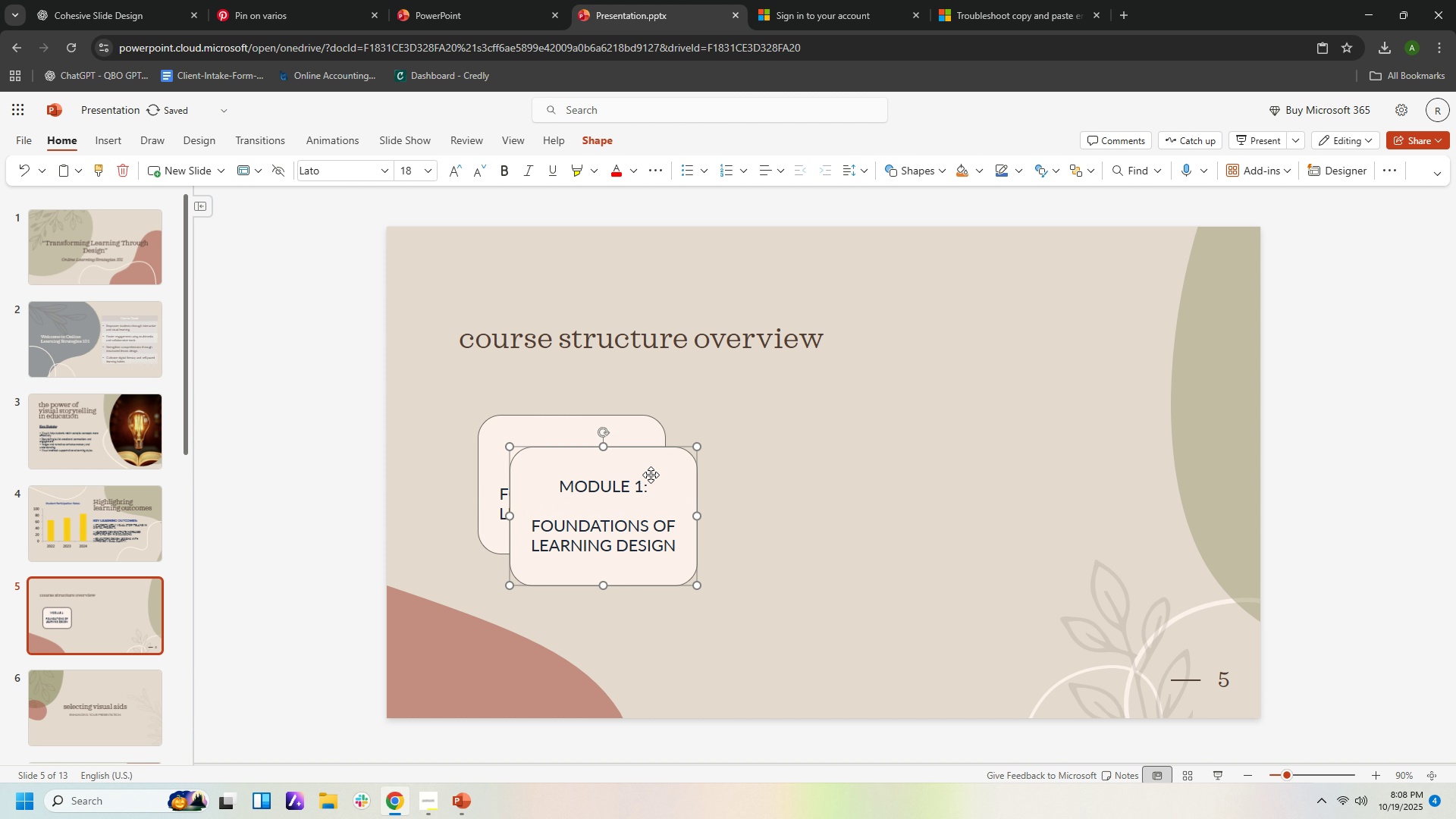 
left_click_drag(start_coordinate=[656, 489], to_coordinate=[730, 489])
 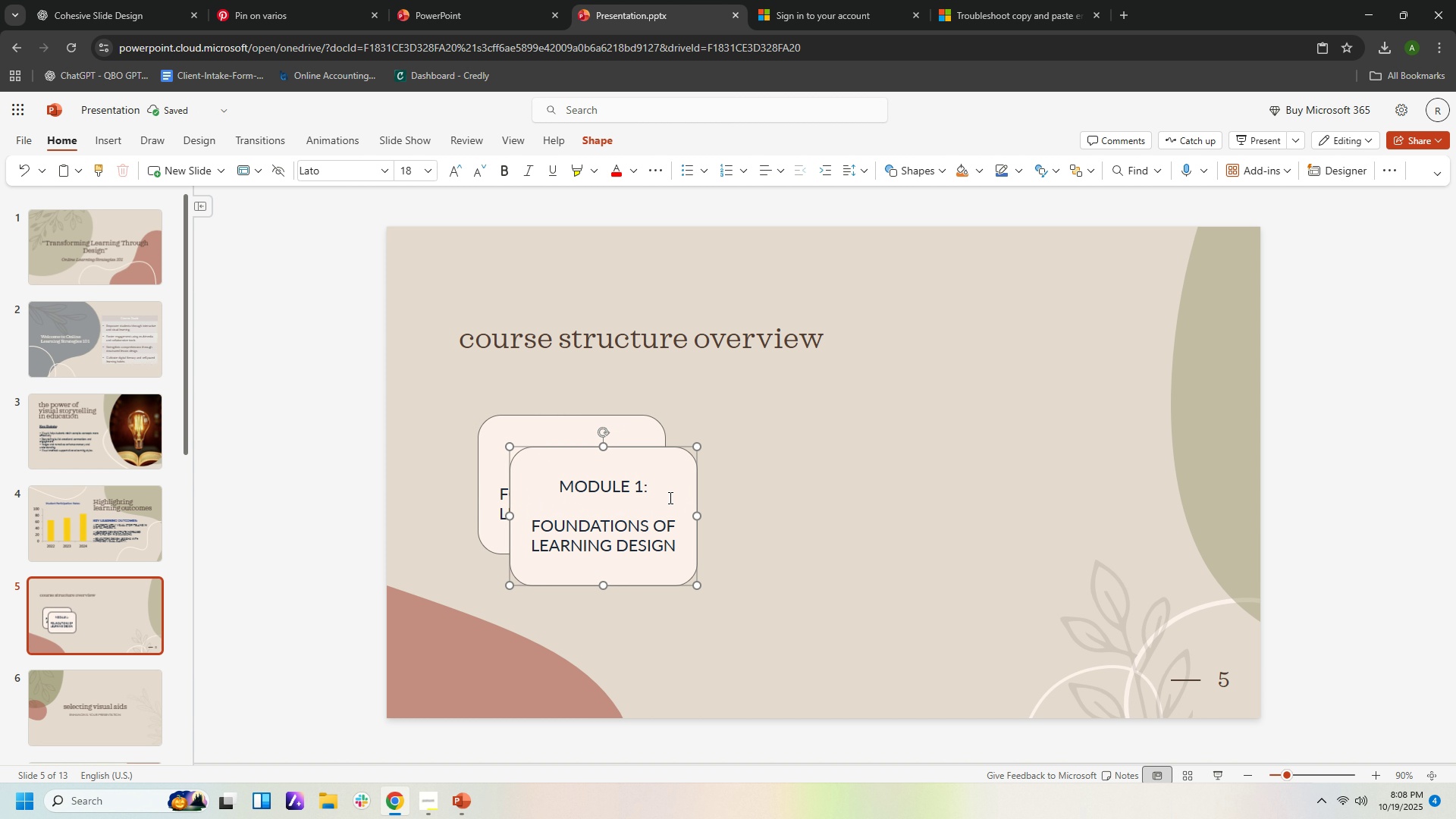 
left_click([669, 497])
 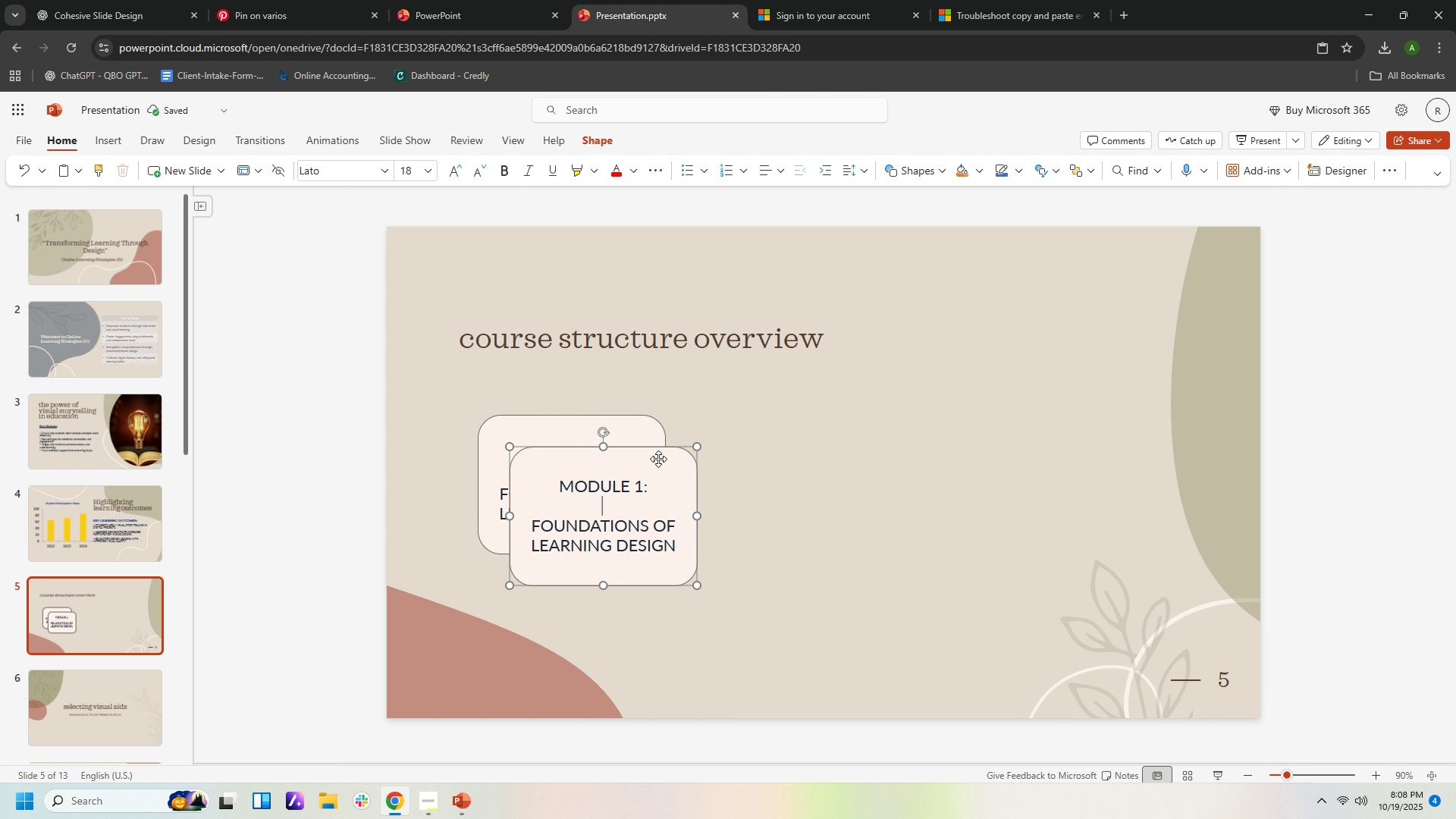 
left_click_drag(start_coordinate=[658, 459], to_coordinate=[854, 428])
 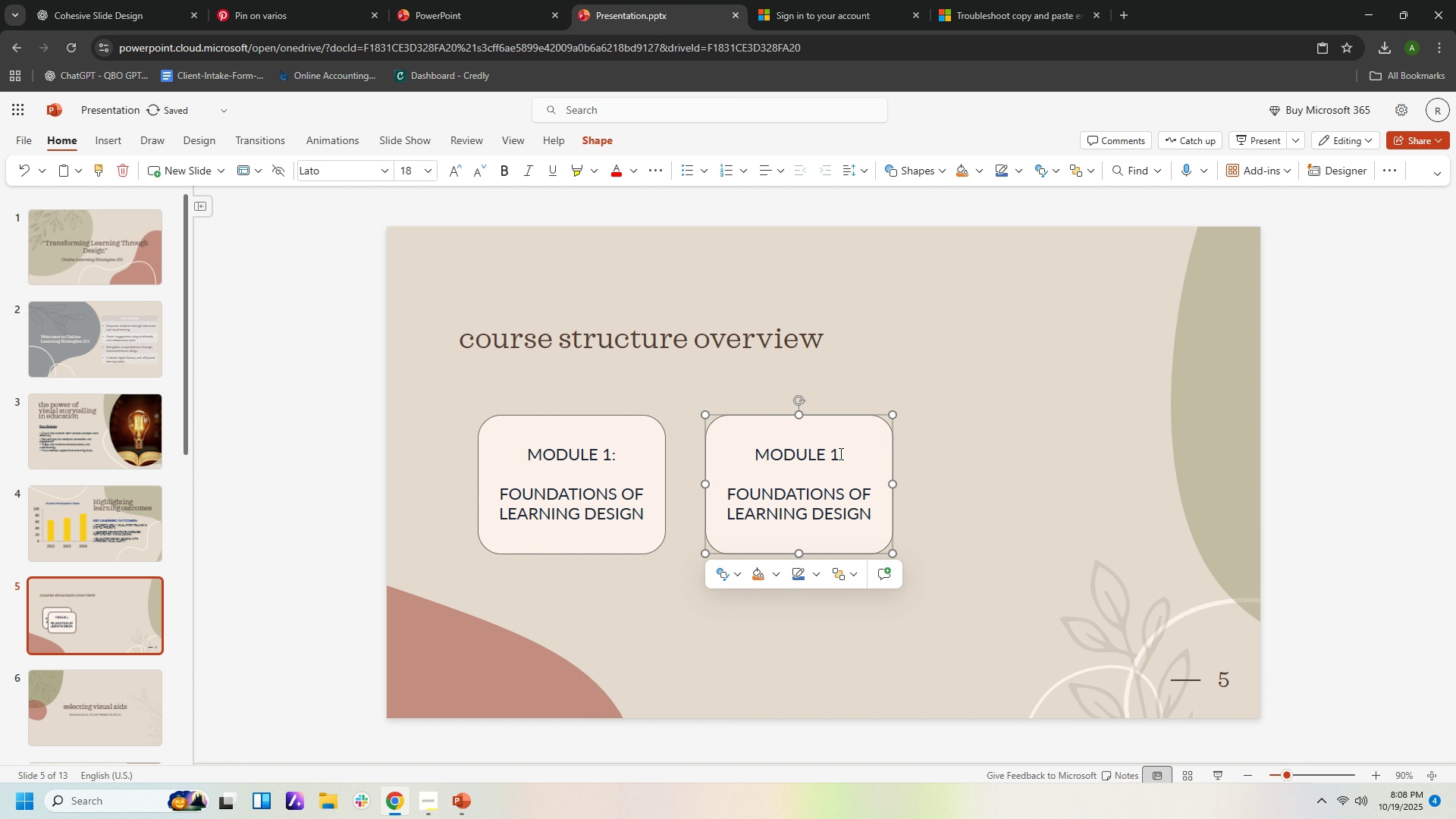 
left_click([839, 453])
 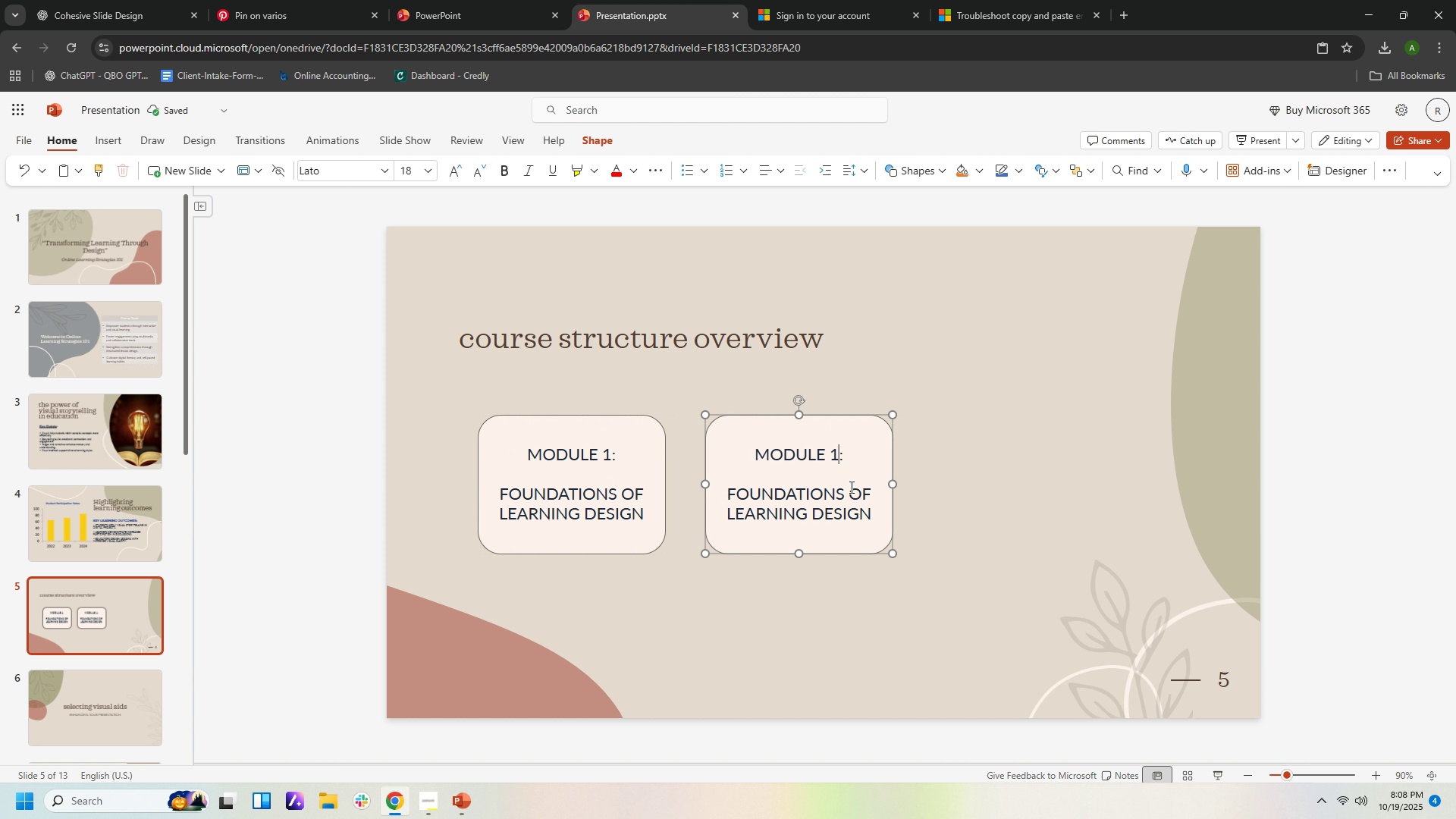 
key(Backspace)
 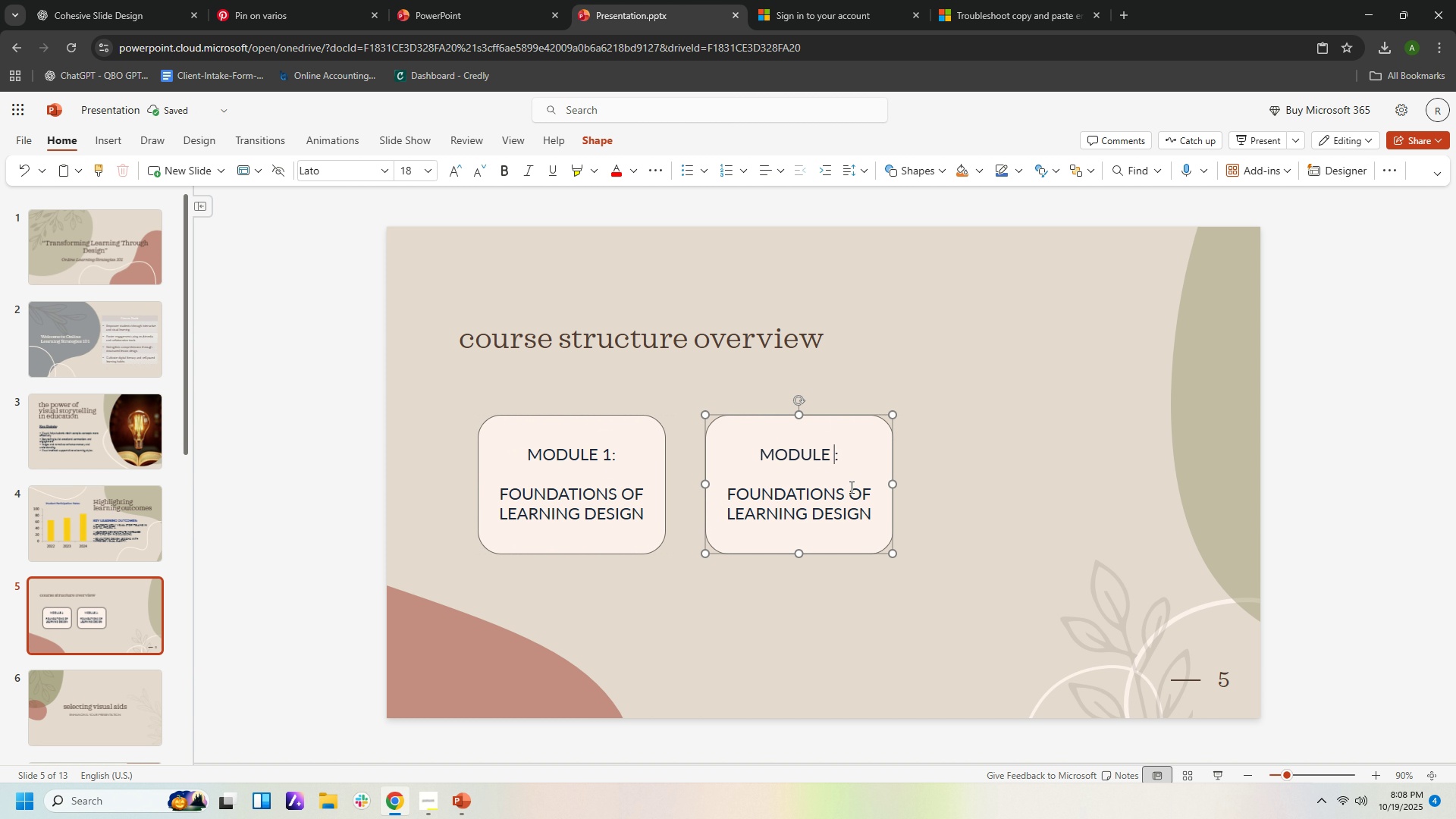 
key(2)
 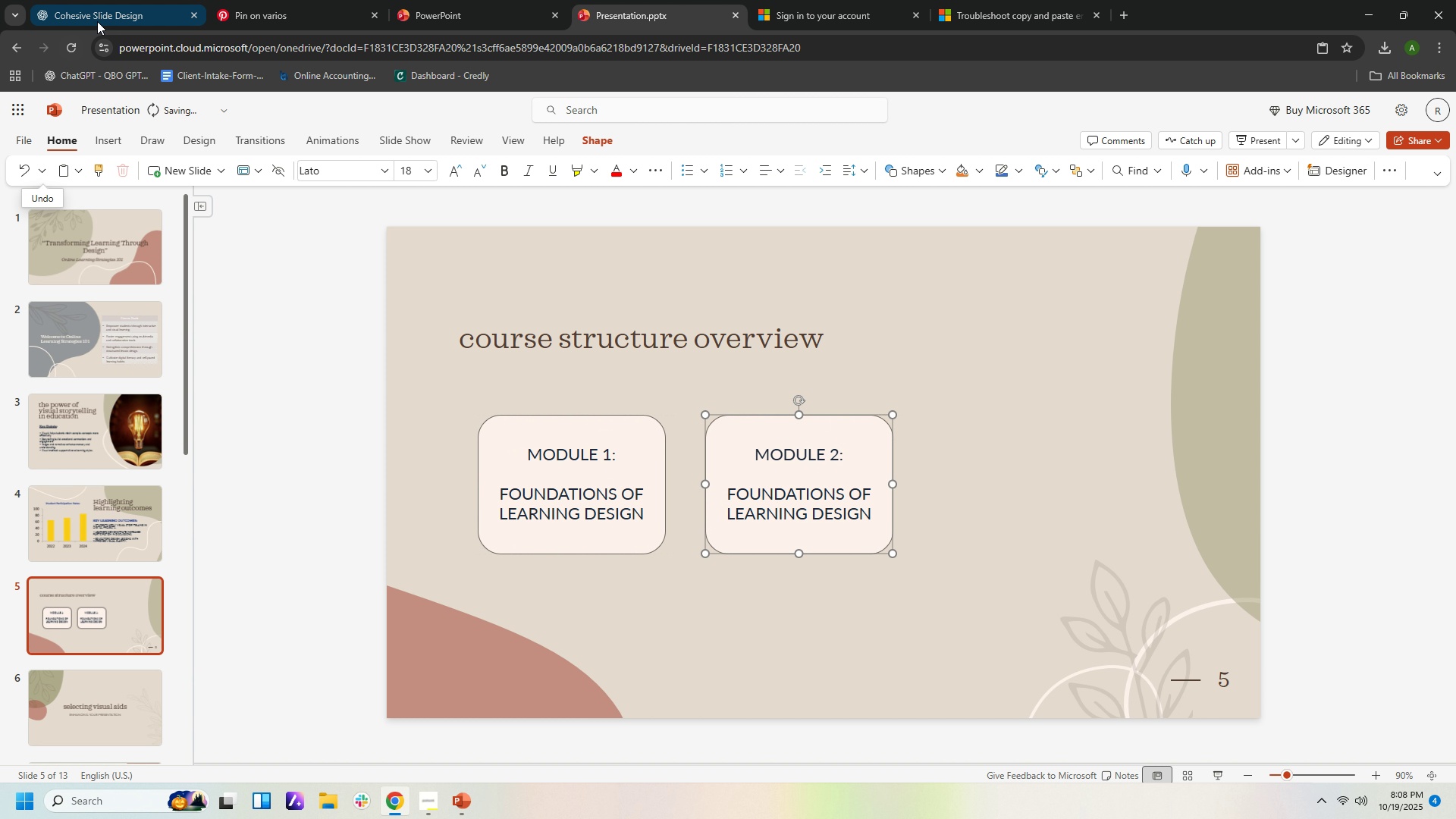 
left_click([100, 18])
 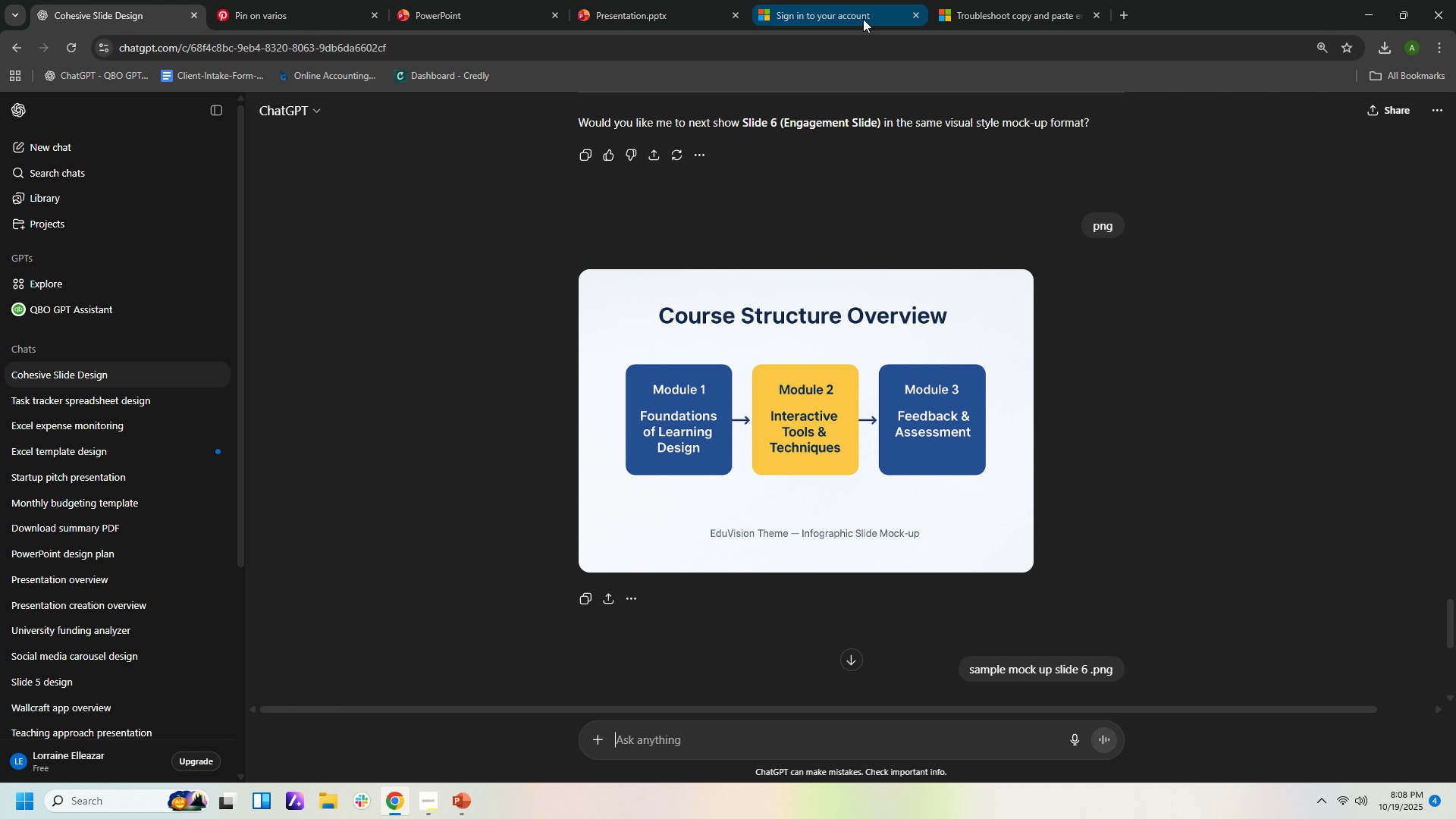 
left_click([642, 14])
 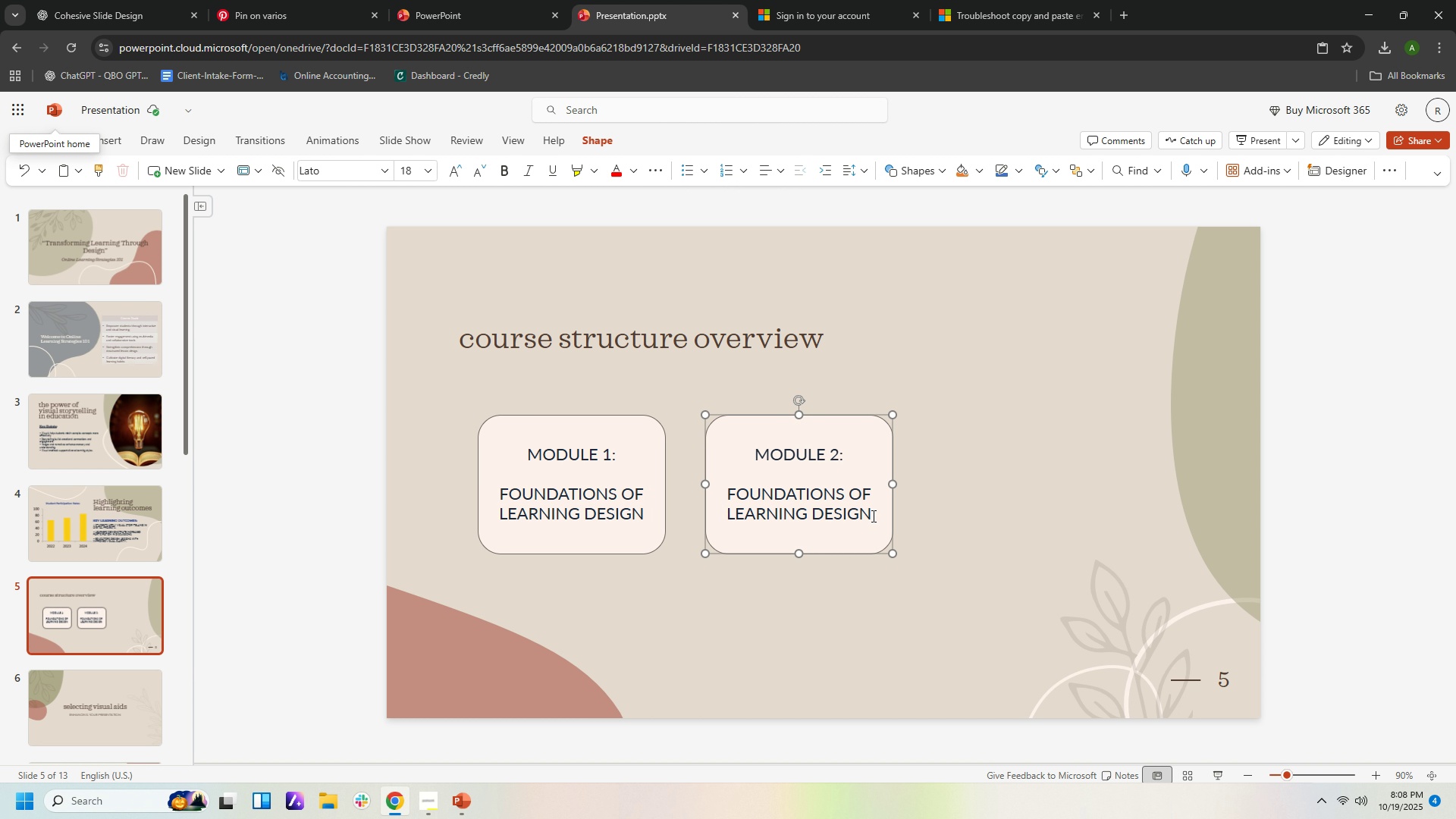 
left_click_drag(start_coordinate=[873, 516], to_coordinate=[730, 495])
 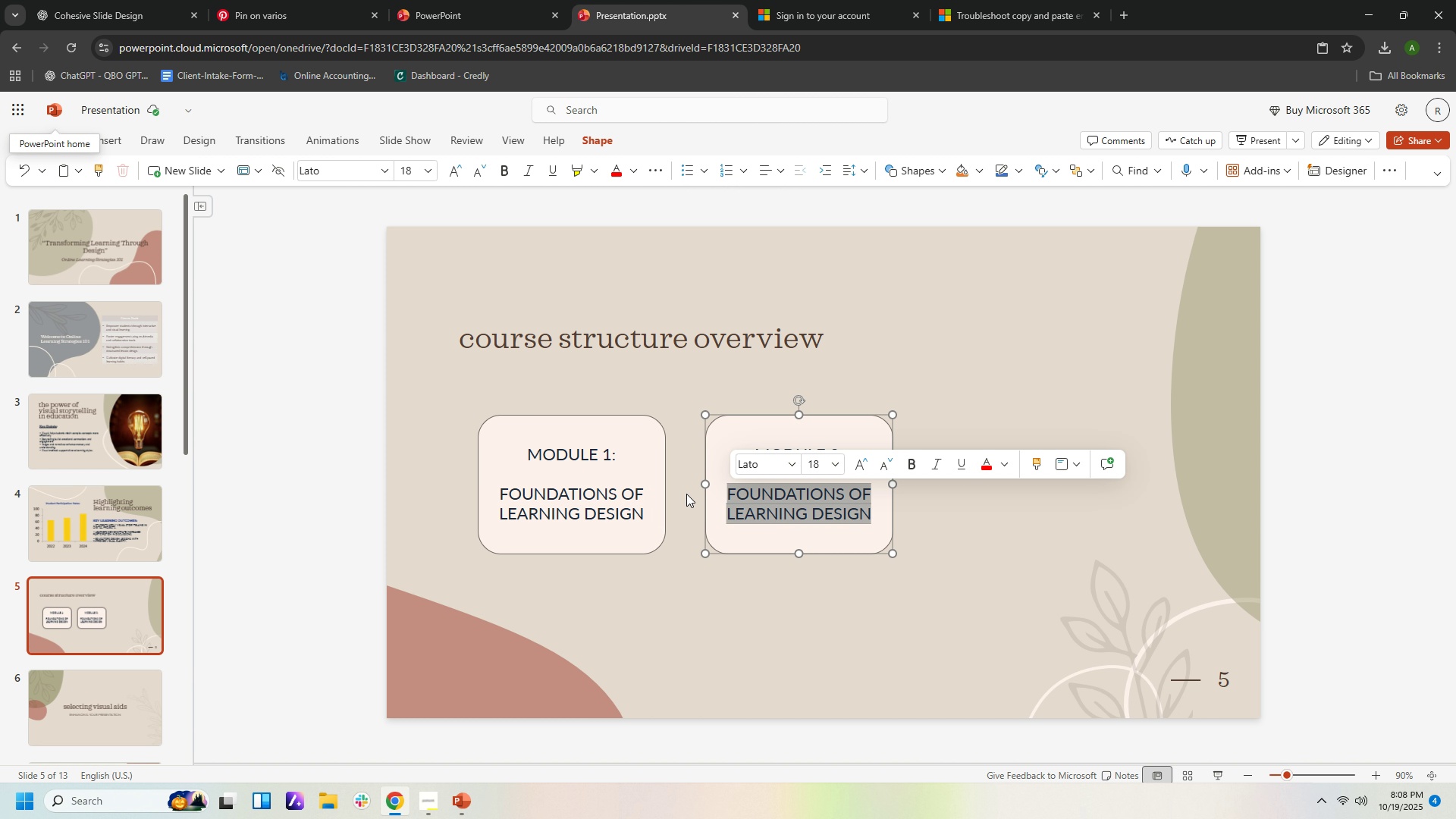 
type(Interactive tools & Techniques)
 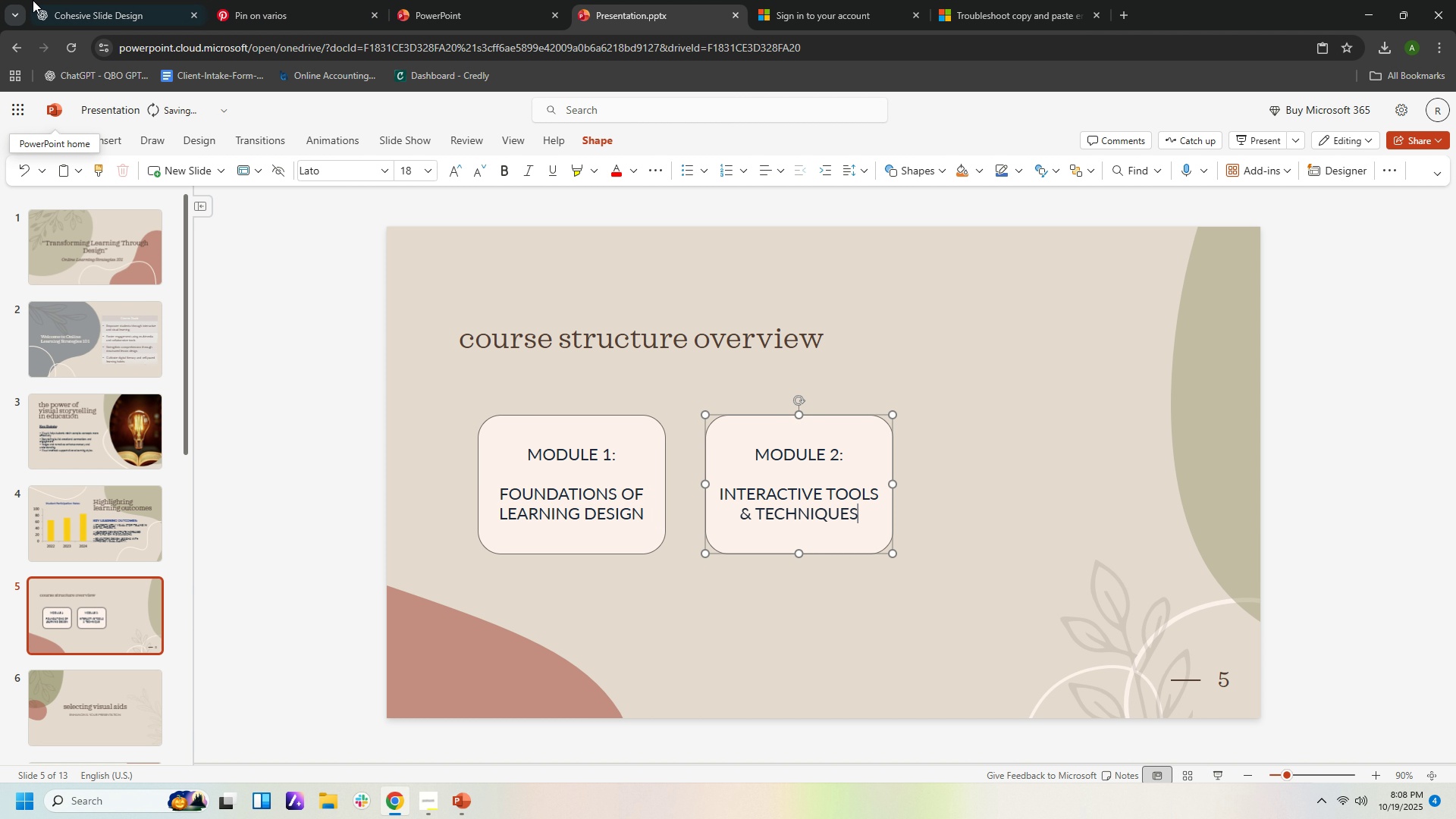 
left_click([74, 9])
 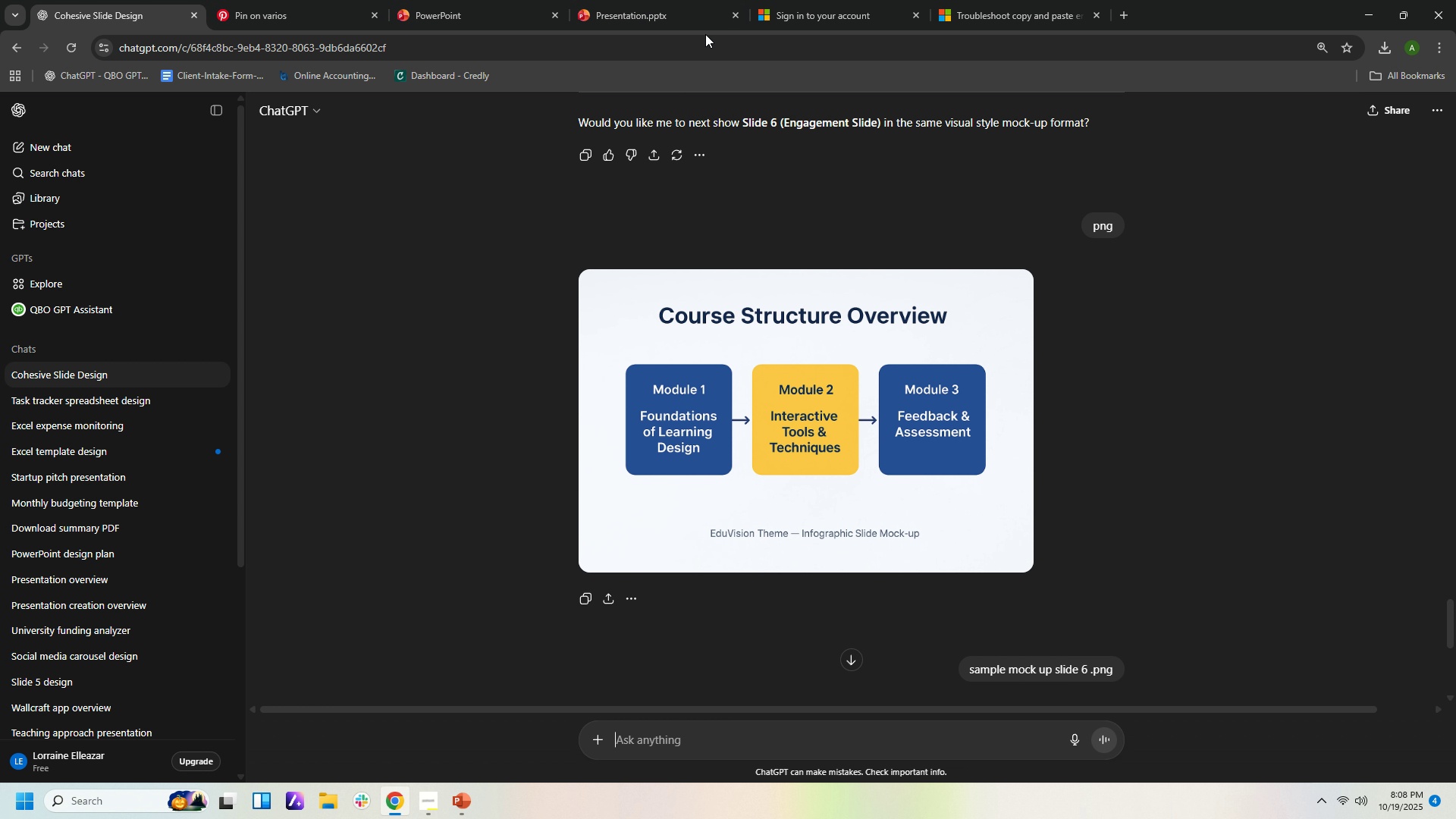 
left_click([671, 15])
 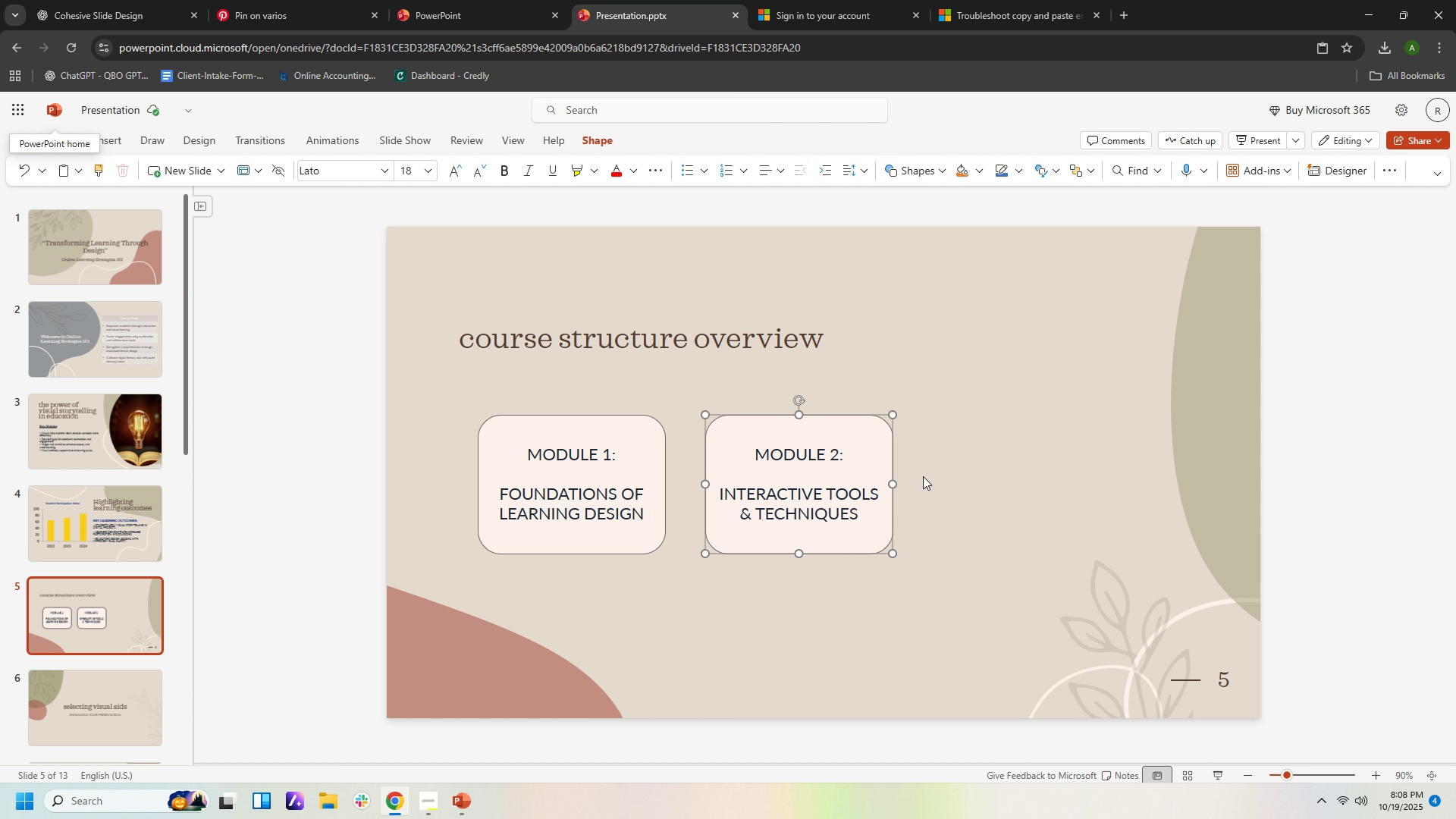 
left_click([996, 488])
 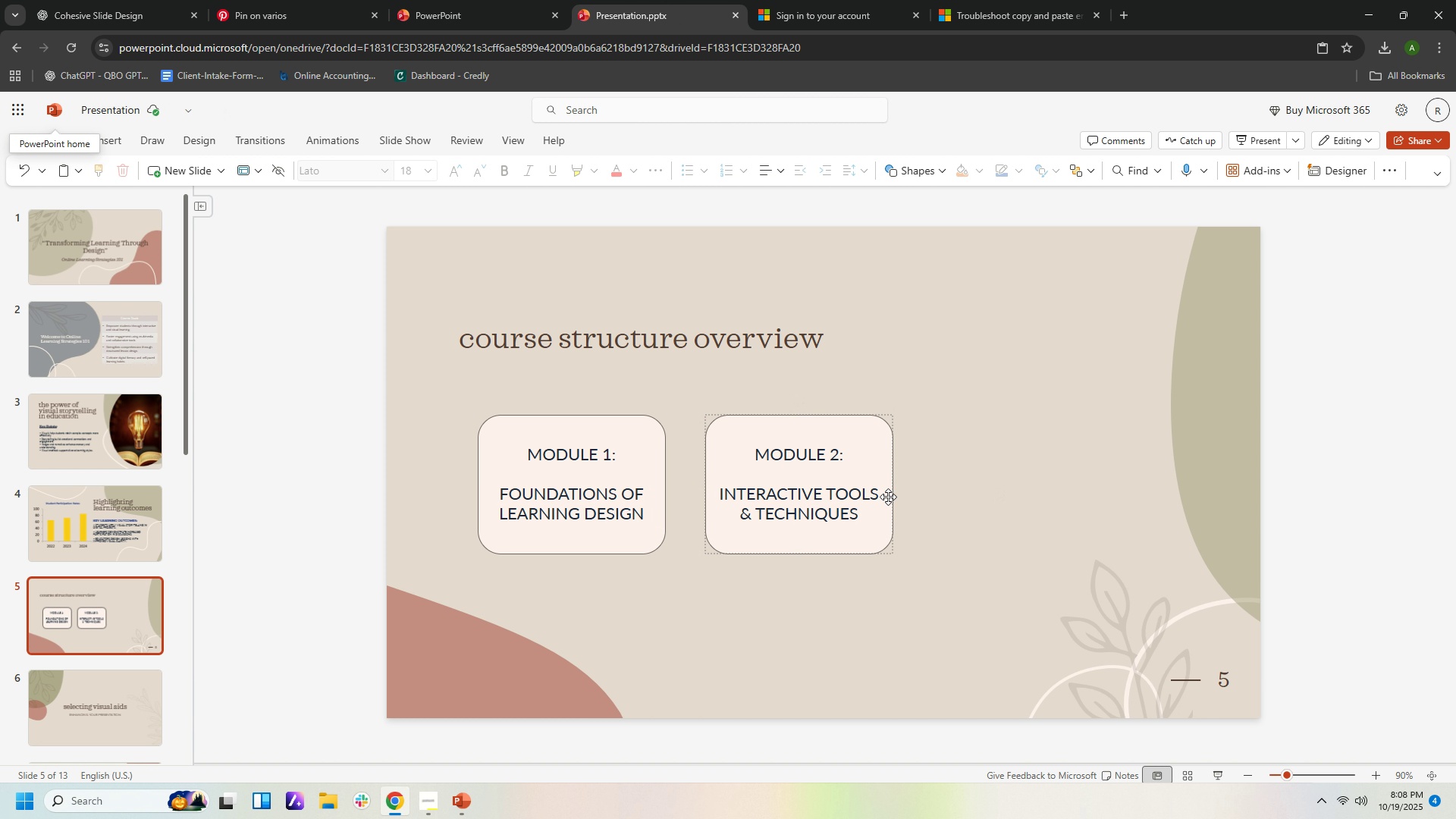 
left_click([888, 497])
 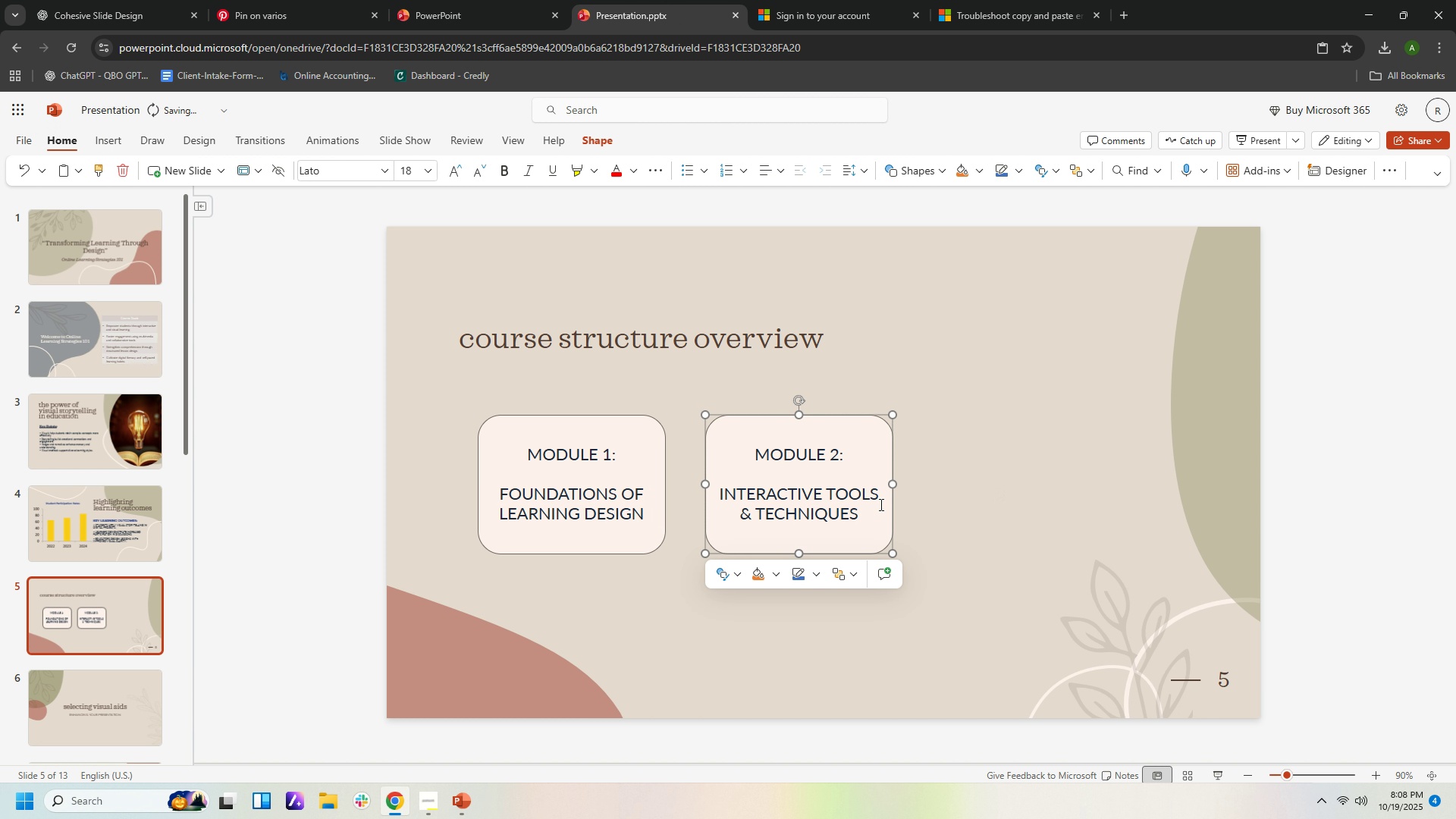 
key(Control+C)
 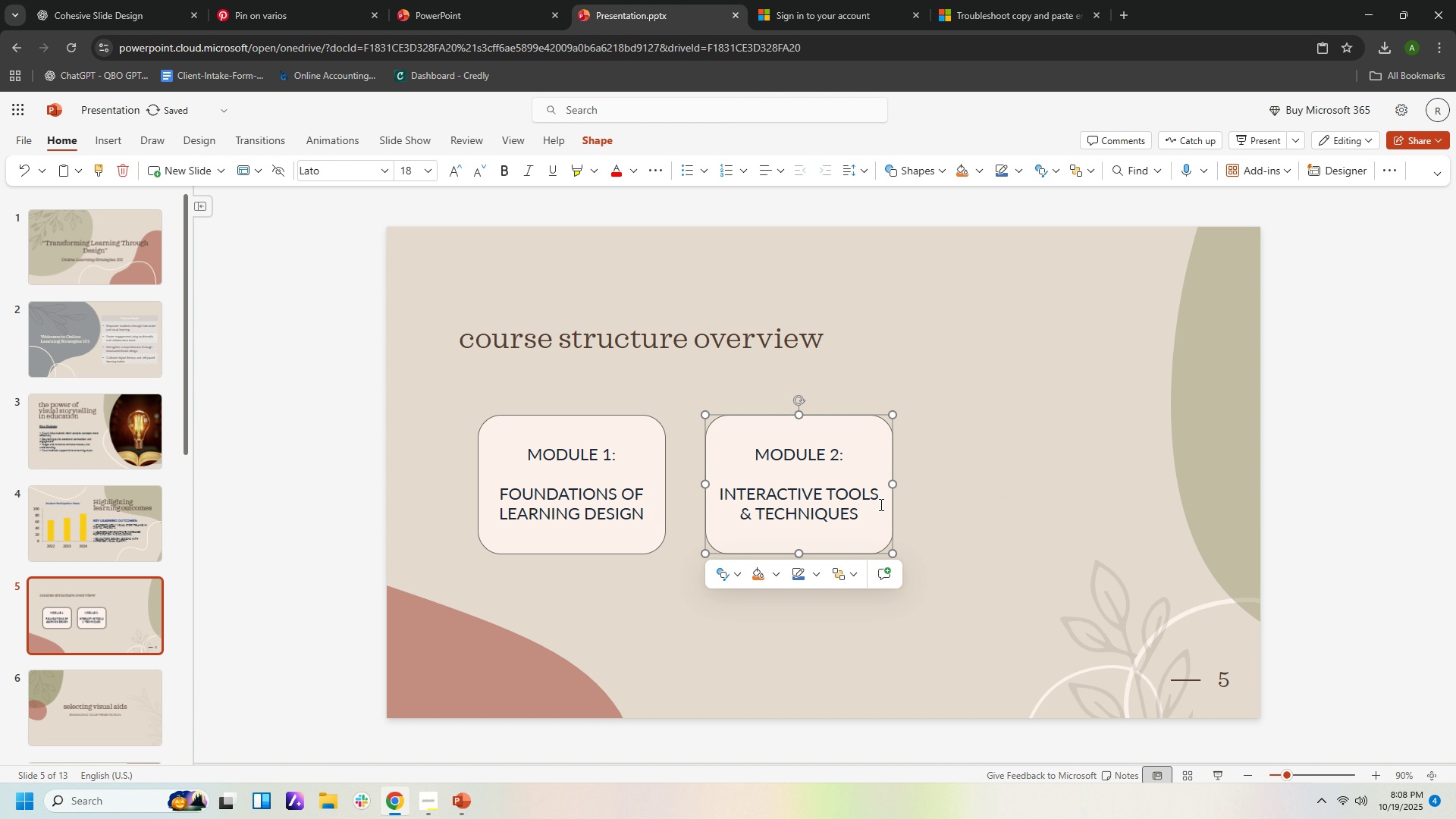 
key(Control+V)
 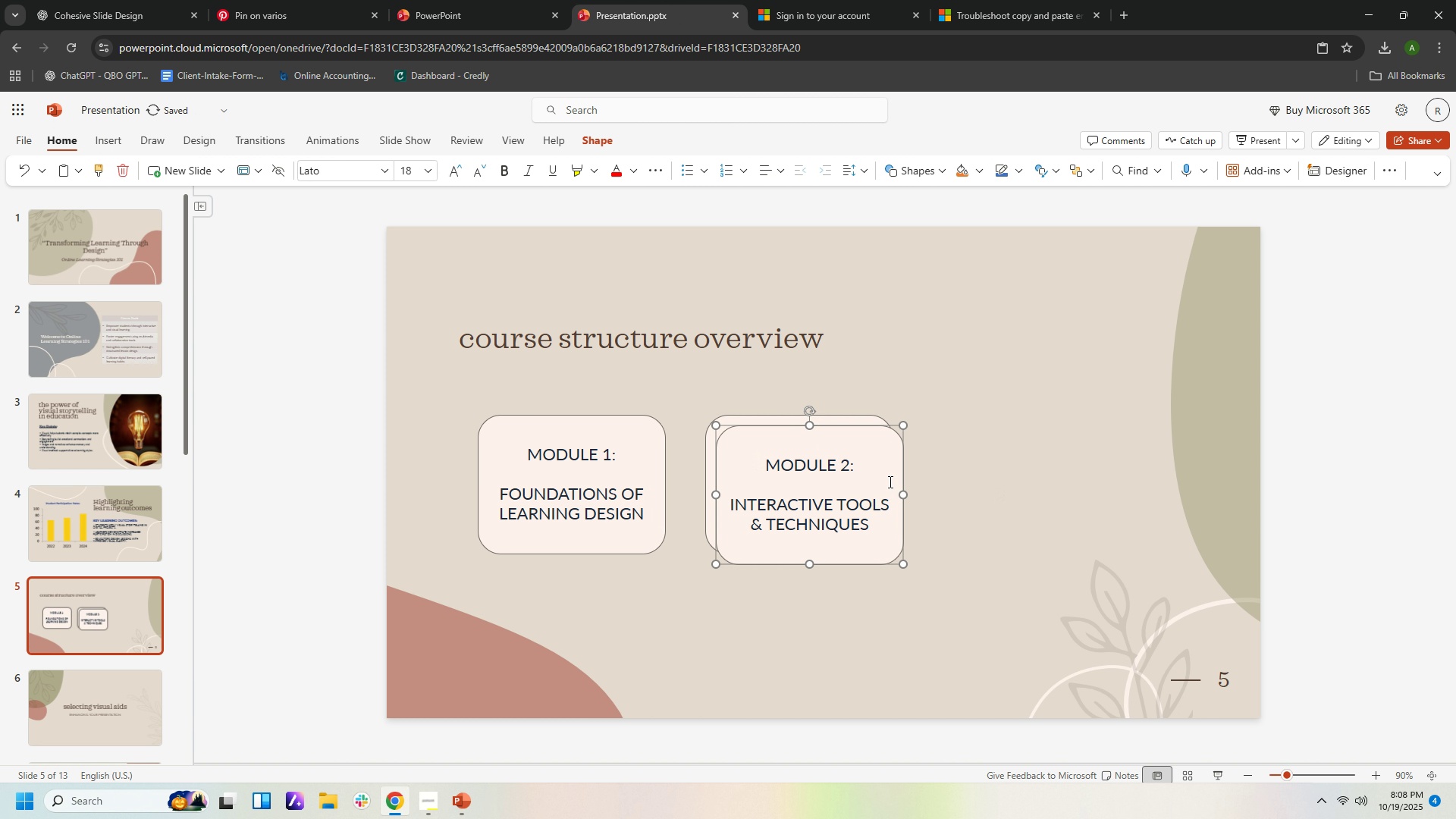 
left_click_drag(start_coordinate=[887, 482], to_coordinate=[962, 483])
 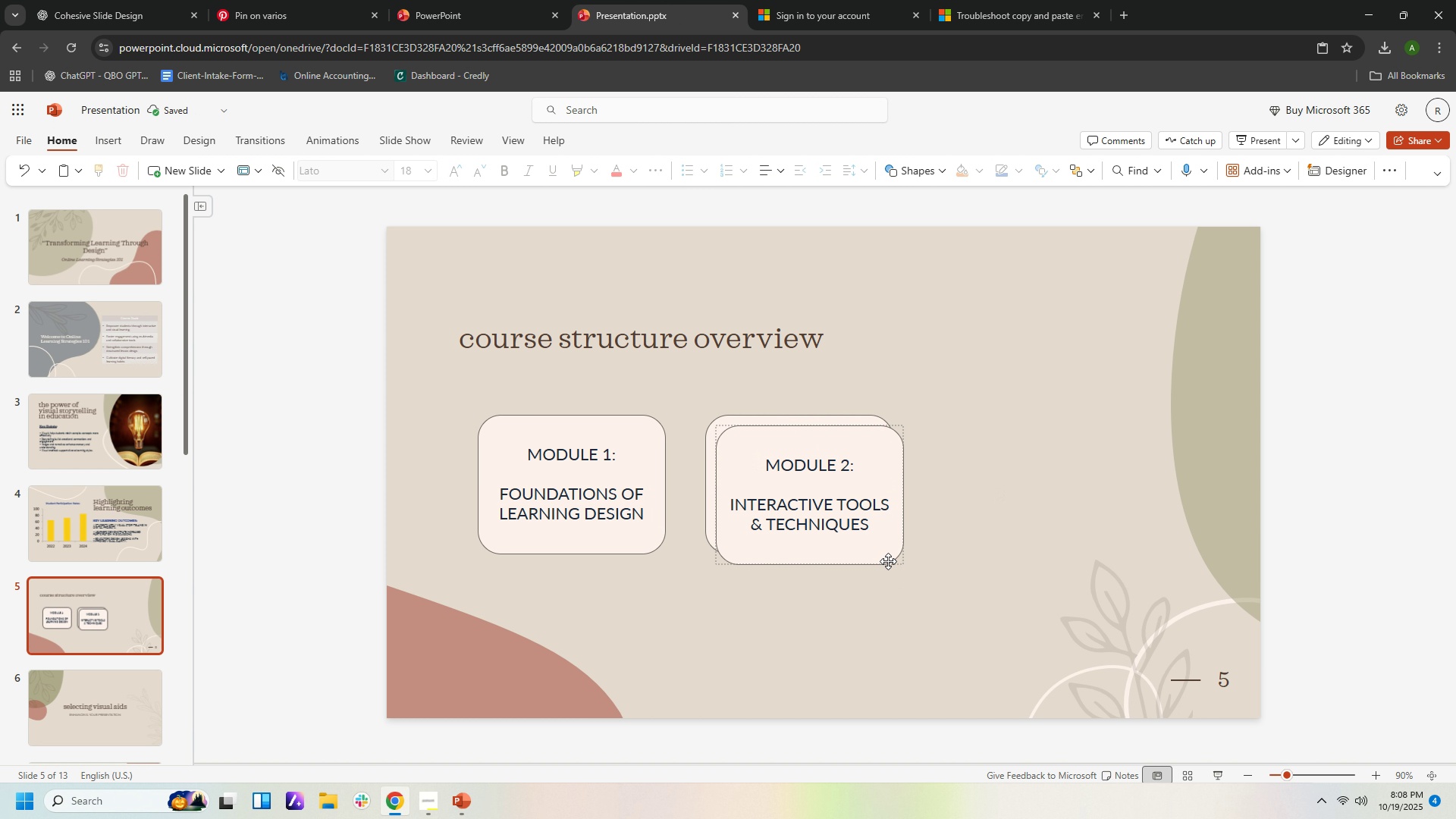 
left_click_drag(start_coordinate=[888, 561], to_coordinate=[1076, 538])
 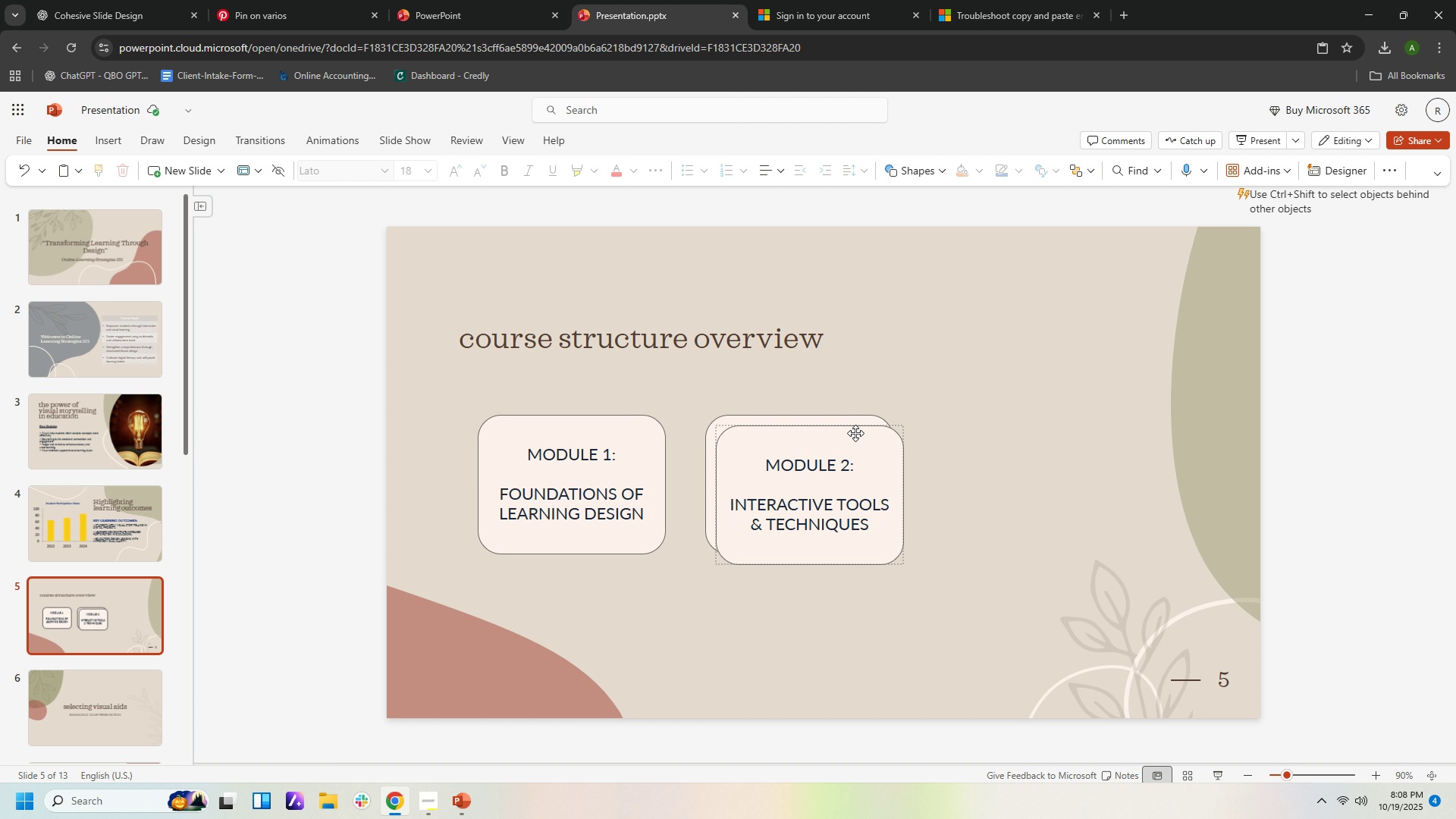 
left_click_drag(start_coordinate=[855, 433], to_coordinate=[1071, 424])
 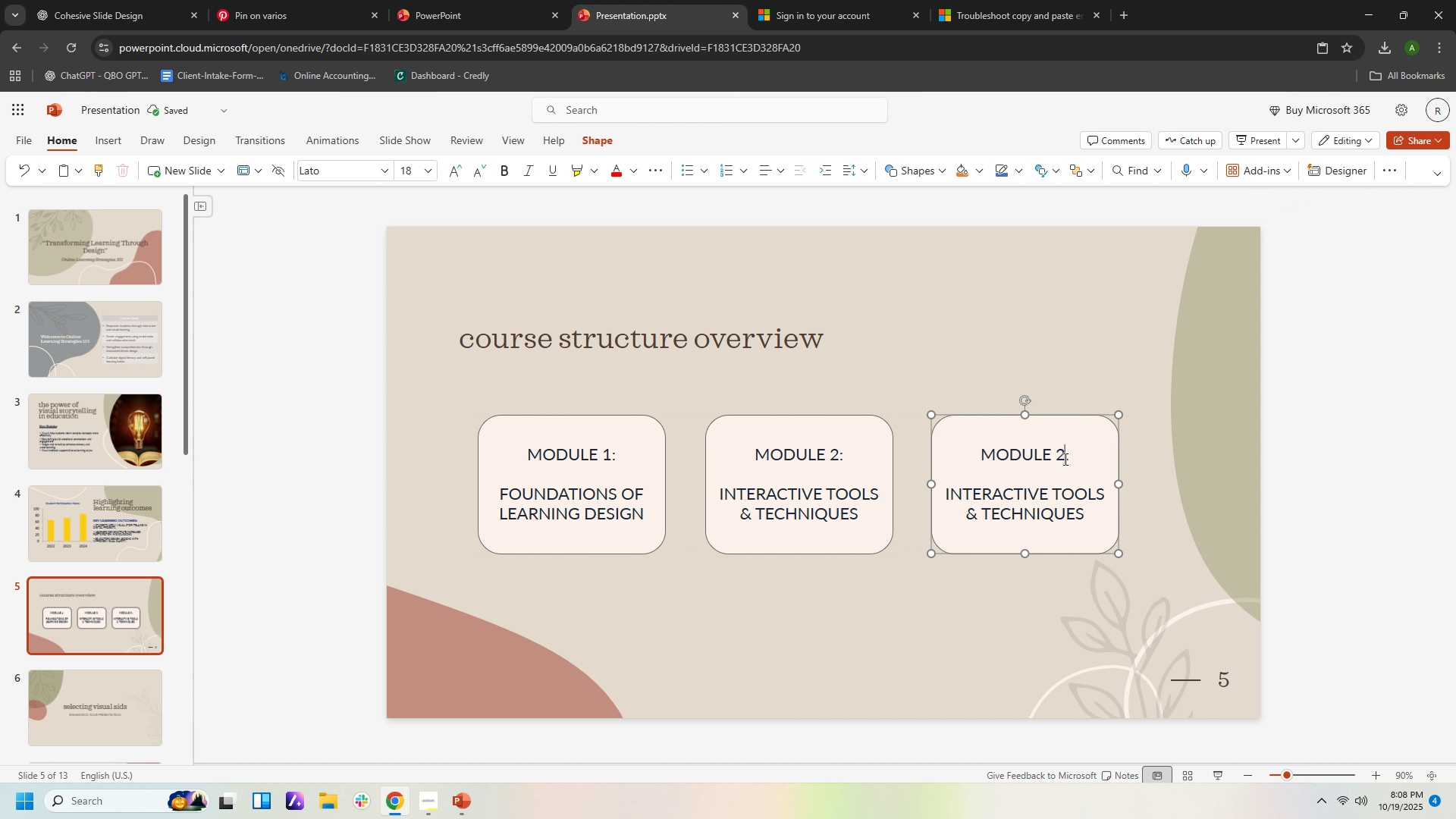 
key(Backspace)
 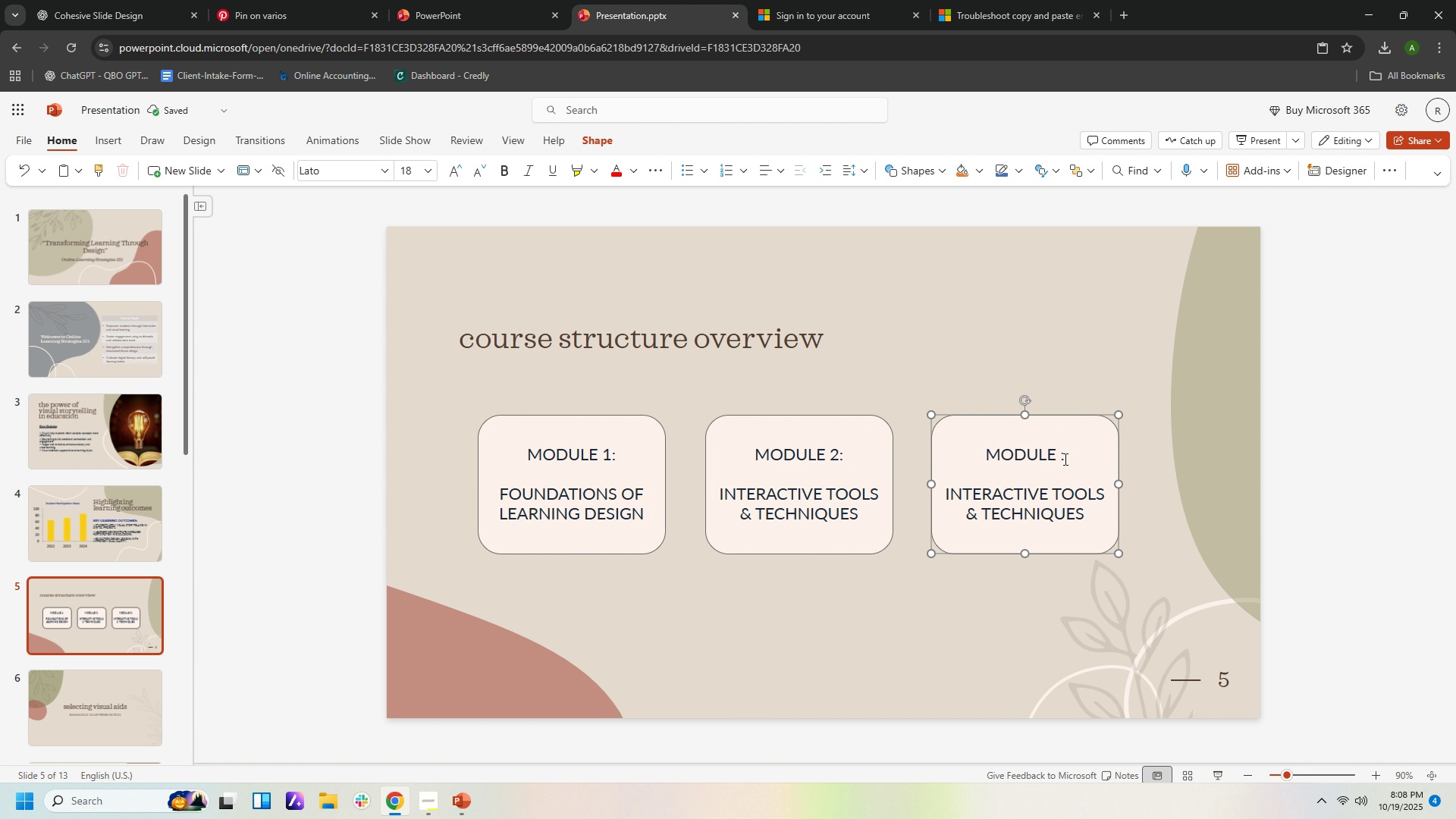 
key(Numpad3)
 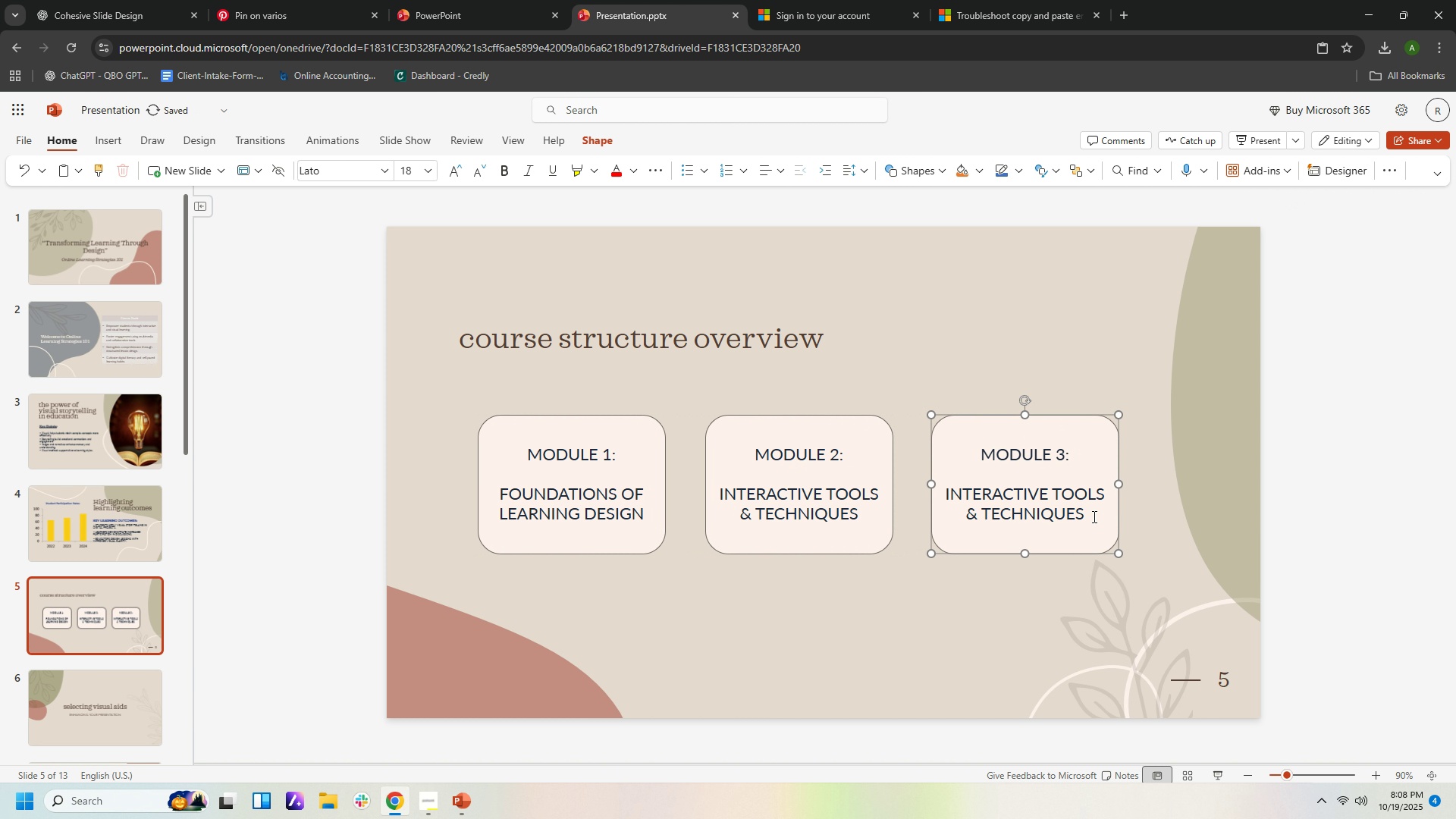 
left_click_drag(start_coordinate=[1090, 516], to_coordinate=[946, 496])
 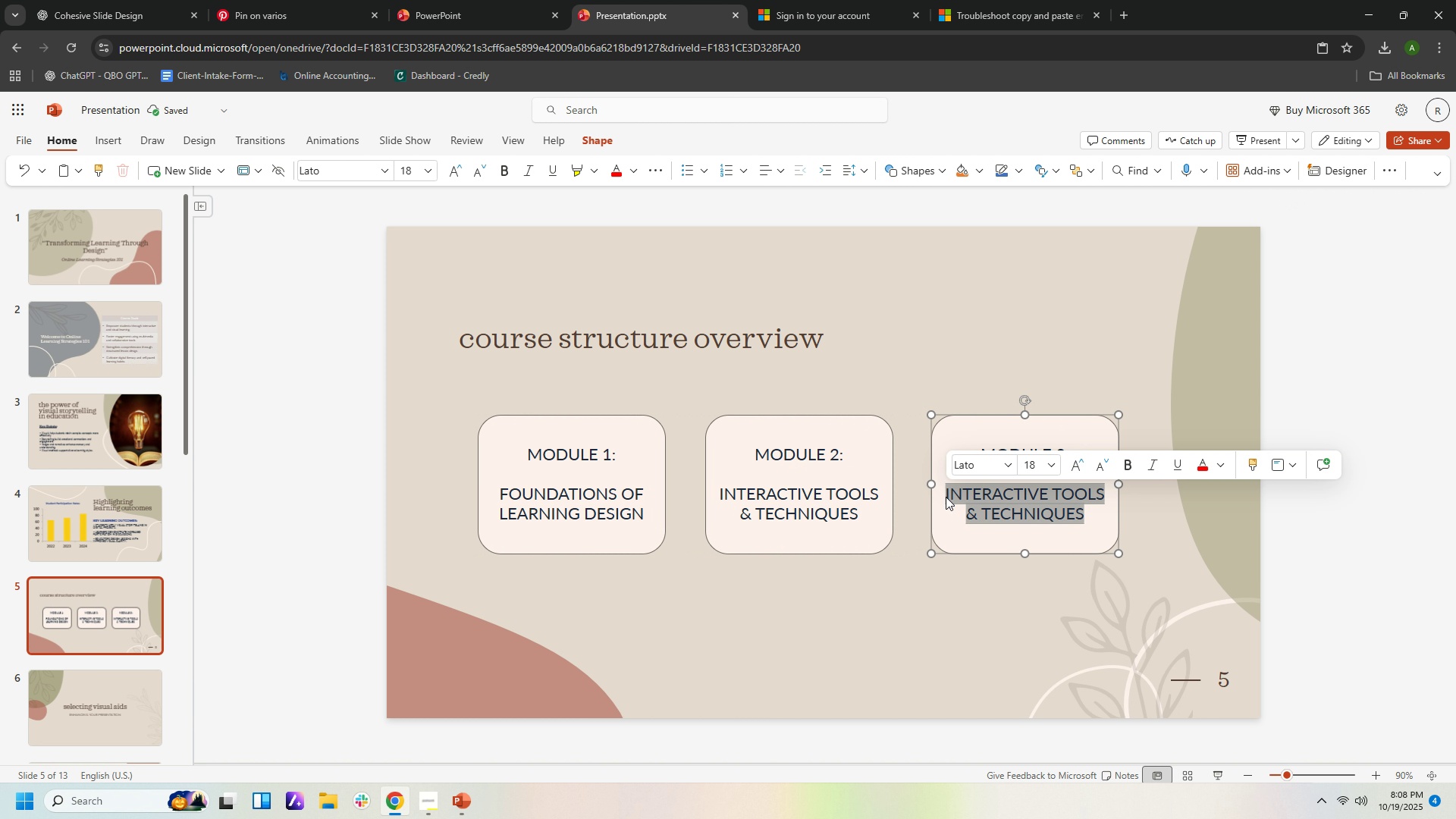 
type(Feedback & Assw)
key(Backspace)
type(ess,emt)
key(Backspace)
key(Backspace)
key(Backspace)
key(Backspace)
type(ment)
 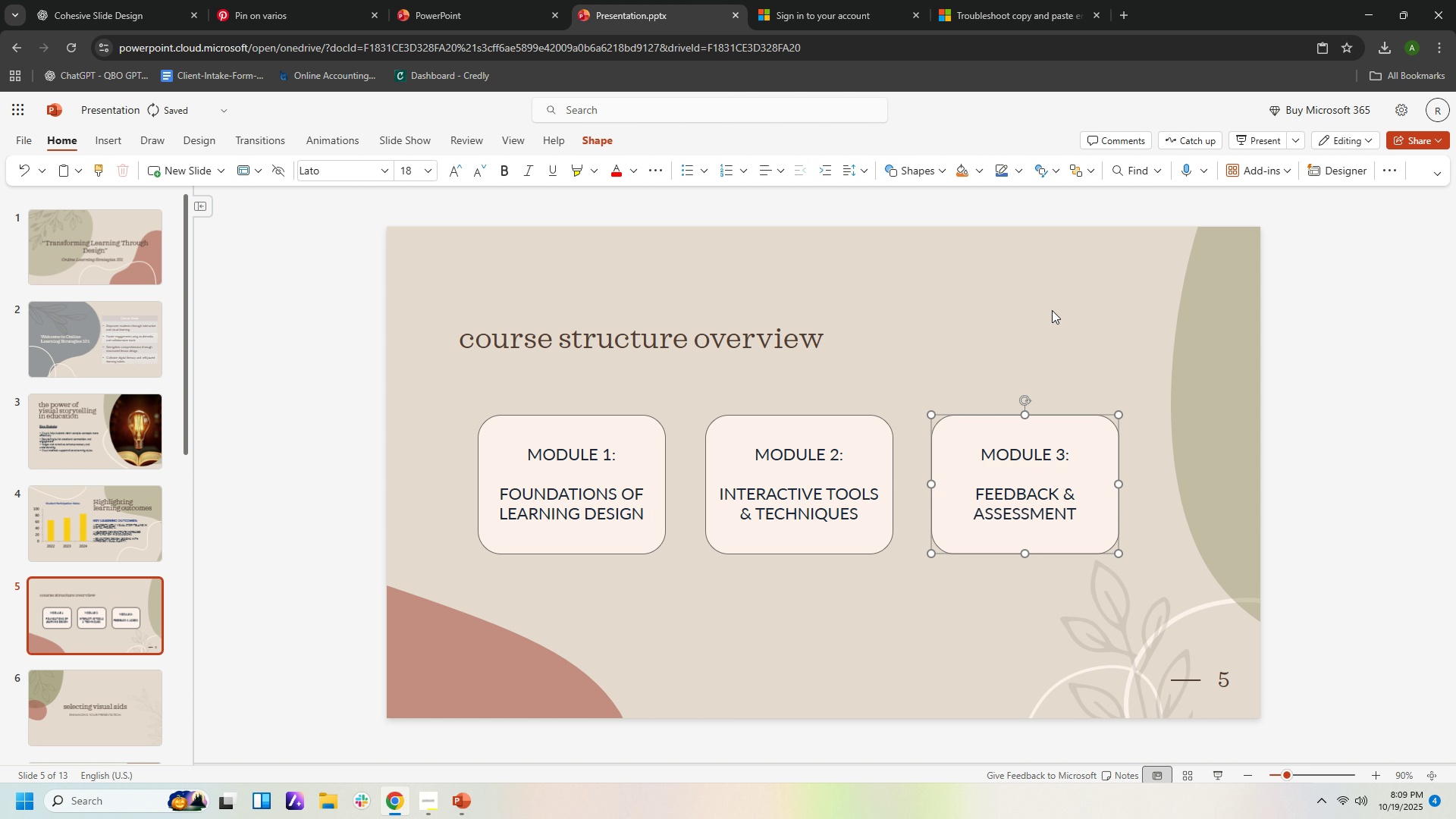 
left_click([867, 313])
 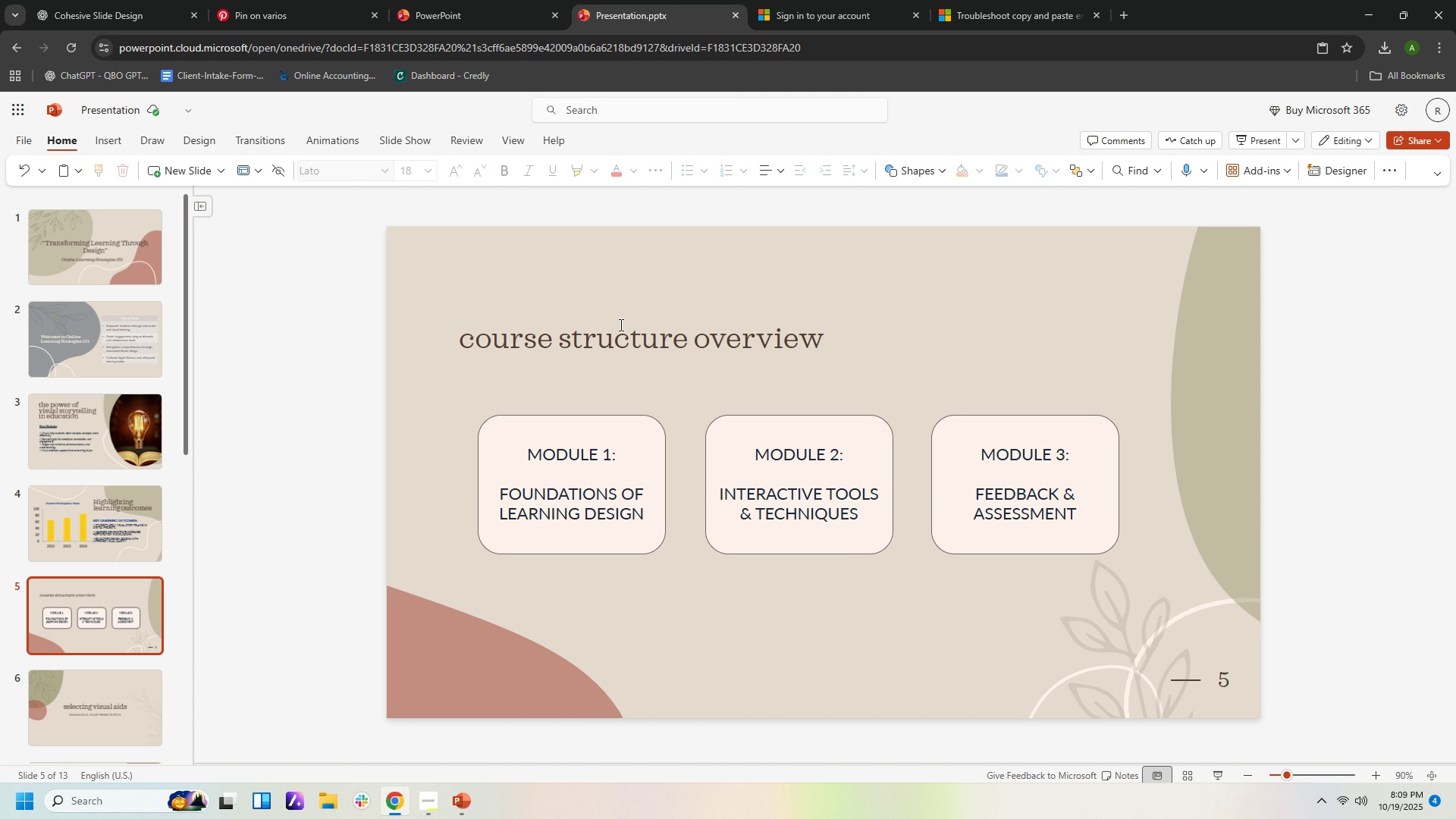 
left_click([124, 268])
 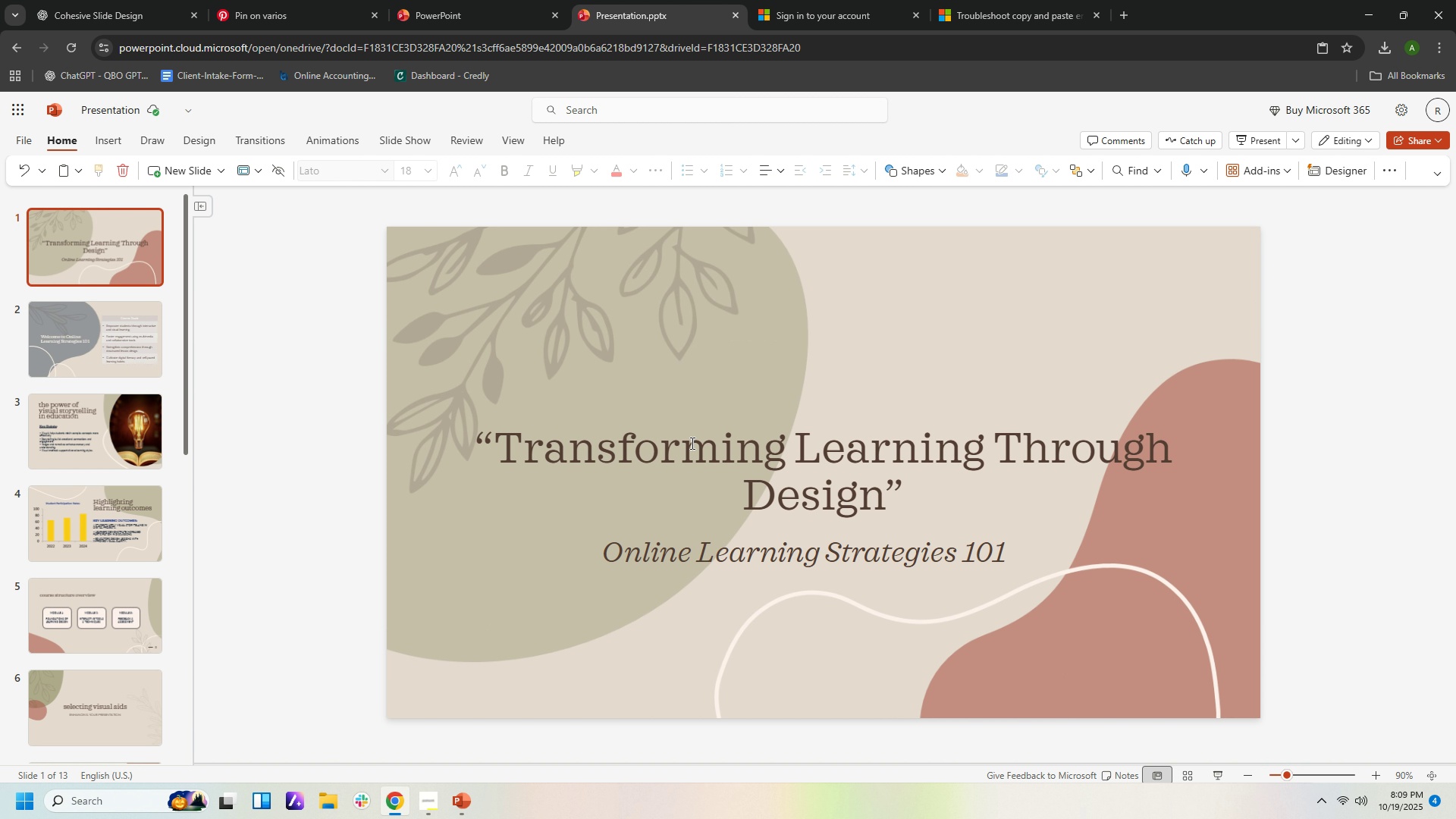 
left_click([690, 444])
 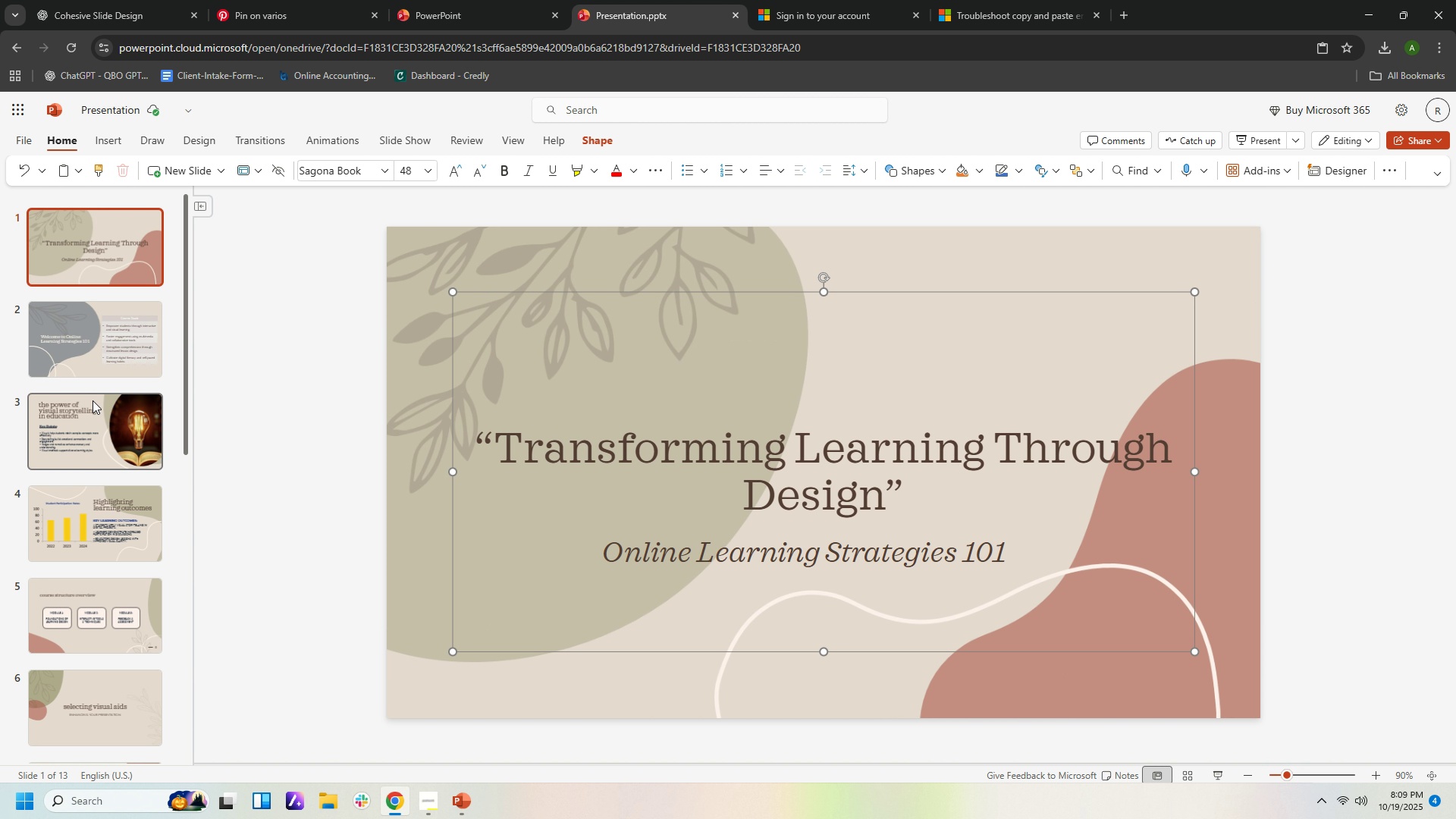 
left_click([96, 356])
 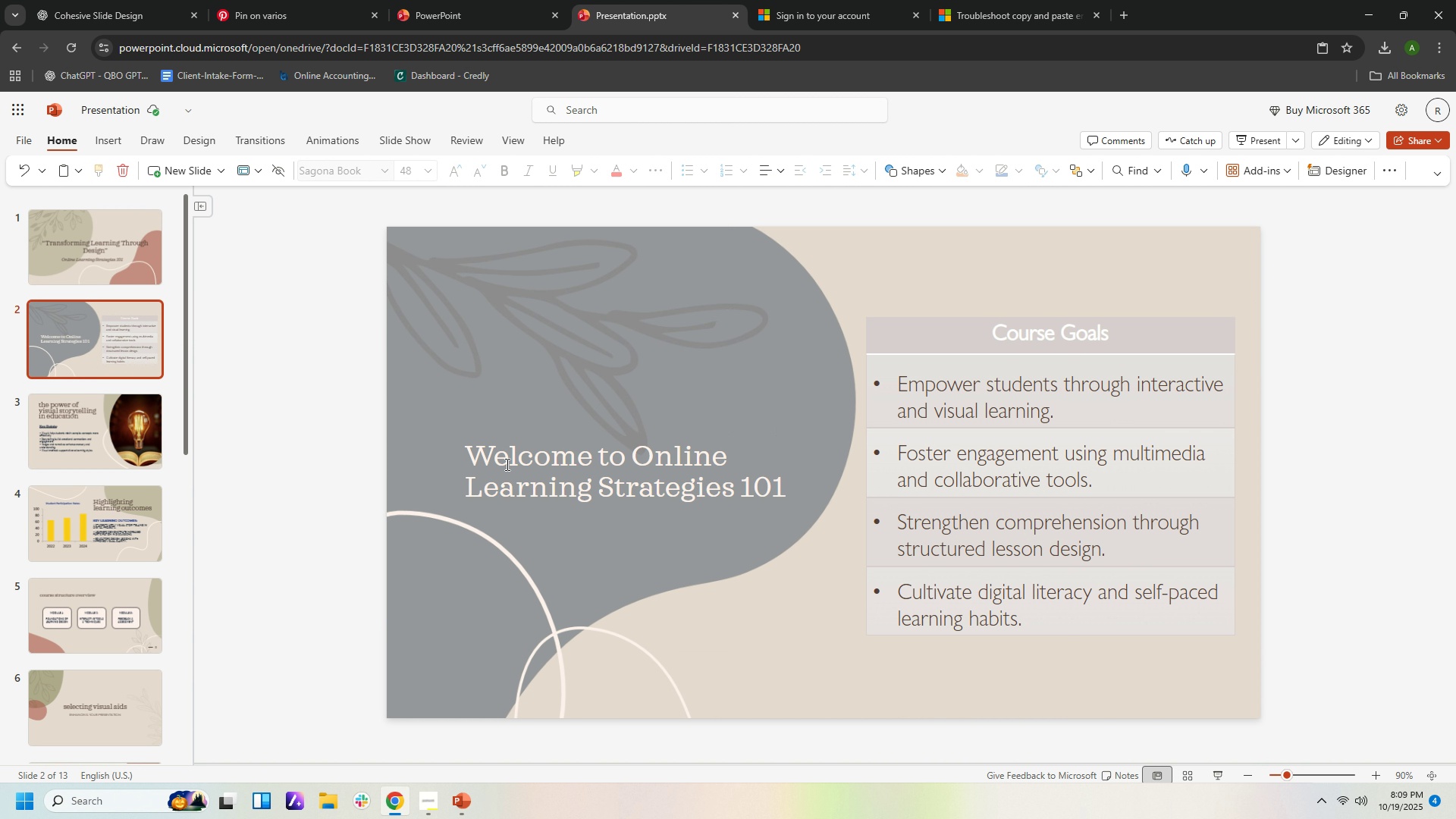 
left_click([506, 464])
 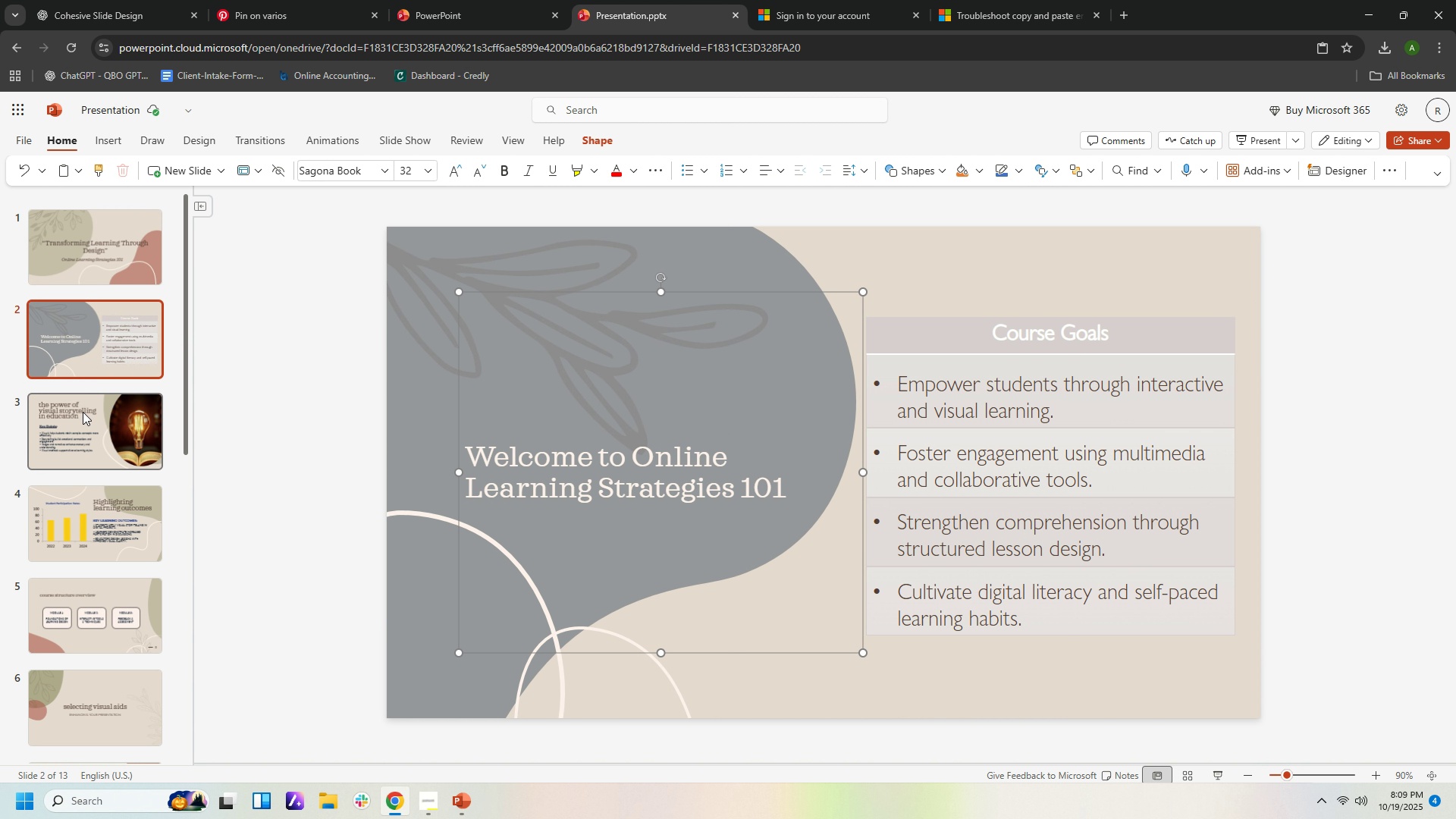 
double_click([80, 410])
 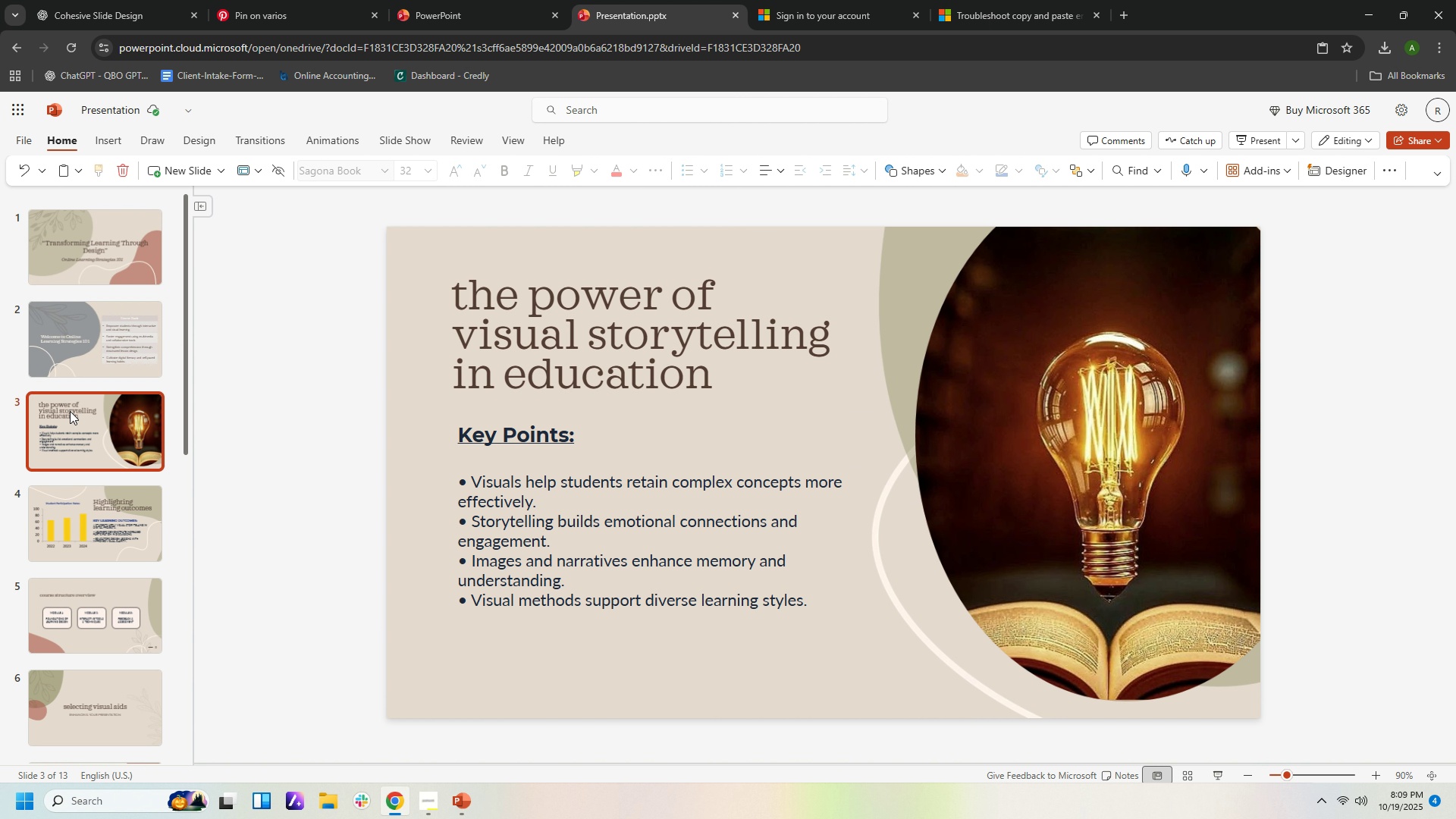 
left_click([70, 411])
 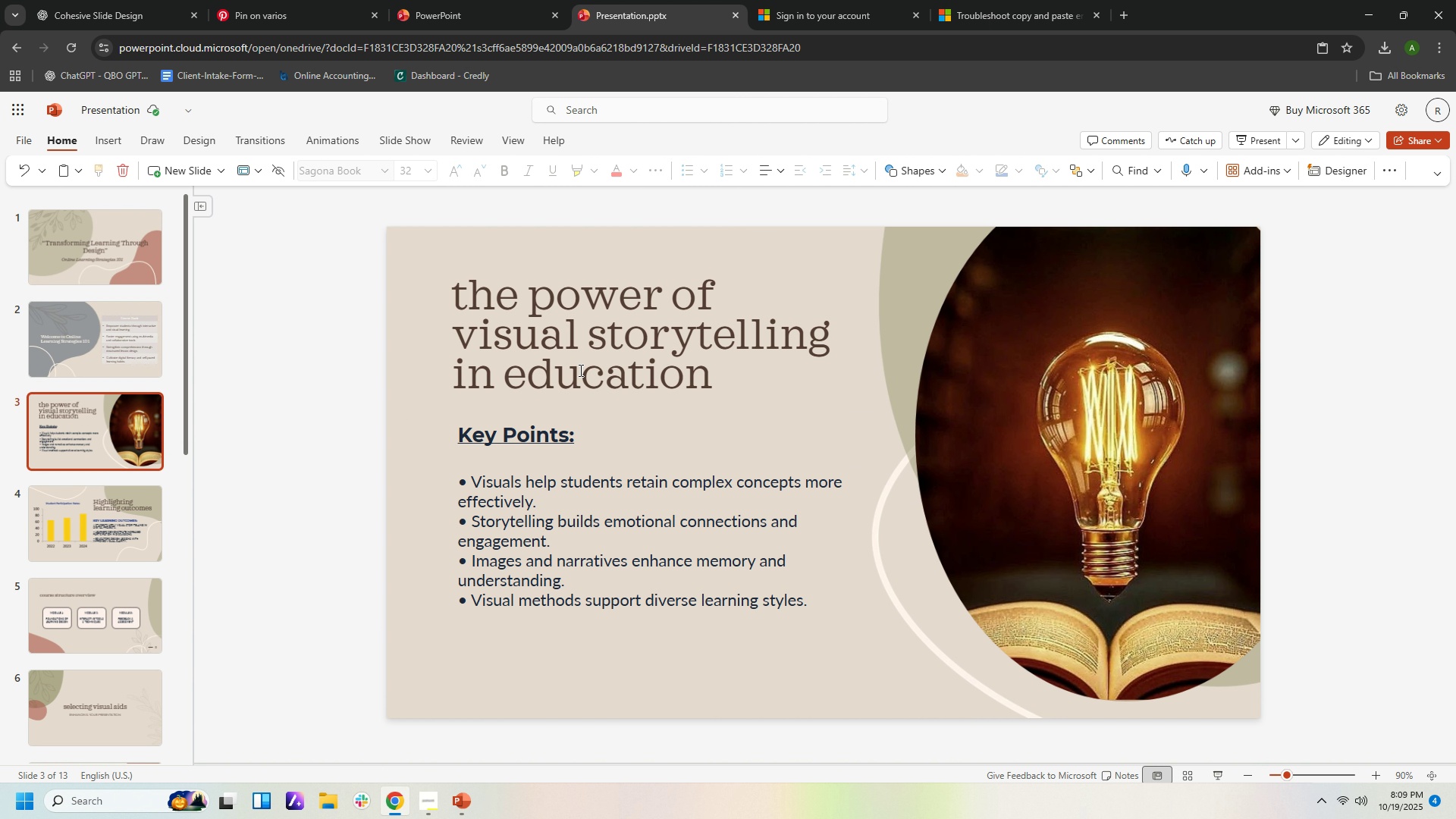 
left_click([579, 370])
 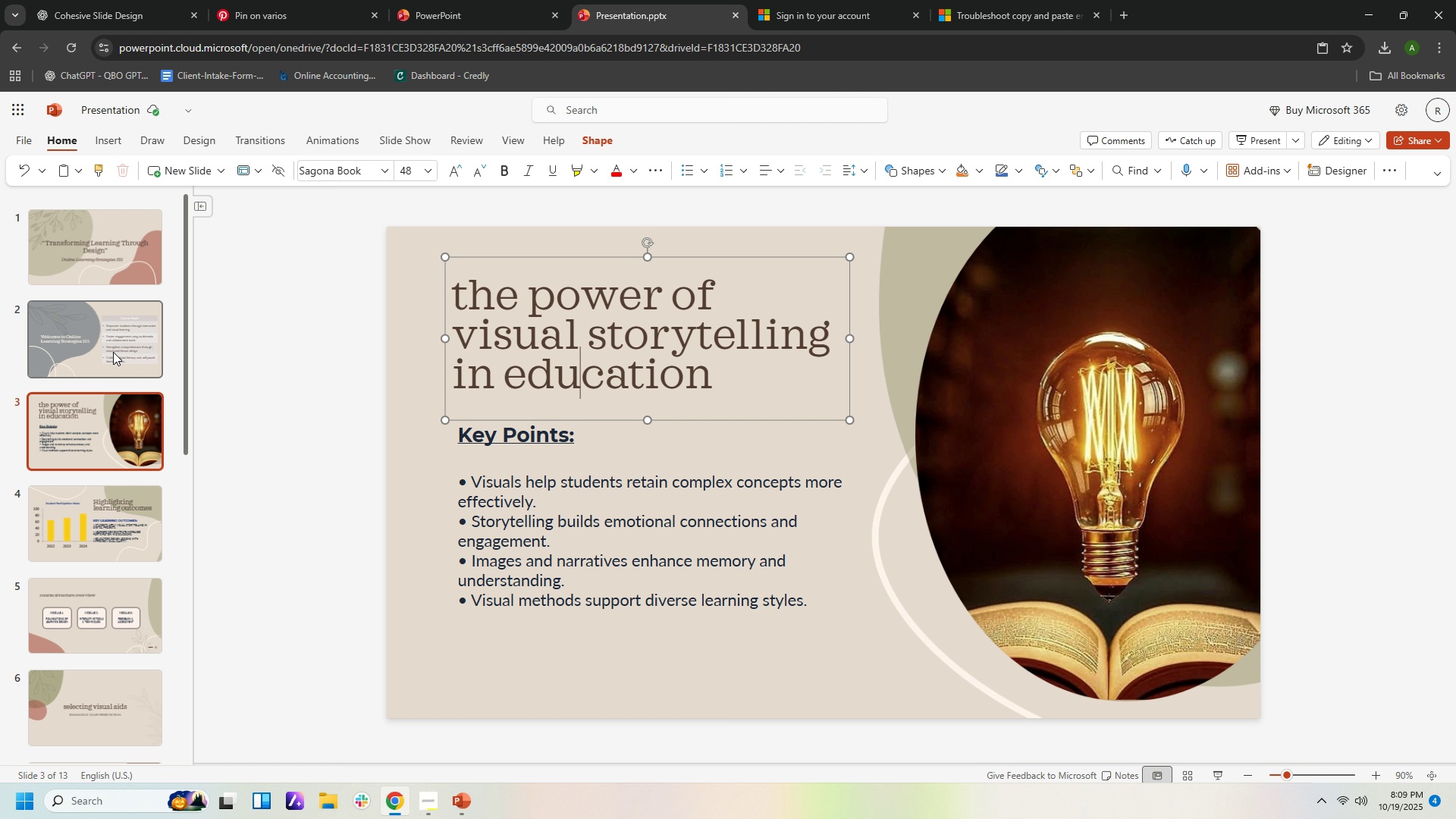 
left_click([71, 339])
 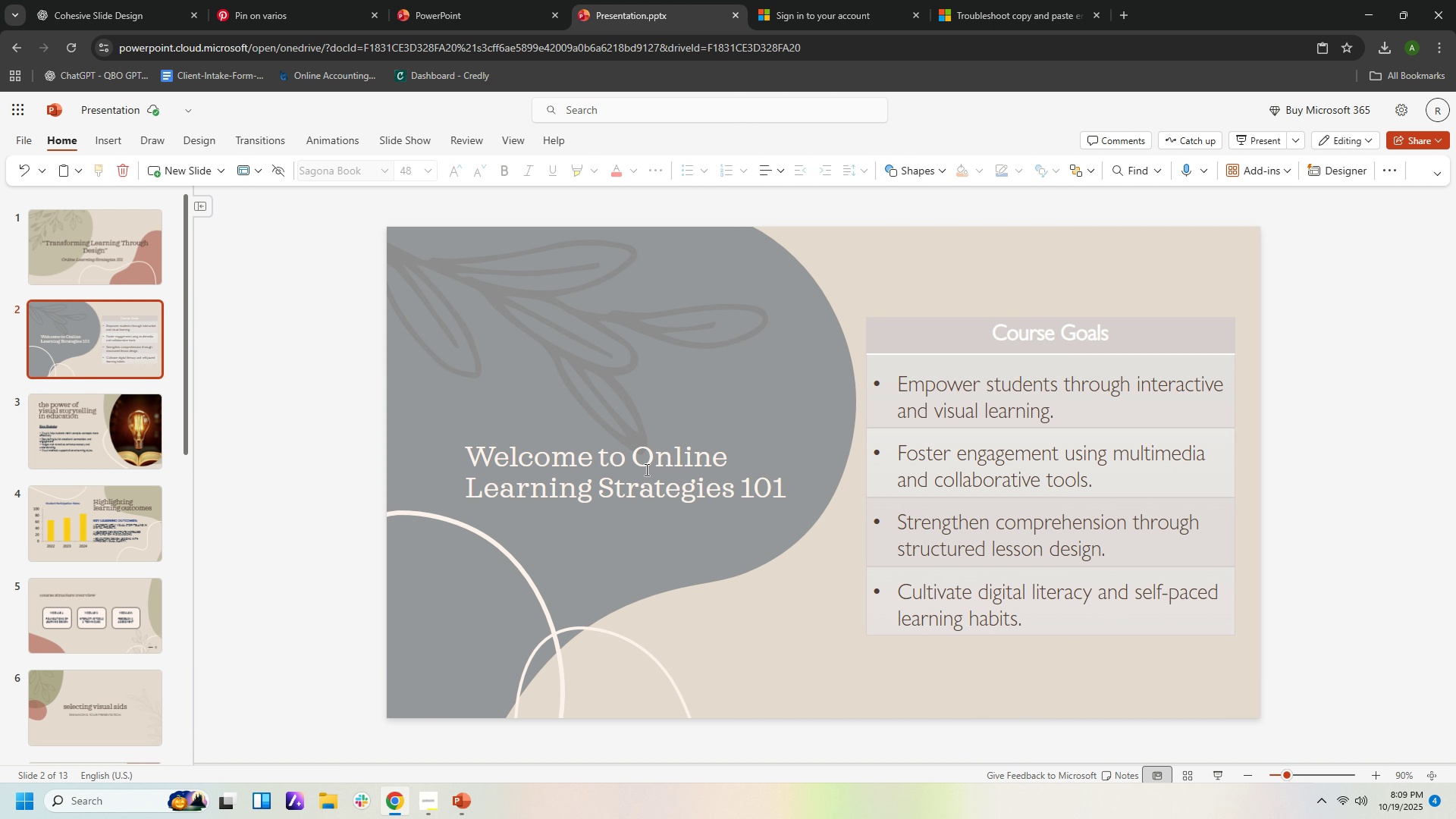 
left_click([645, 469])
 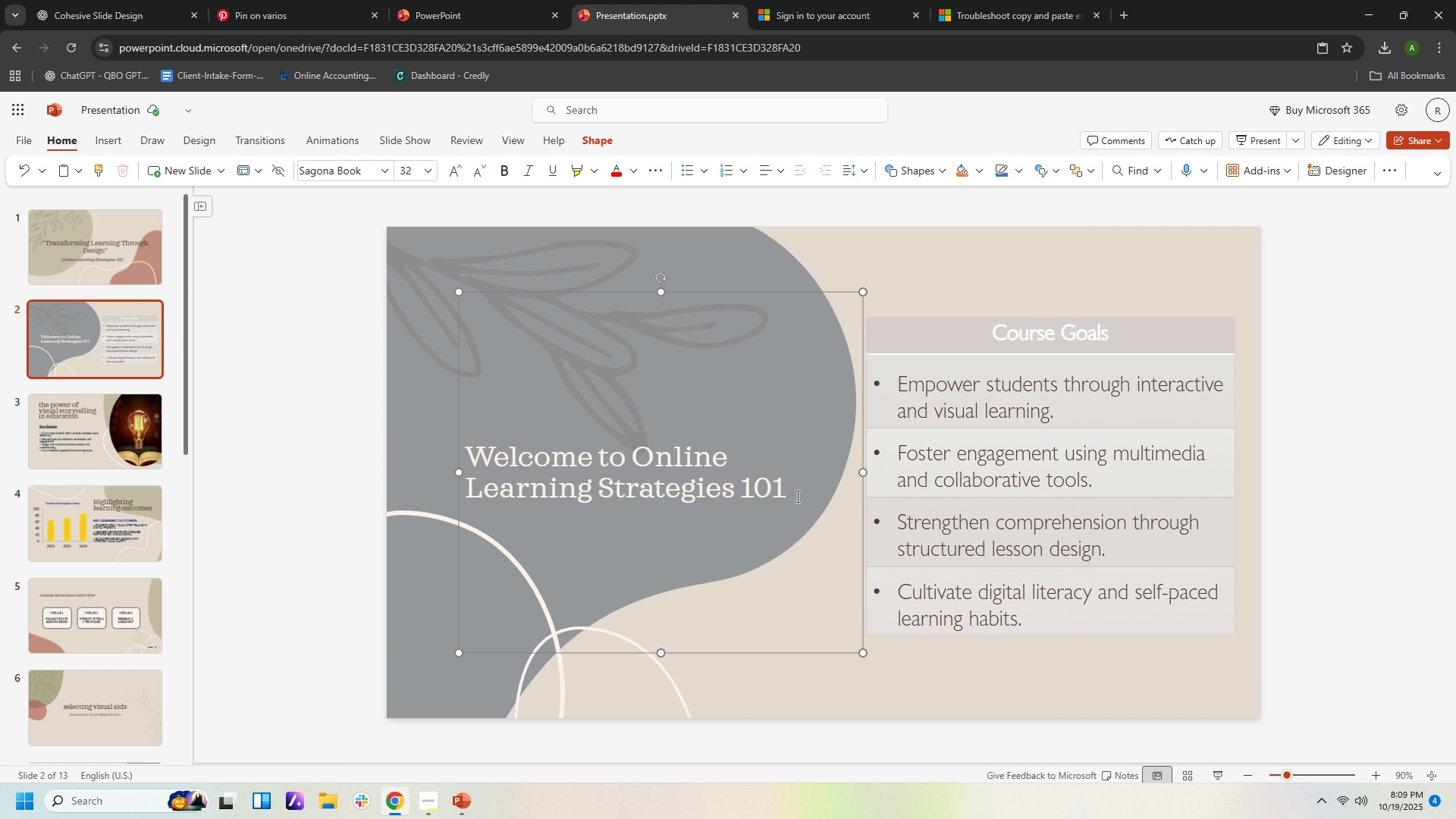 
left_click_drag(start_coordinate=[796, 496], to_coordinate=[462, 444])
 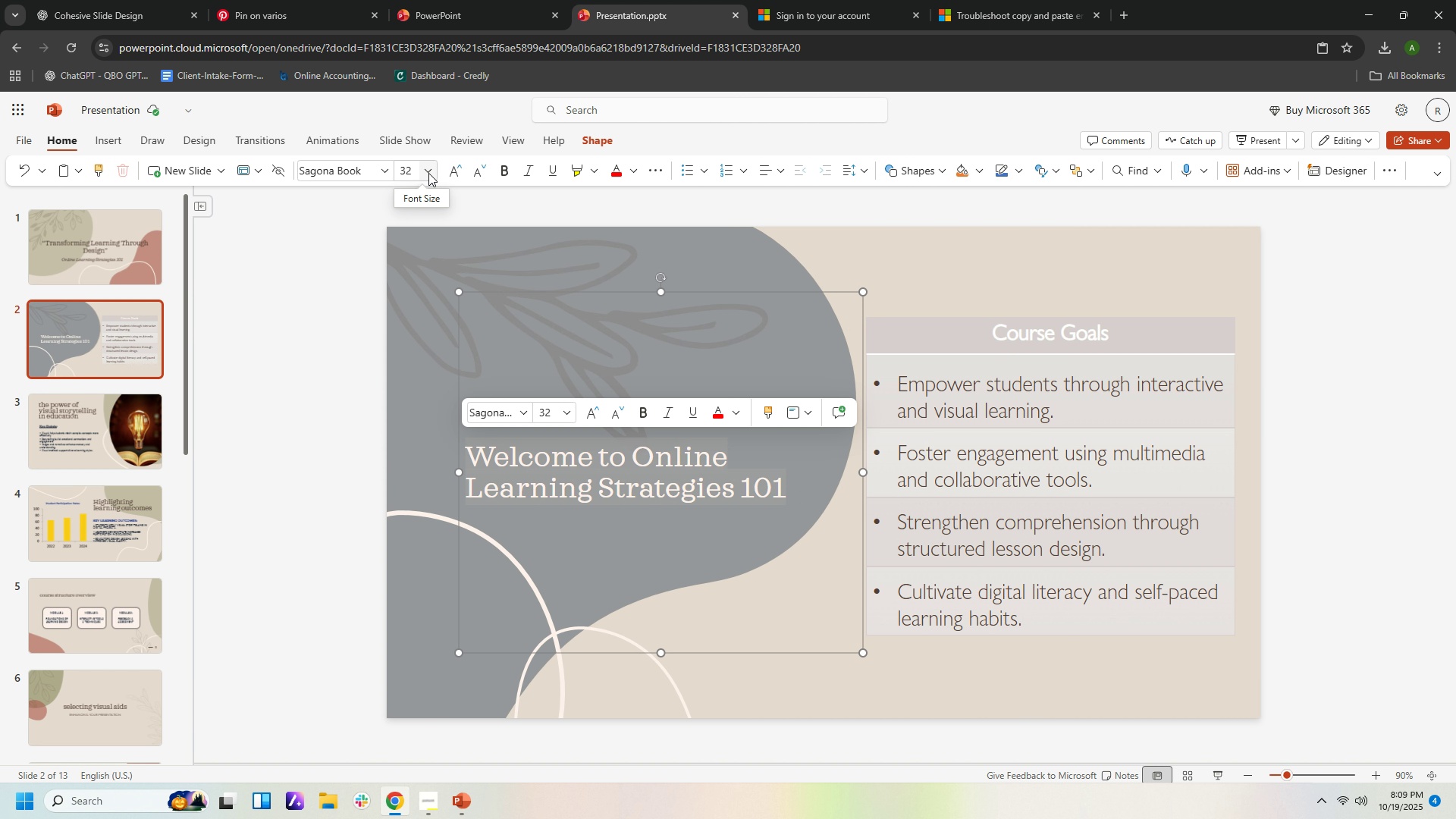 
left_click([428, 173])
 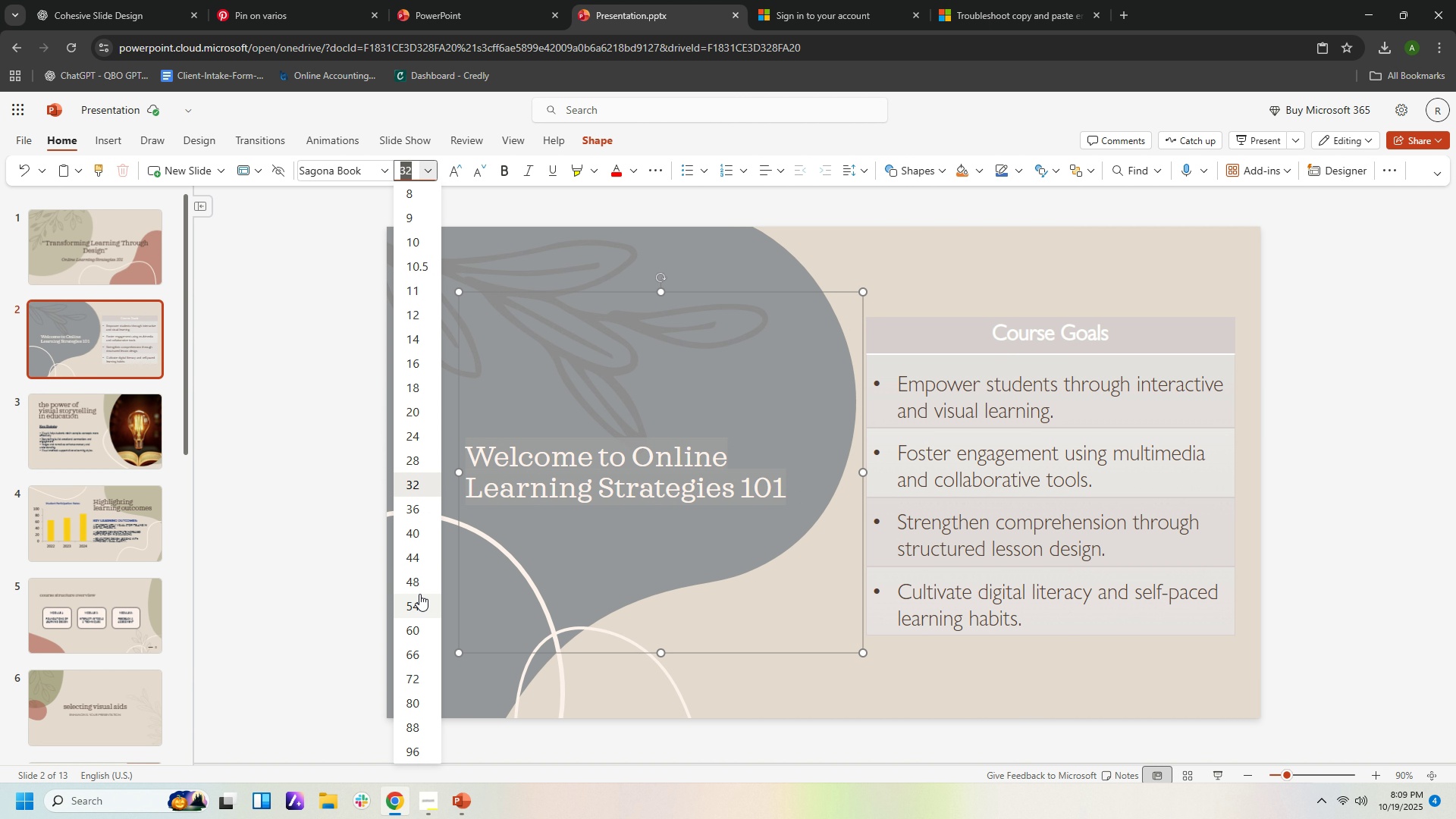 
left_click([419, 585])
 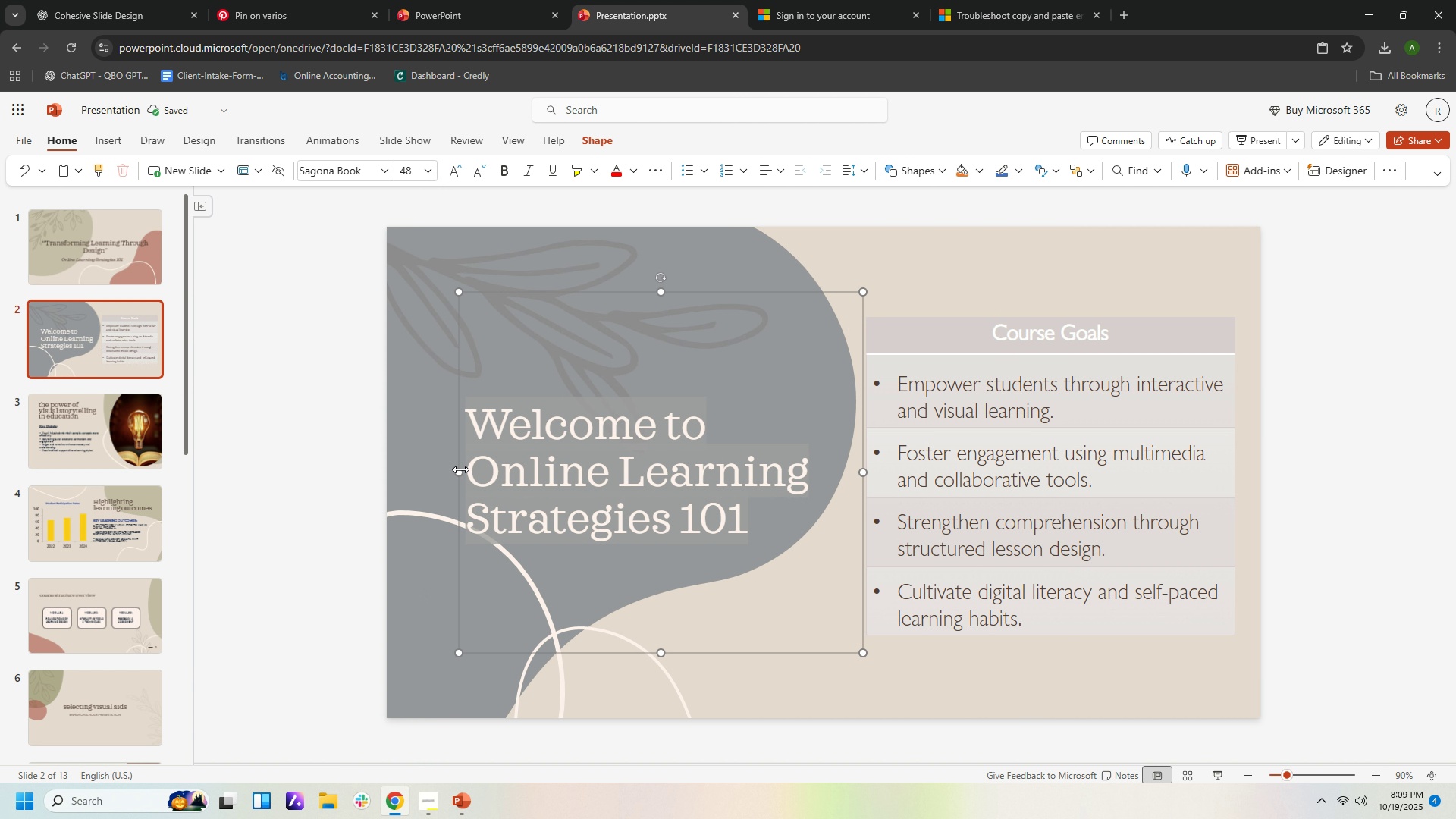 
left_click_drag(start_coordinate=[460, 469], to_coordinate=[452, 470])
 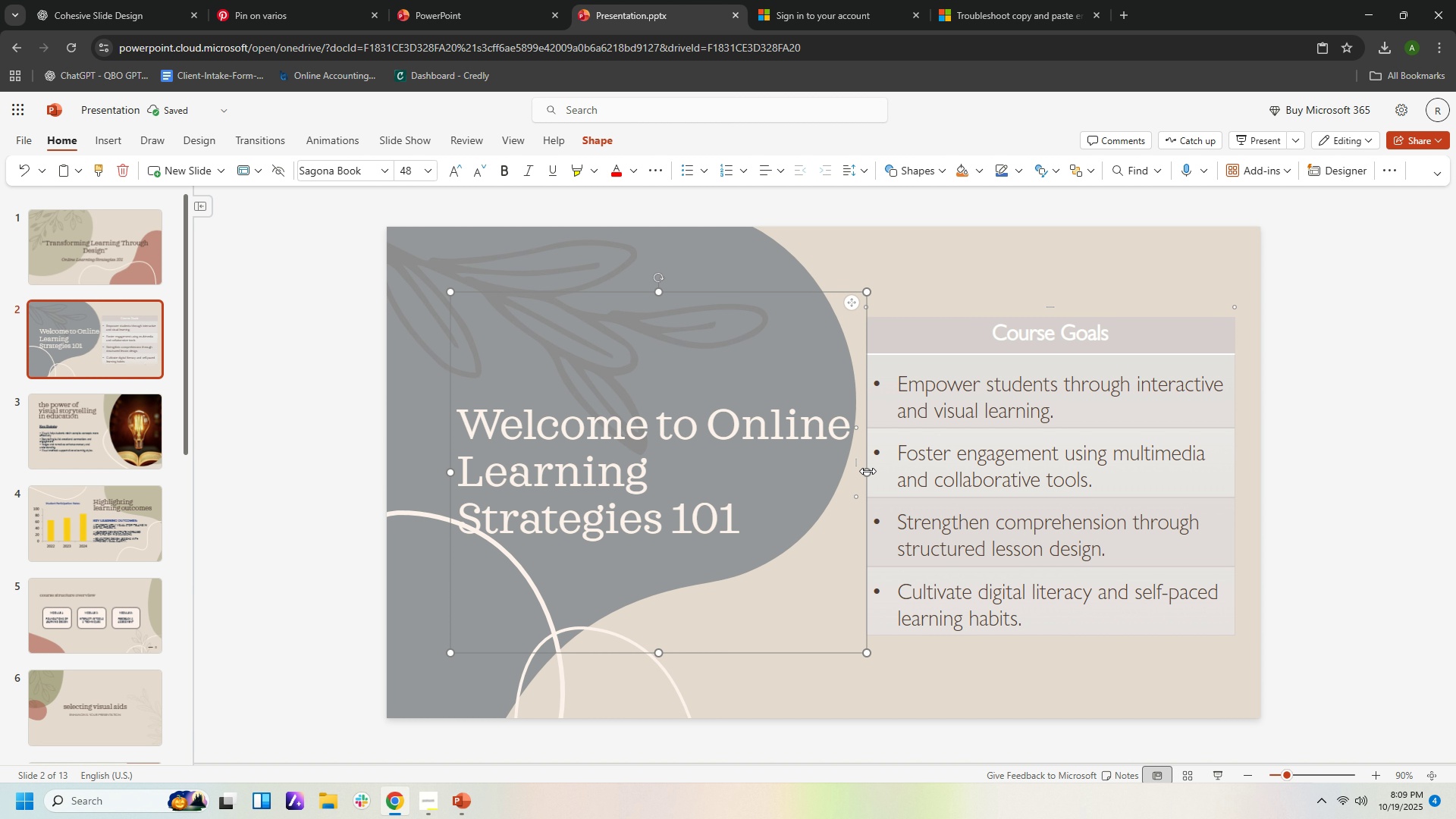 
left_click_drag(start_coordinate=[866, 472], to_coordinate=[853, 472])
 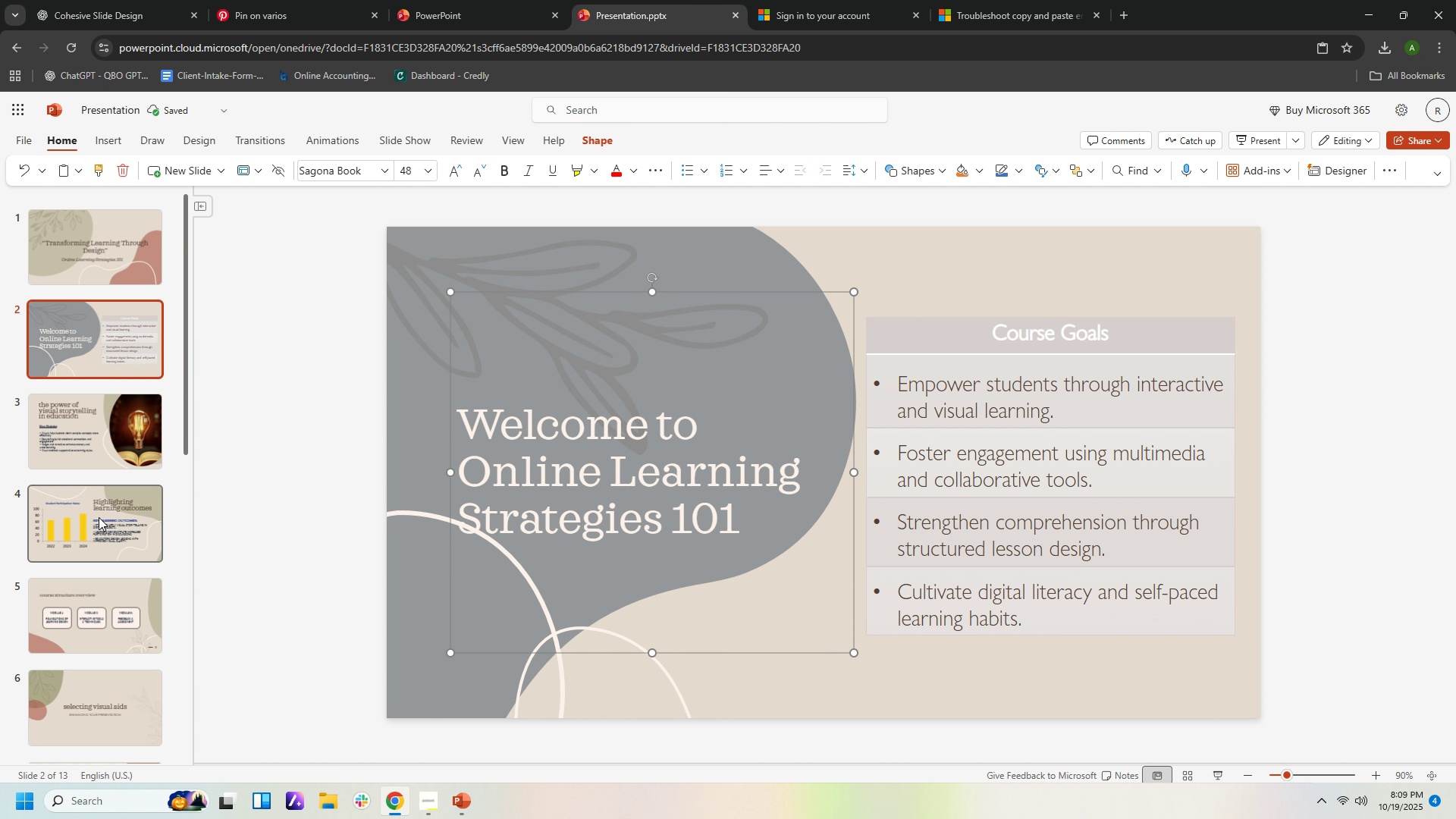 
left_click([105, 507])
 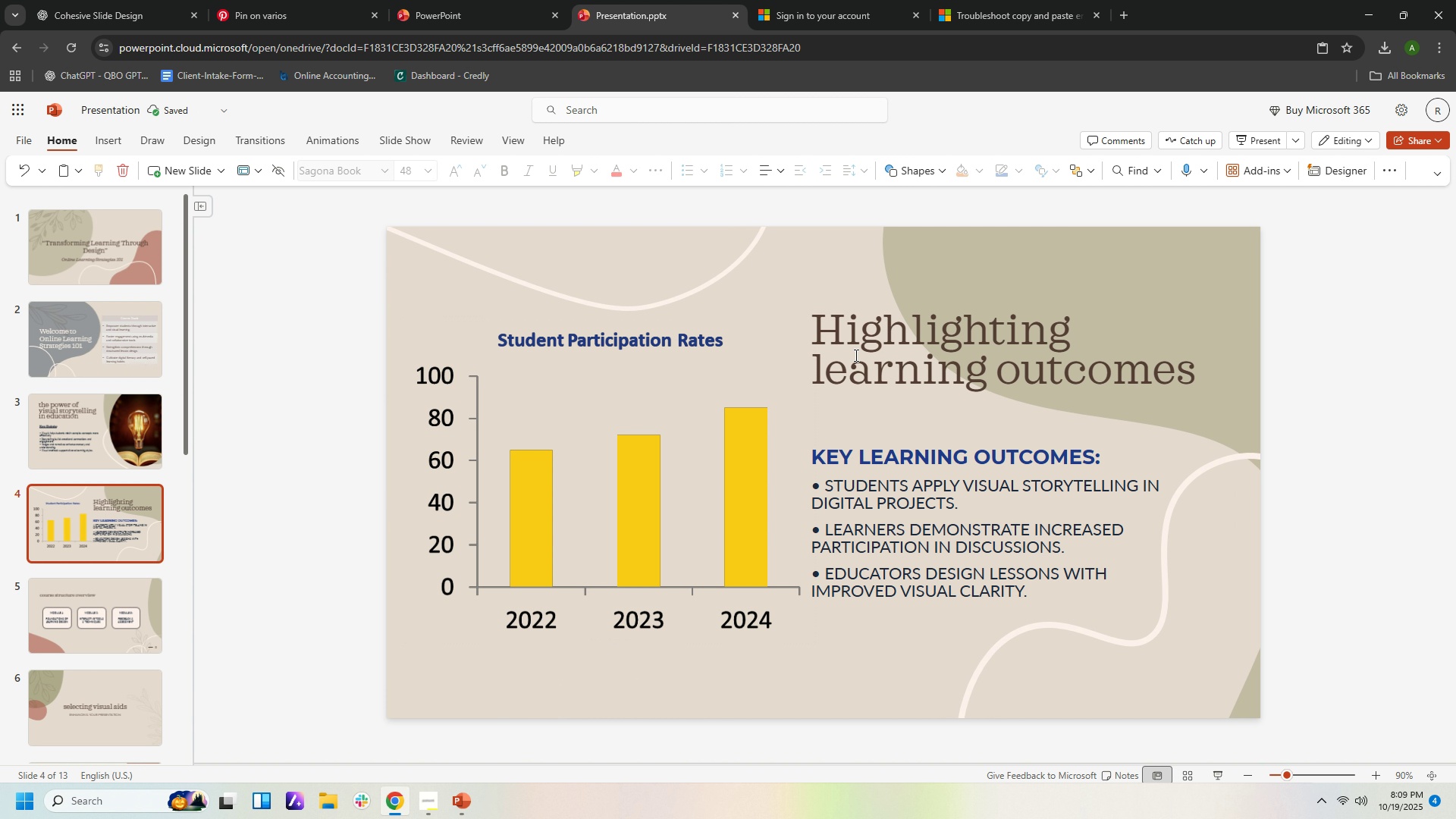 
left_click([855, 355])
 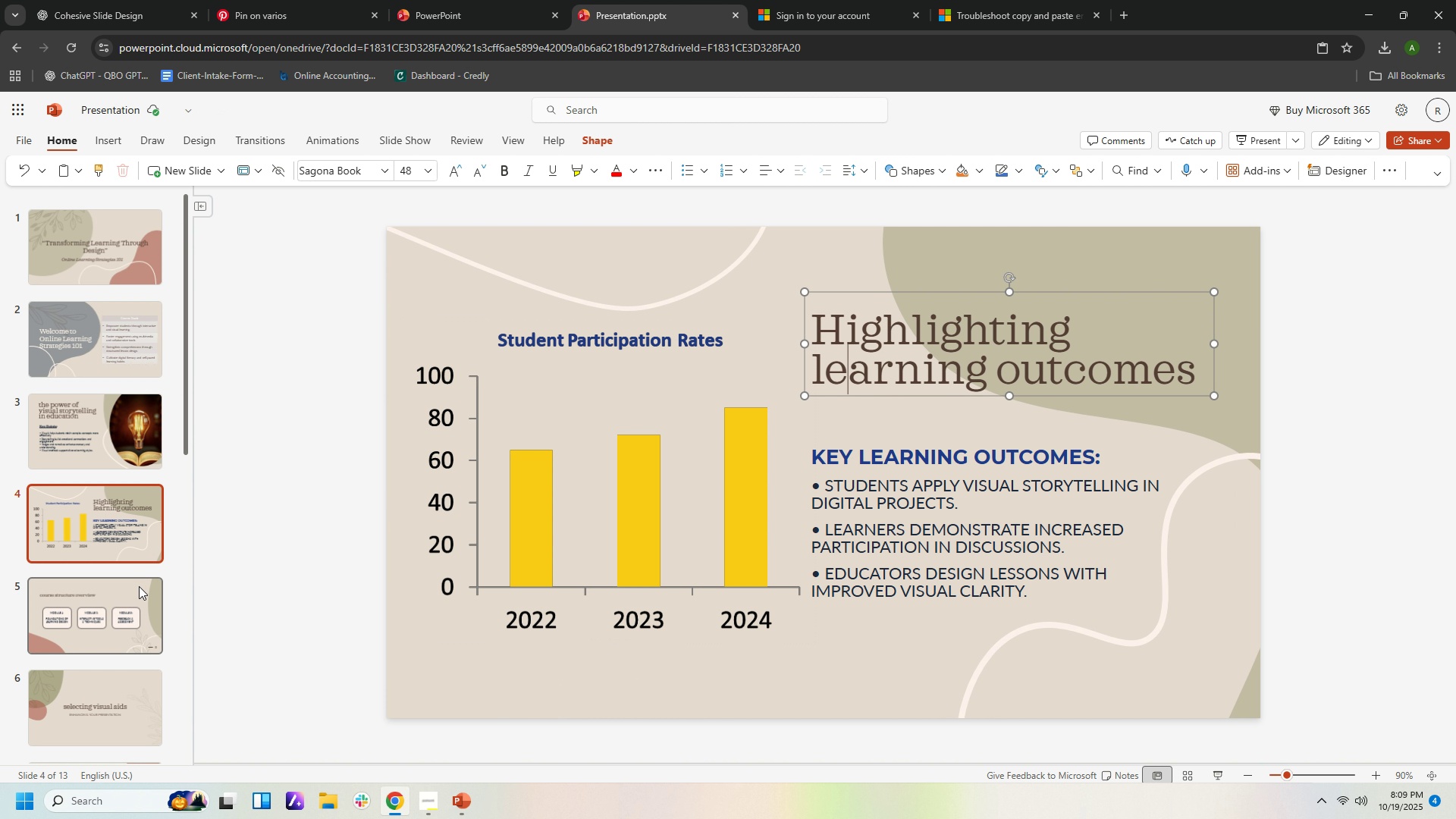 
left_click([109, 602])
 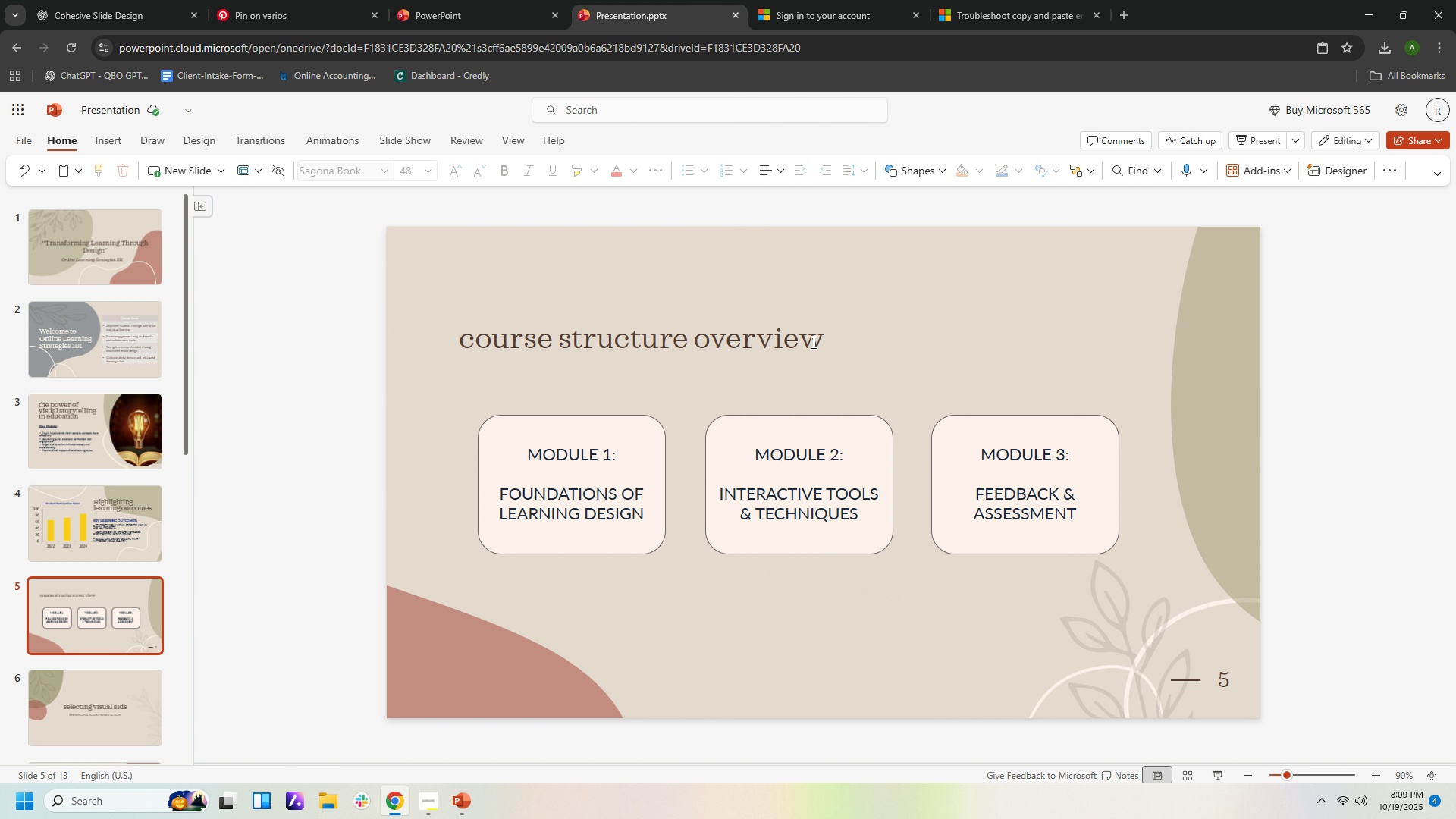 
double_click([813, 343])
 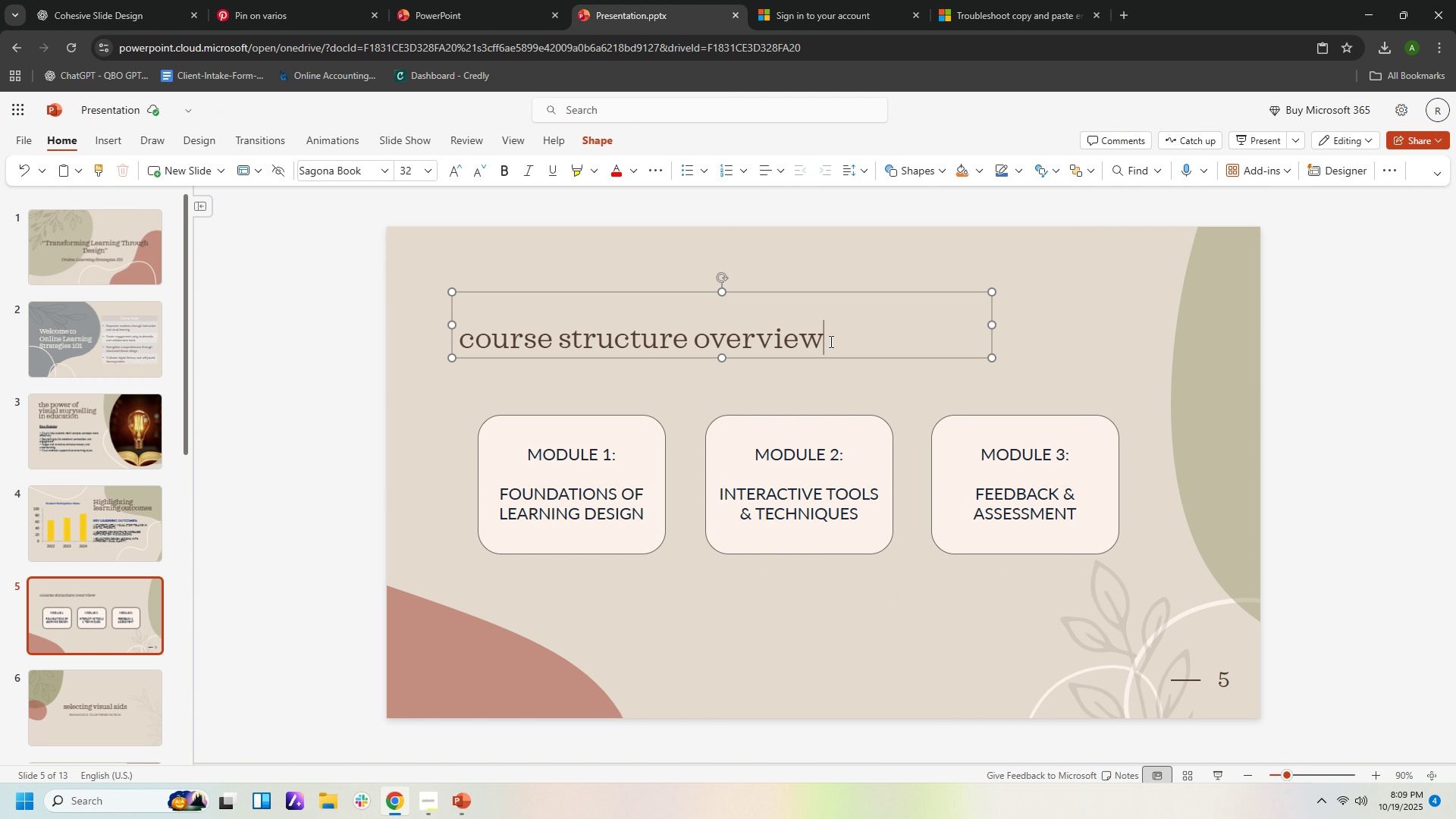 
left_click_drag(start_coordinate=[830, 341], to_coordinate=[379, 344])
 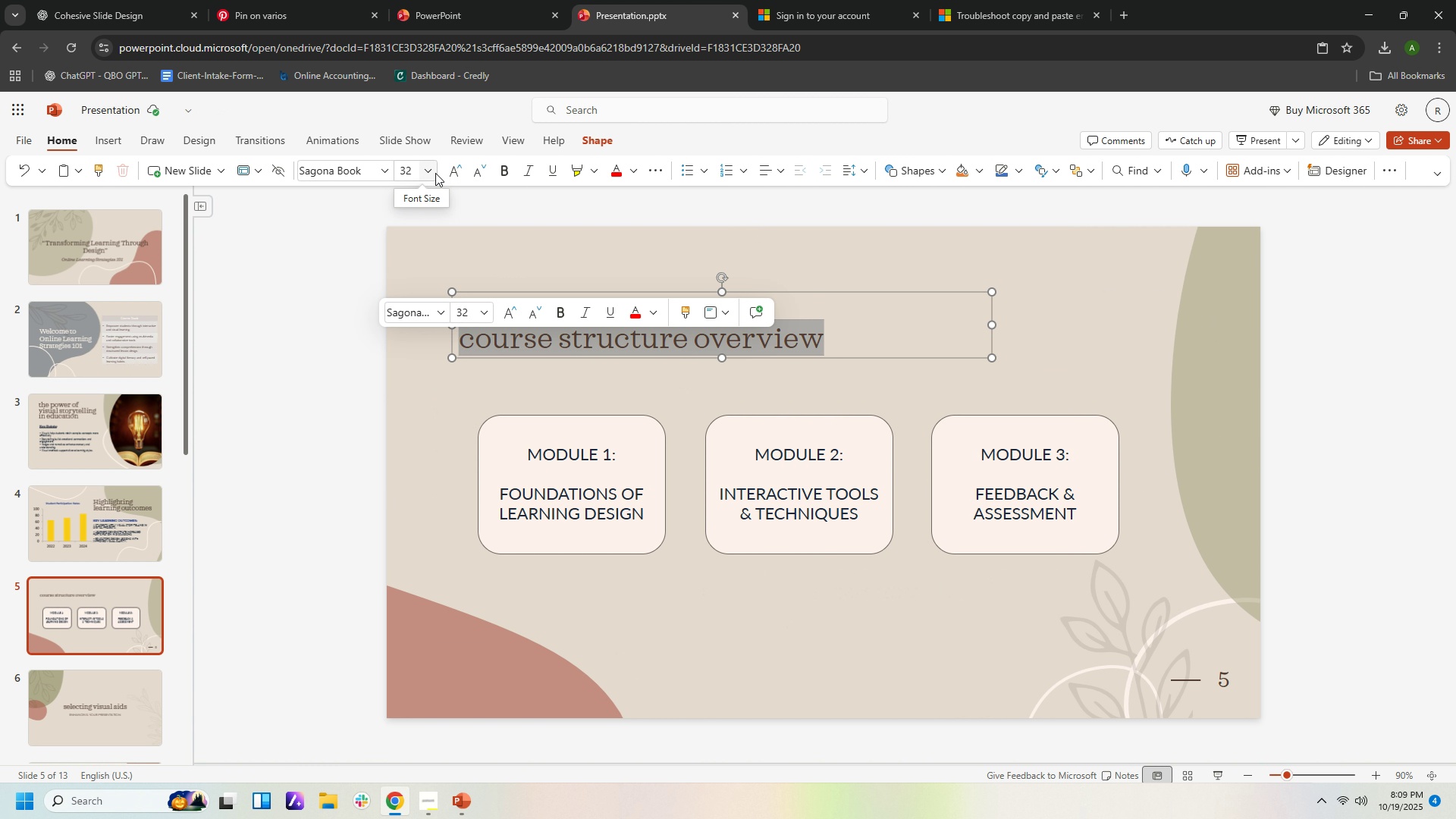 
left_click([432, 172])
 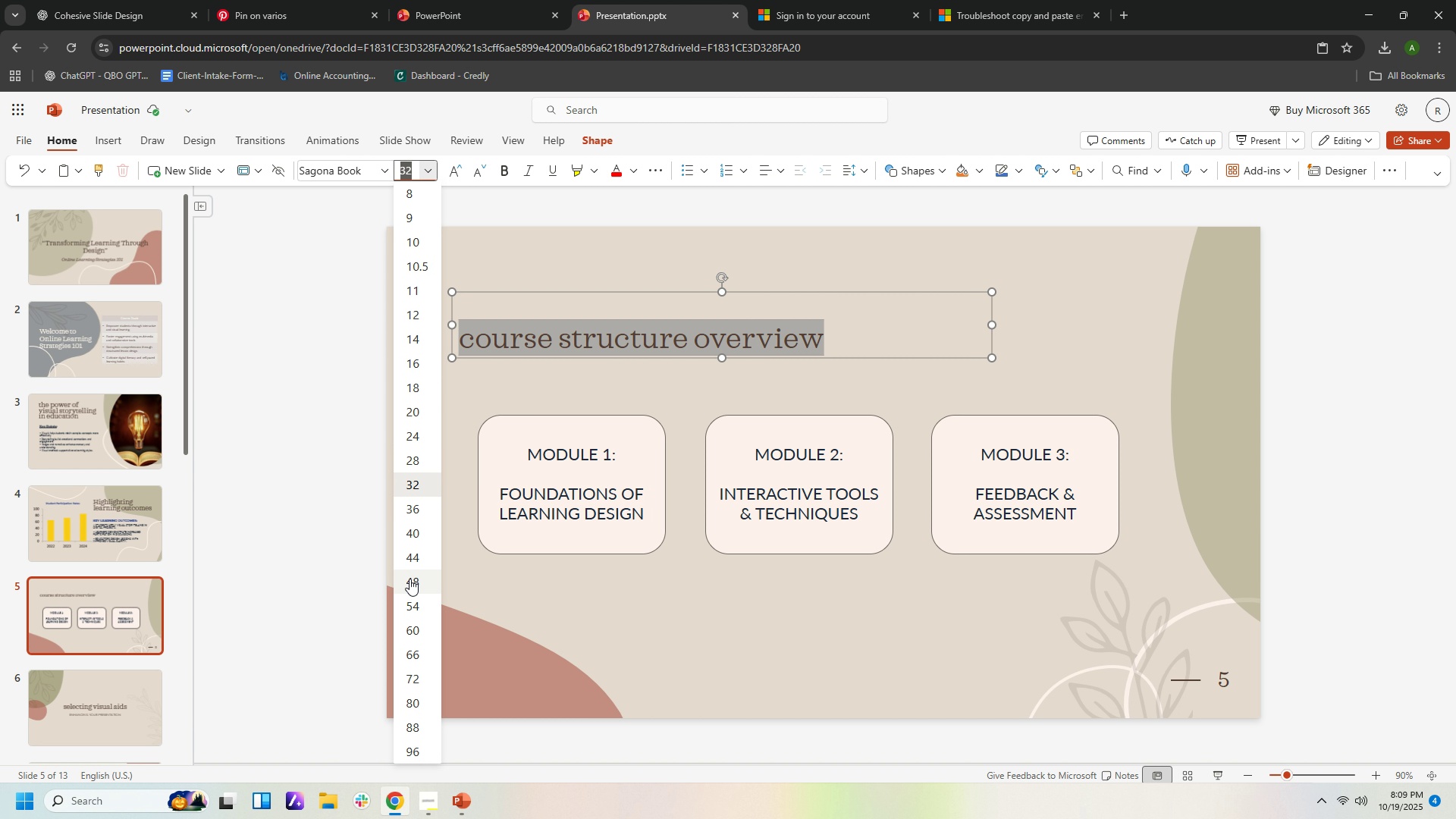 
left_click([410, 579])
 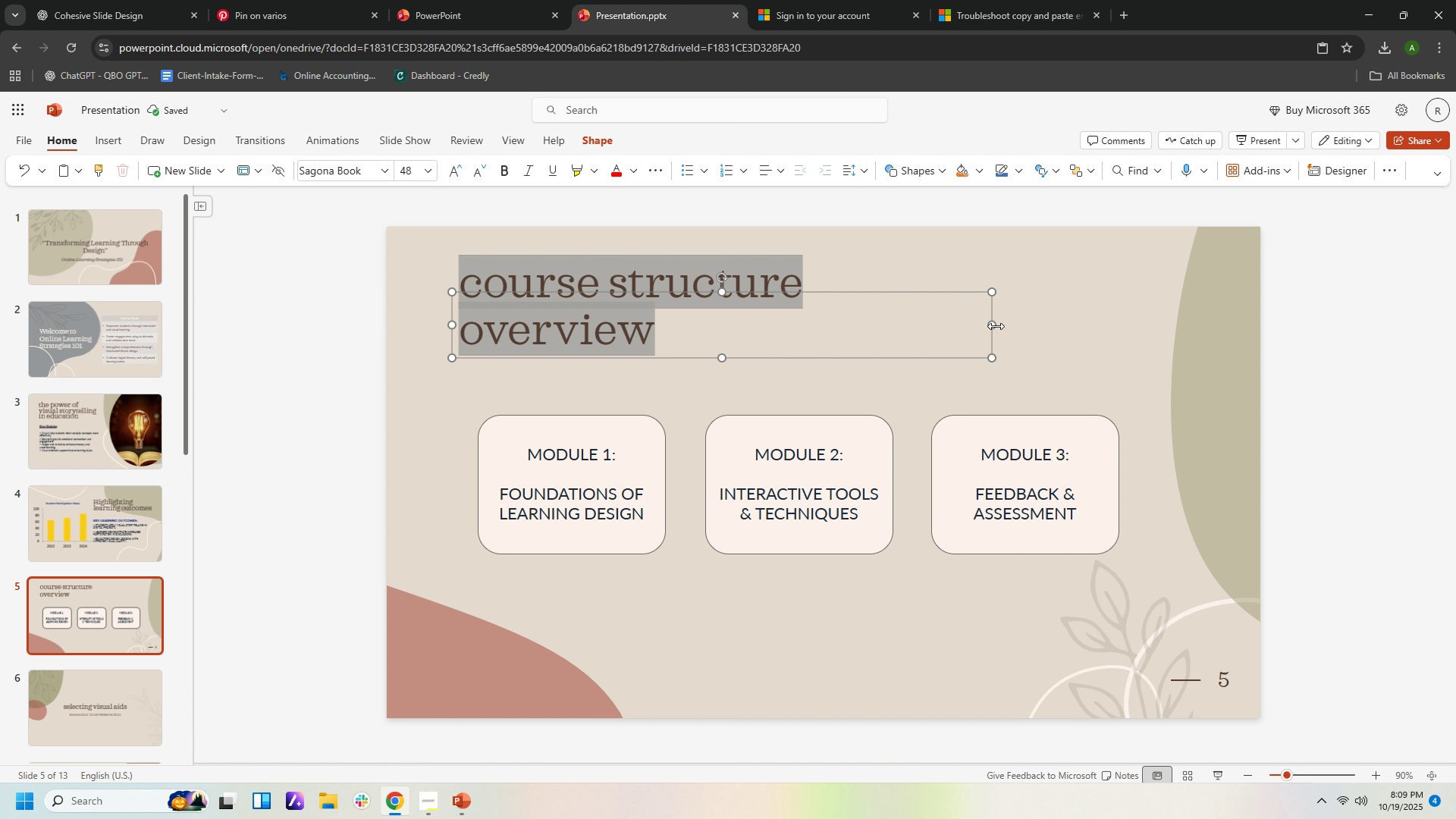 
left_click_drag(start_coordinate=[996, 327], to_coordinate=[1098, 323])
 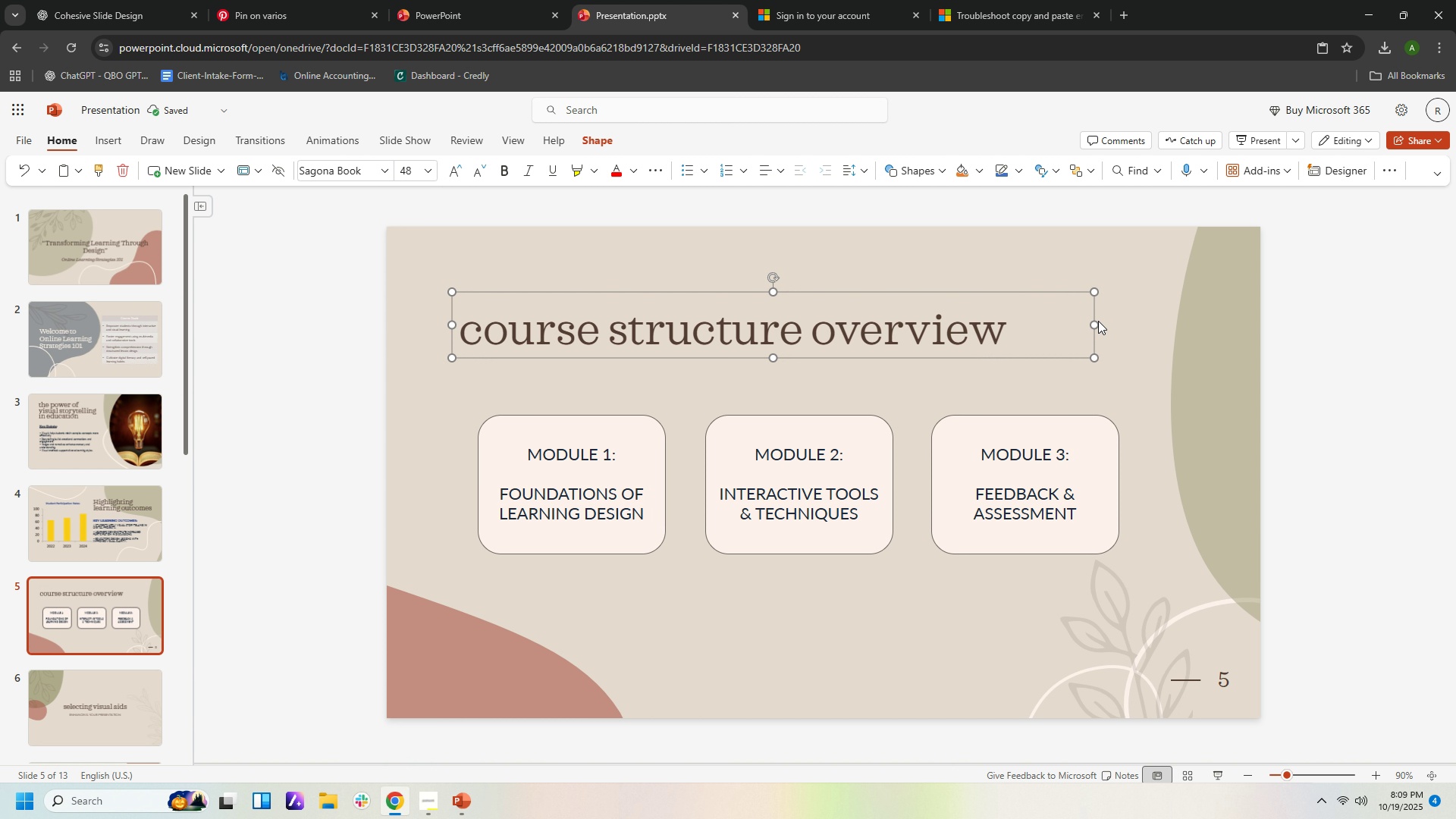 
left_click_drag(start_coordinate=[1094, 321], to_coordinate=[1084, 323])
 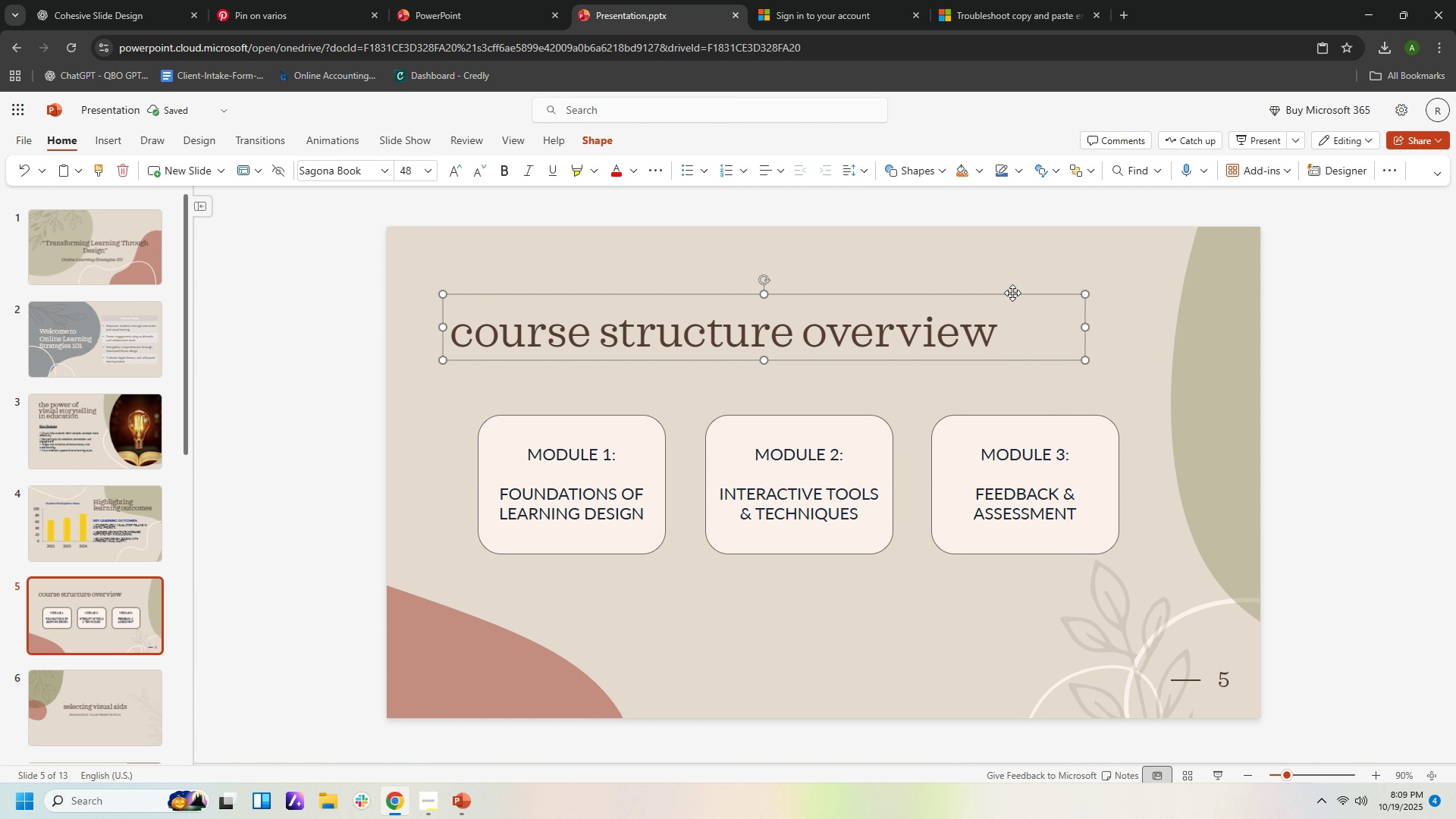 
left_click_drag(start_coordinate=[1012, 293], to_coordinate=[1023, 290])
 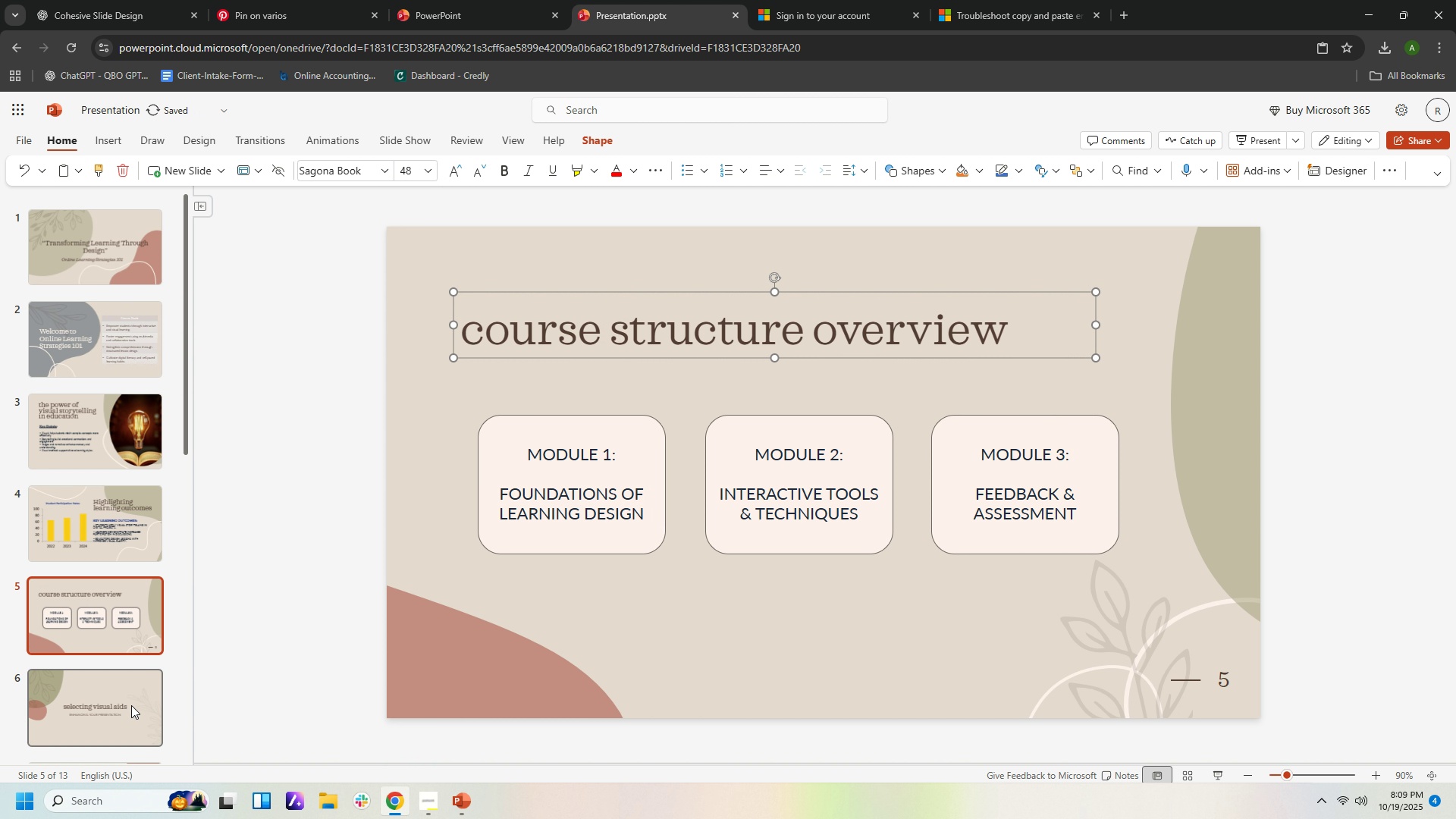 
left_click([128, 707])
 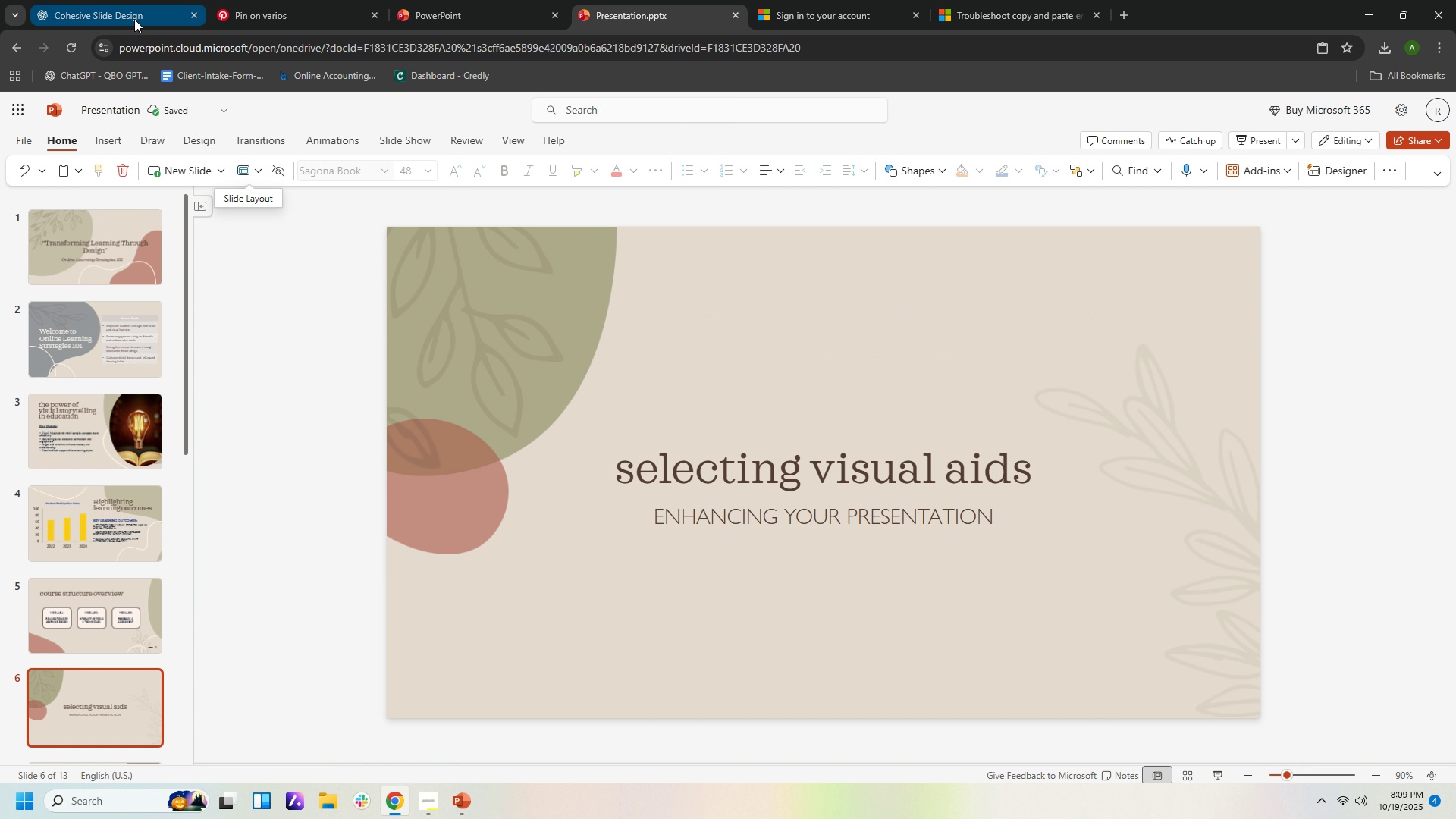 
left_click([133, 16])
 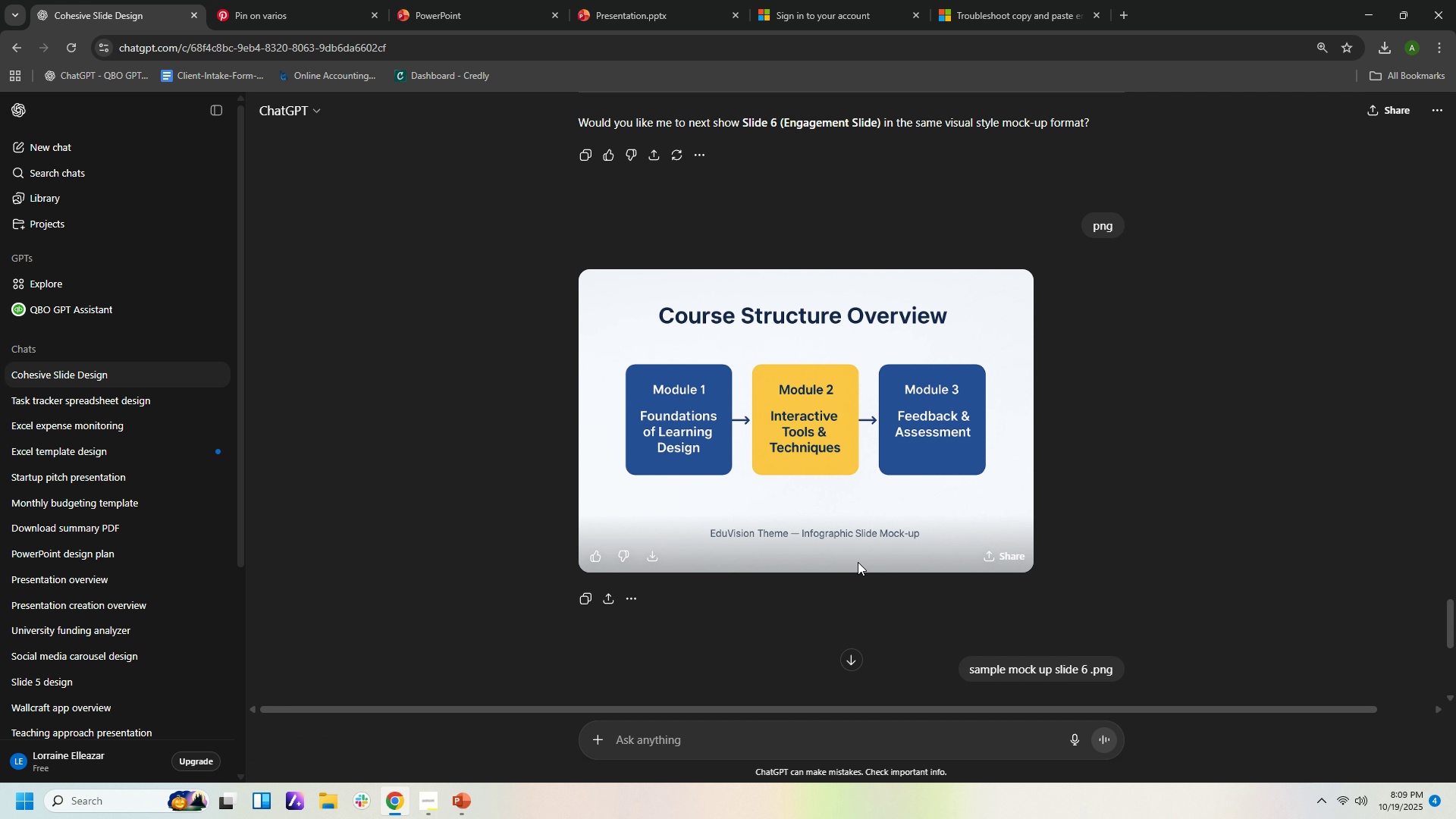 
scroll: coordinate [864, 563], scroll_direction: down, amount: 7.0
 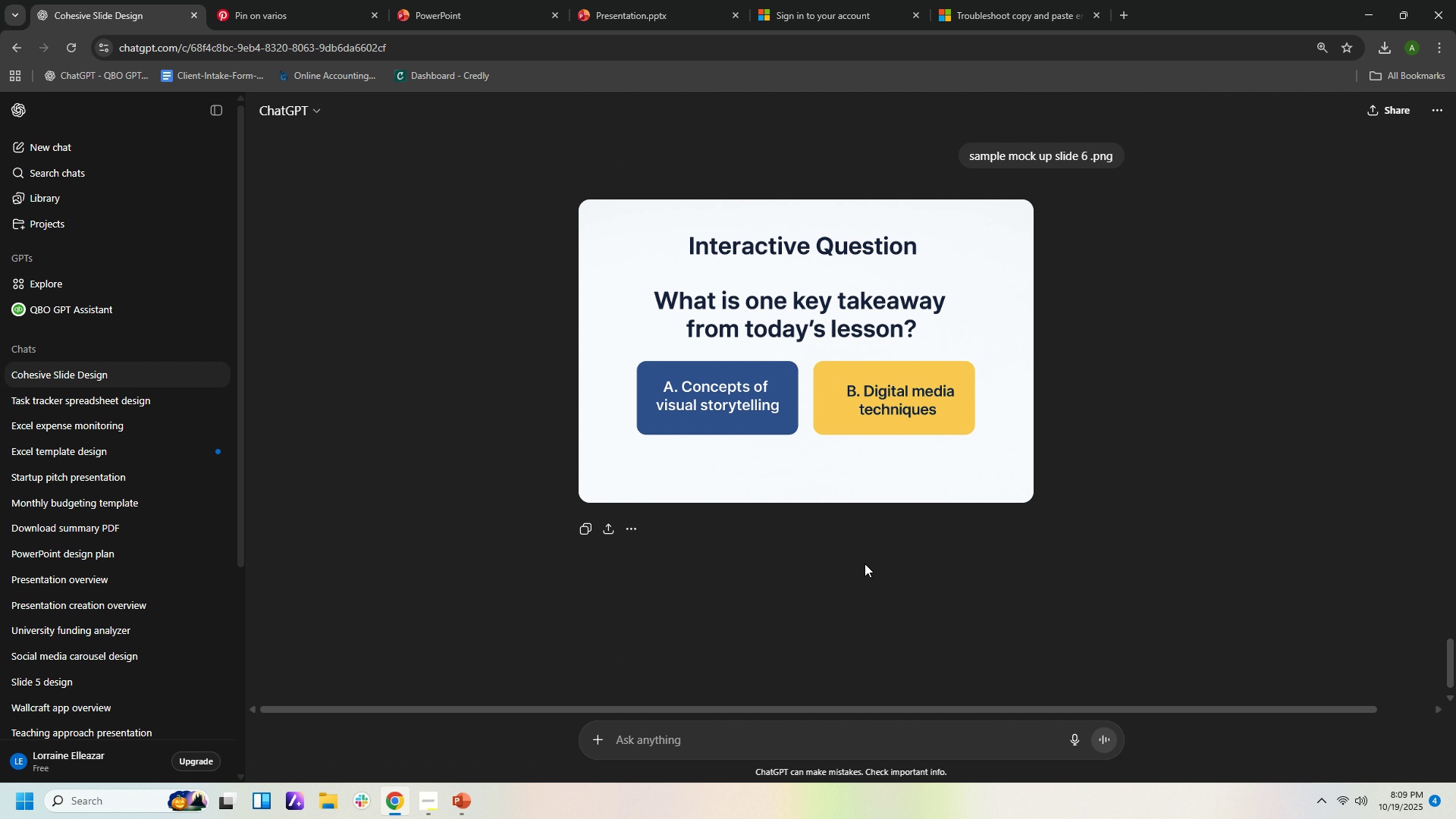 
scroll: coordinate [864, 563], scroll_direction: up, amount: 1.0
 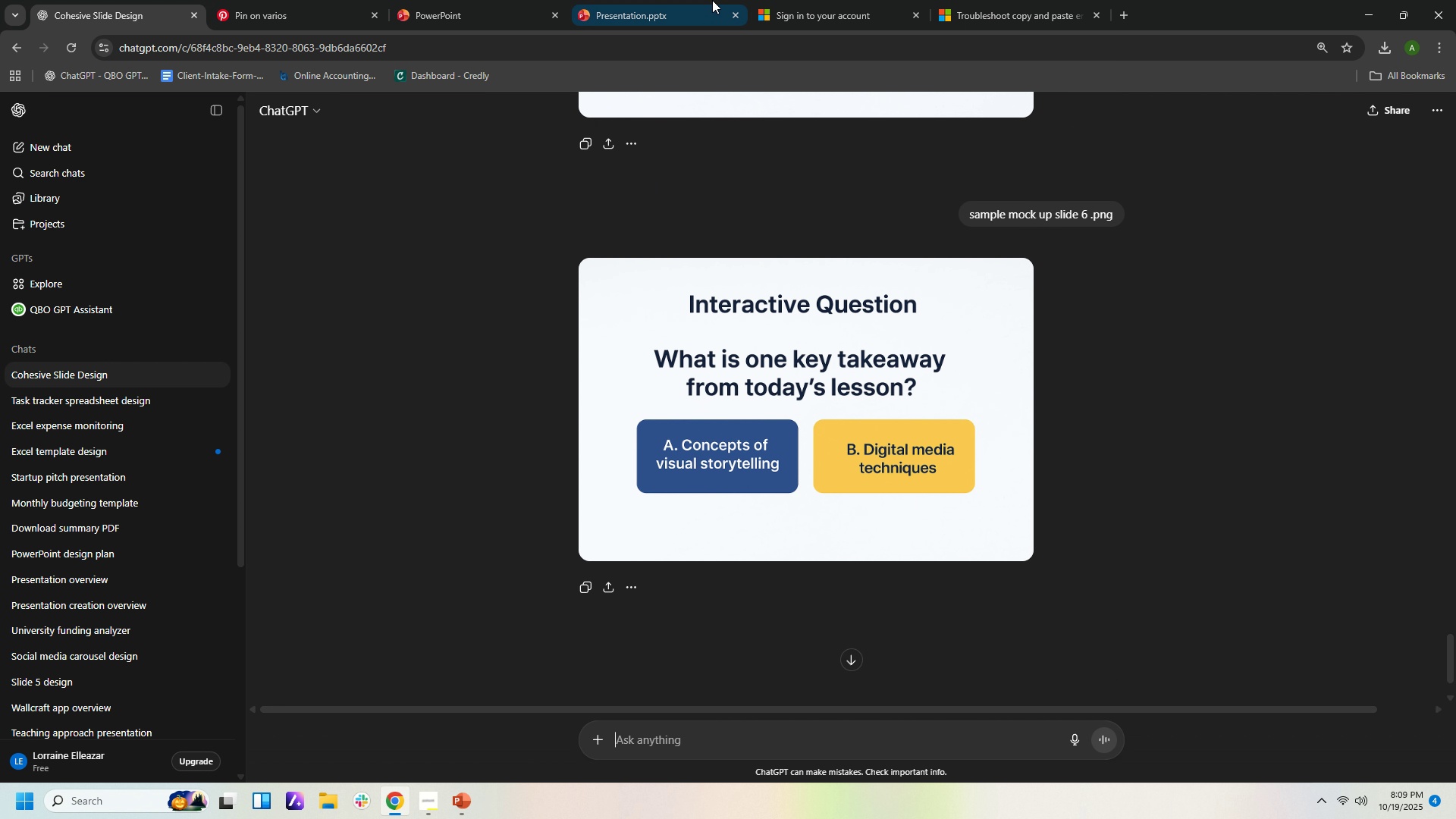 
wait(5.96)
 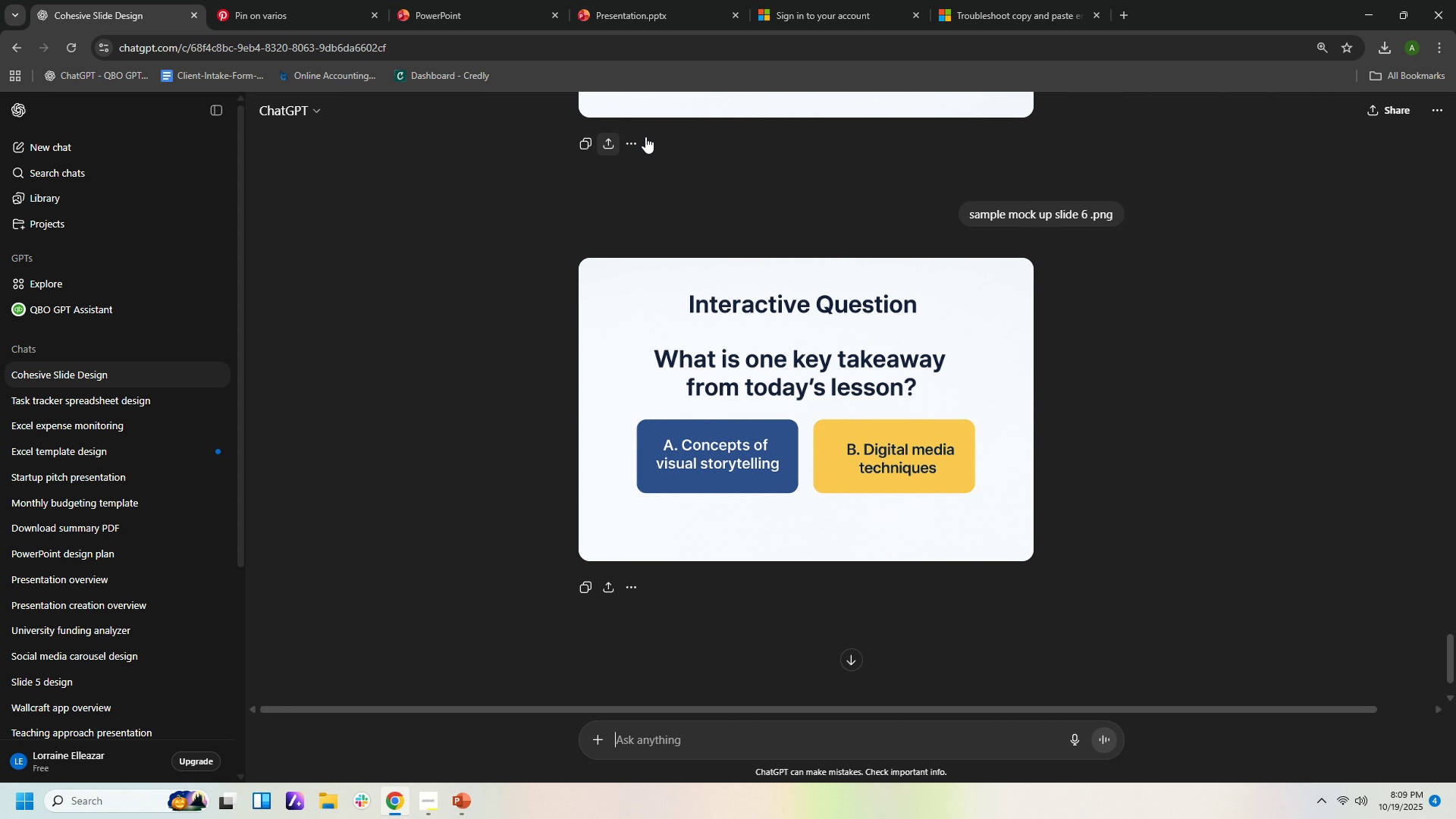 
left_click([699, 14])
 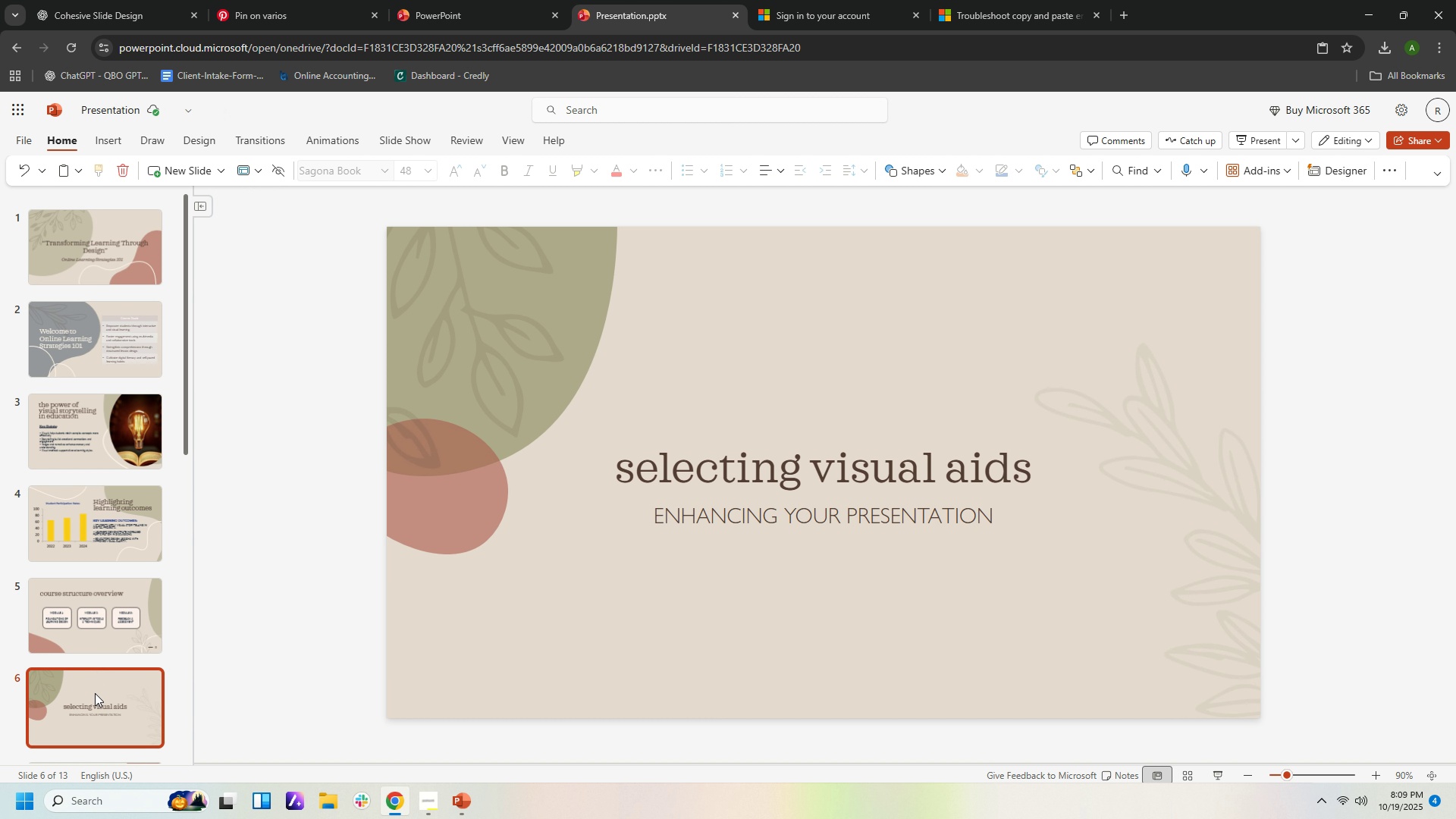 
left_click([95, 693])
 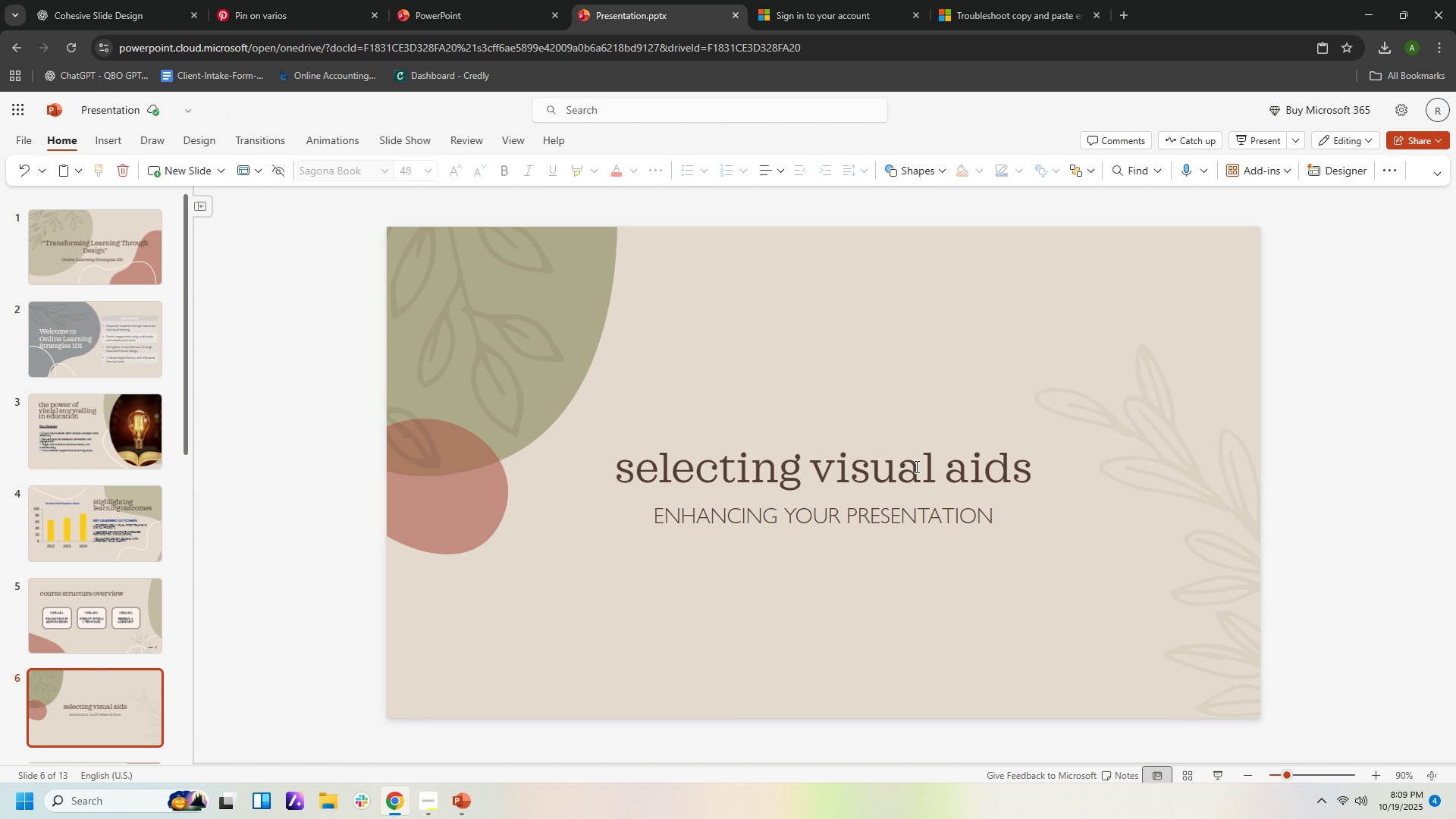 
left_click([915, 466])
 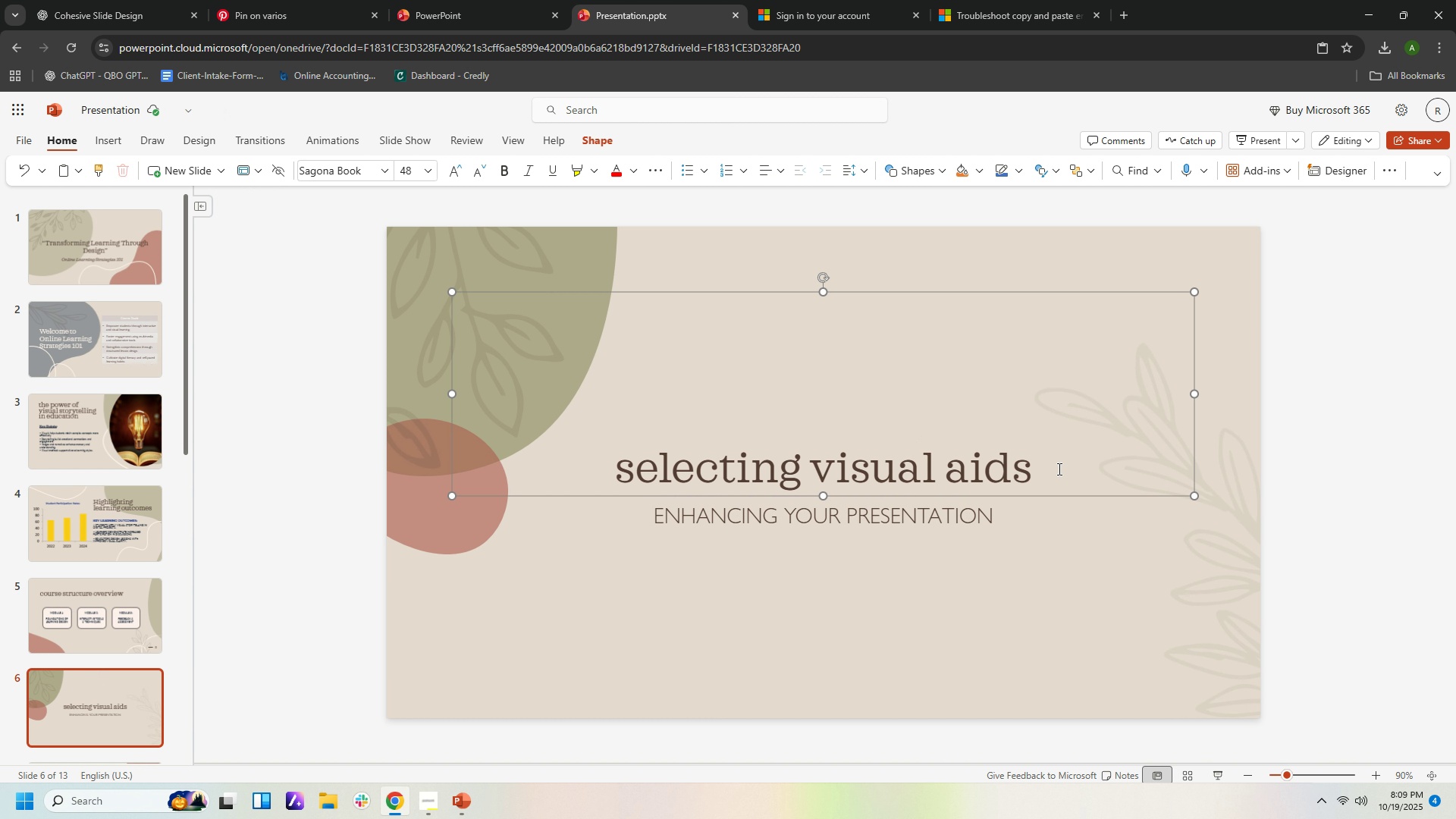 
left_click_drag(start_coordinate=[1058, 469], to_coordinate=[585, 473])
 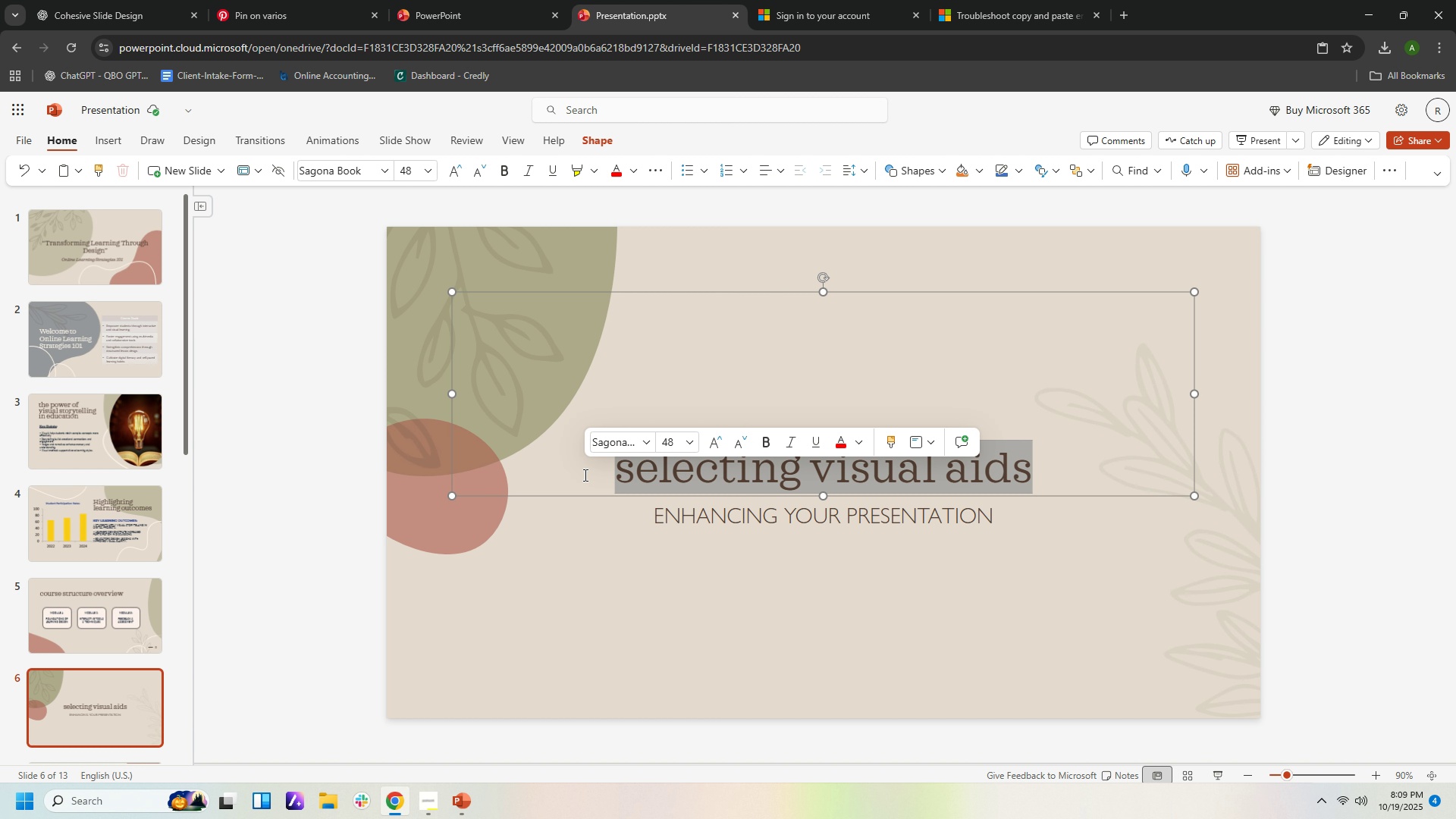 
type(interactive question)
 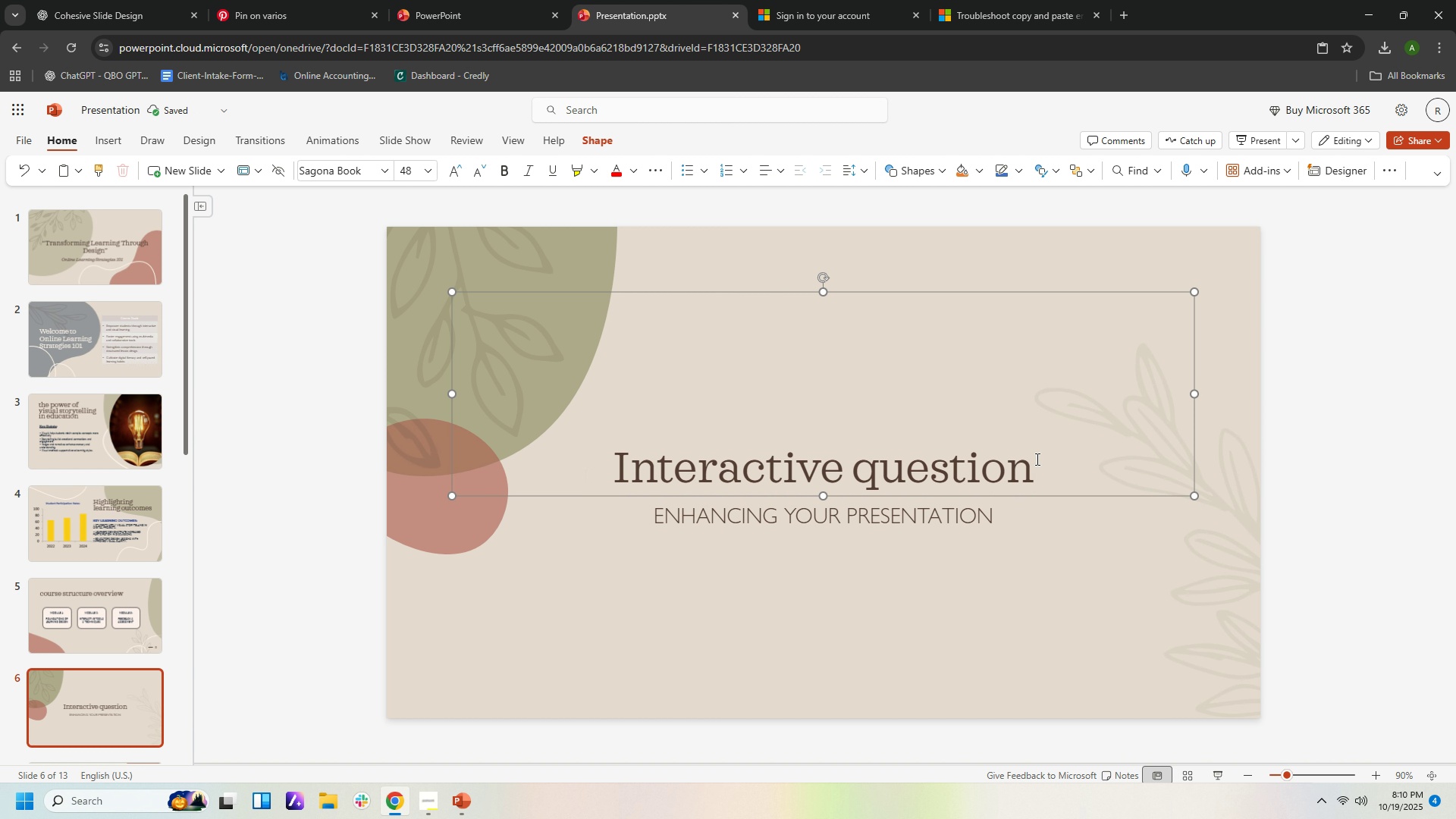 
left_click([954, 464])
 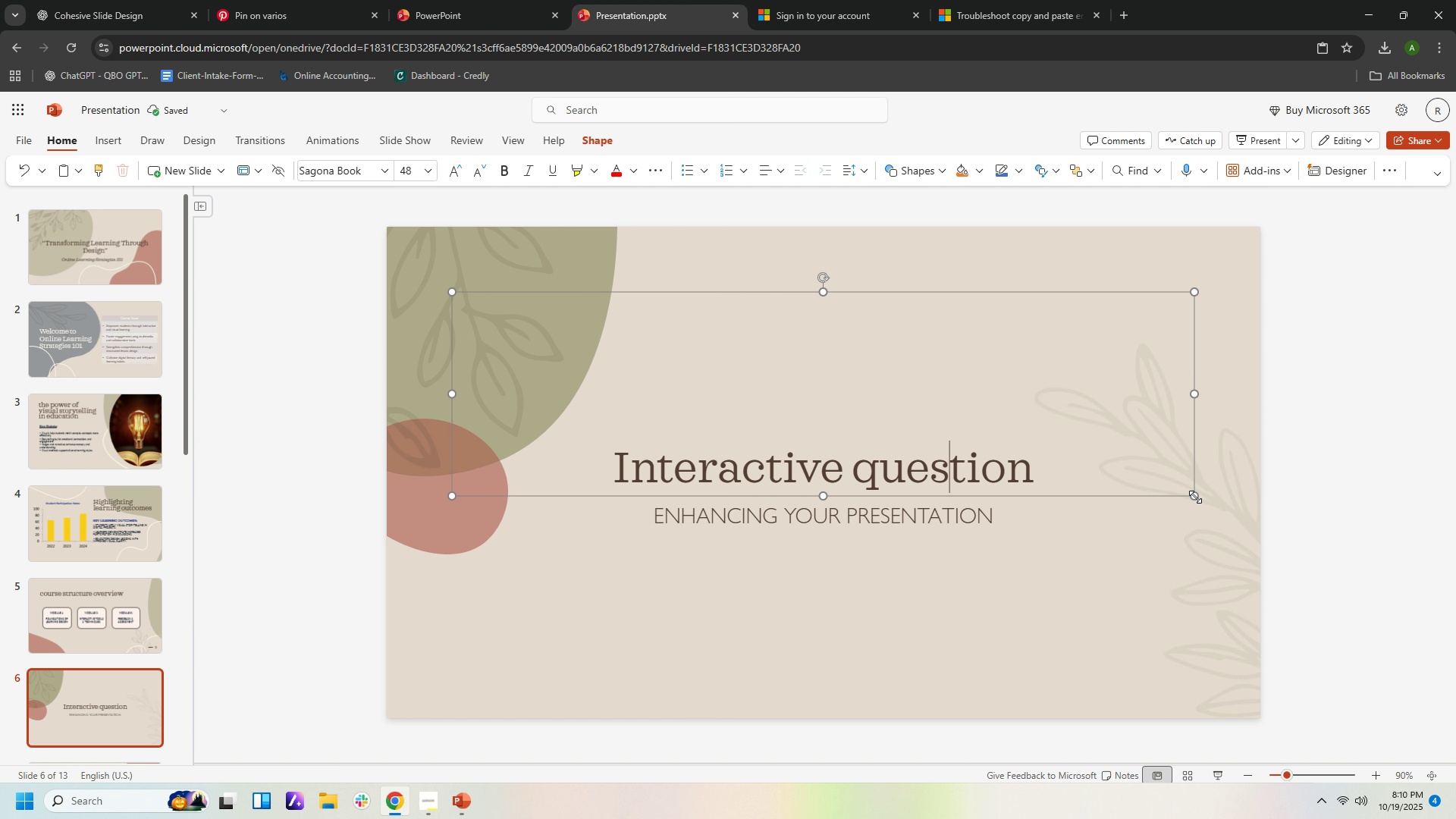 
left_click_drag(start_coordinate=[1195, 497], to_coordinate=[909, 340])
 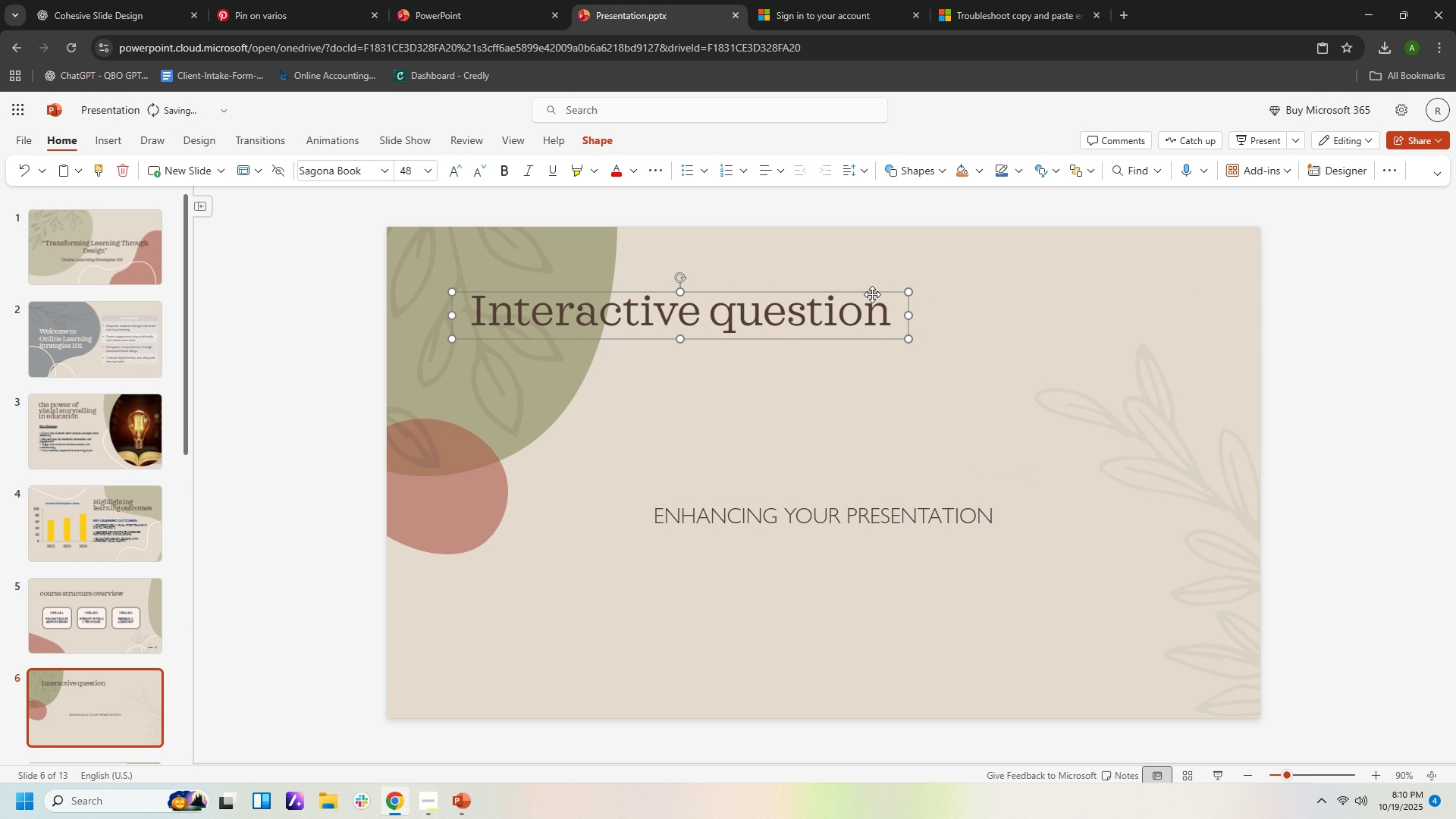 
left_click_drag(start_coordinate=[872, 294], to_coordinate=[1034, 277])
 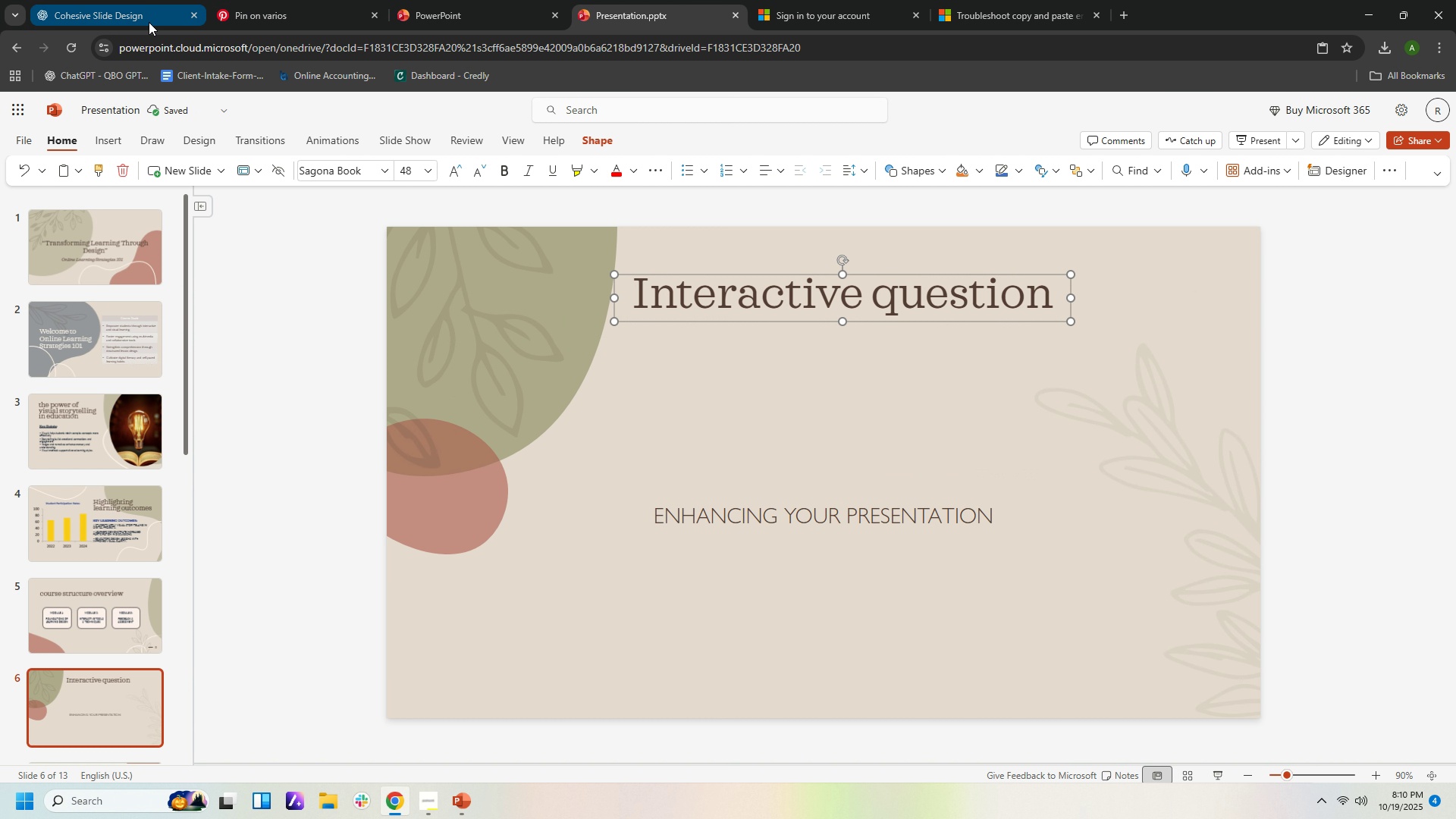 
left_click([148, 25])
 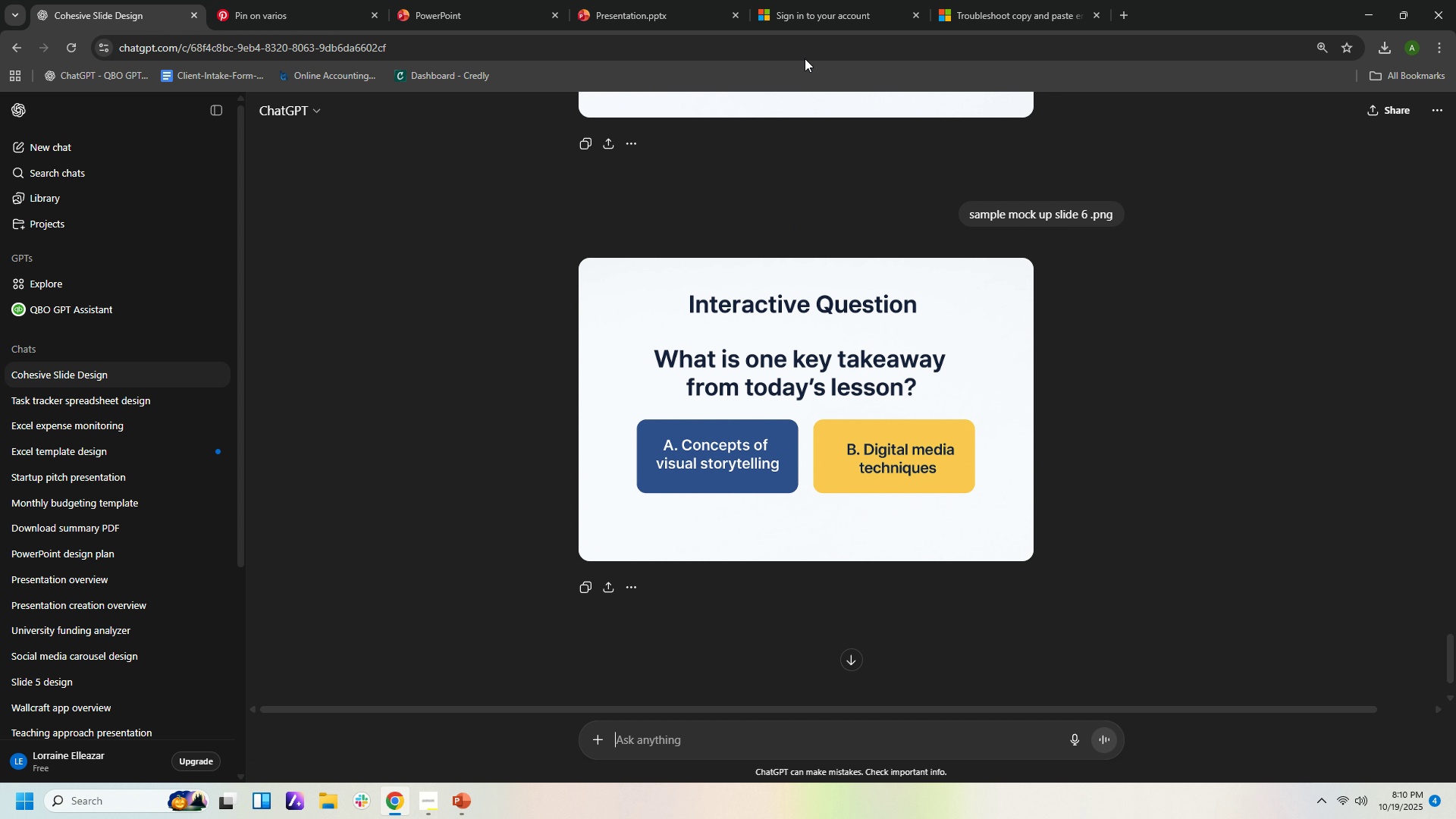 
wait(5.98)
 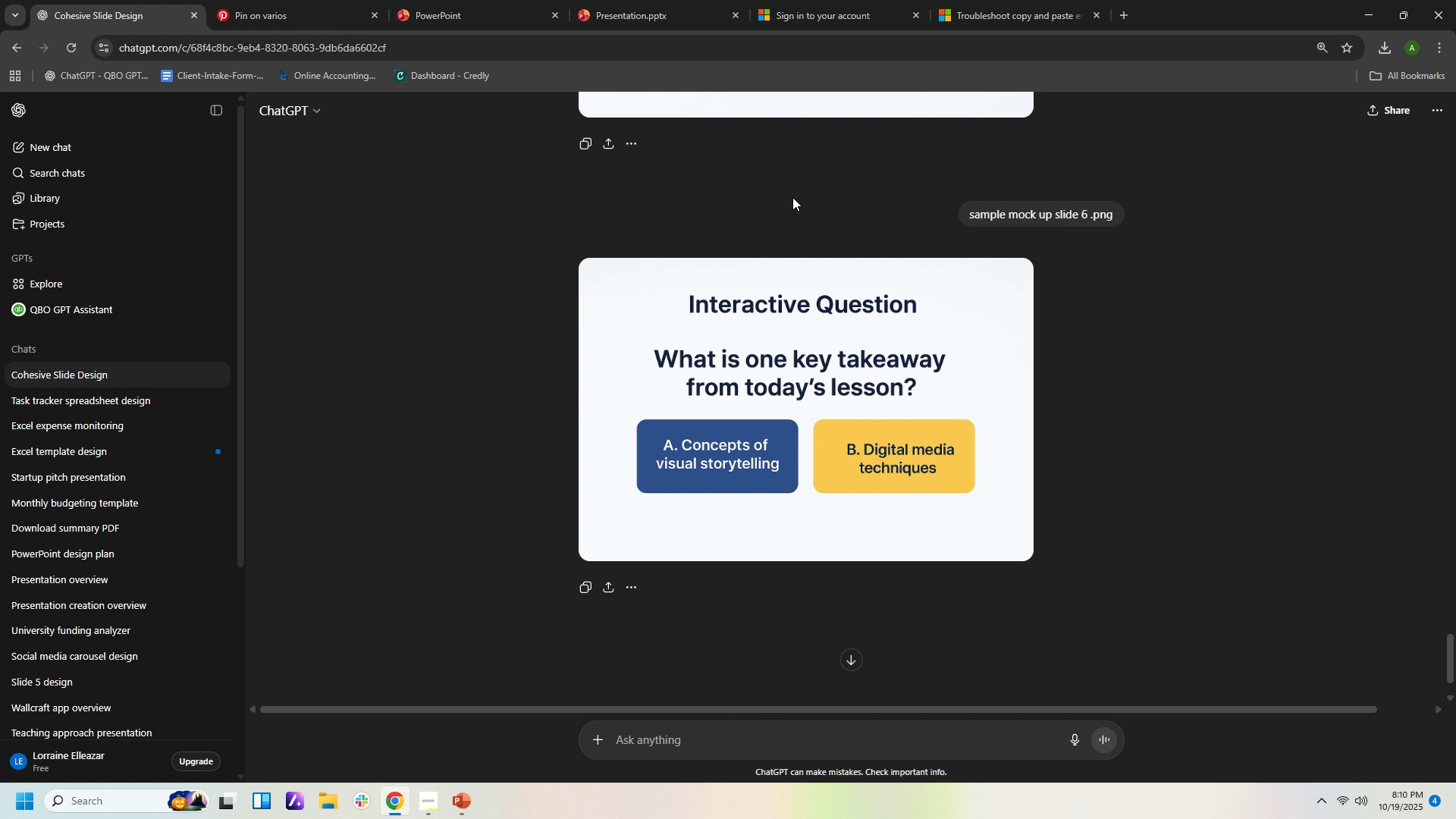 
left_click([632, 13])
 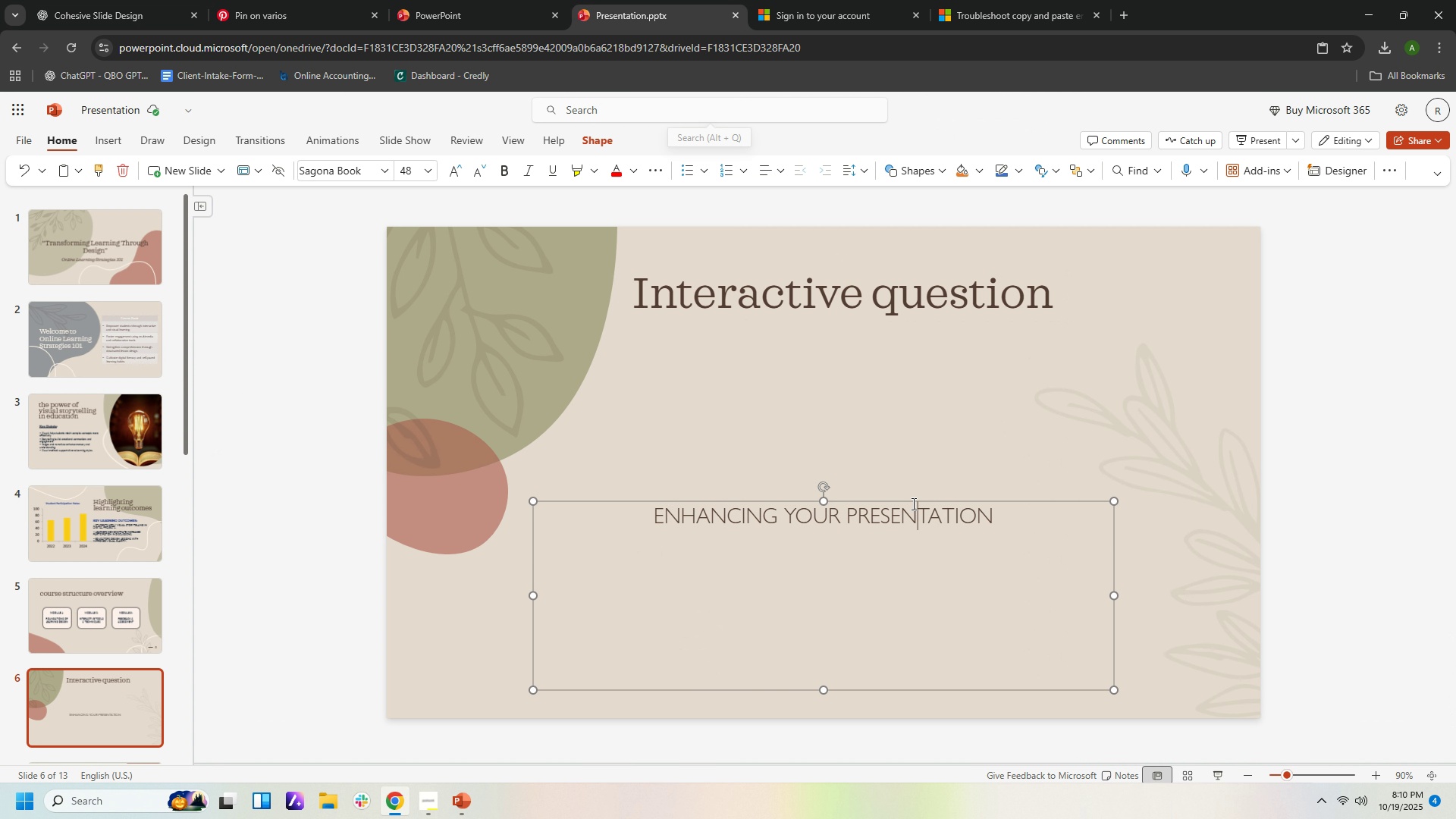 
double_click([912, 504])
 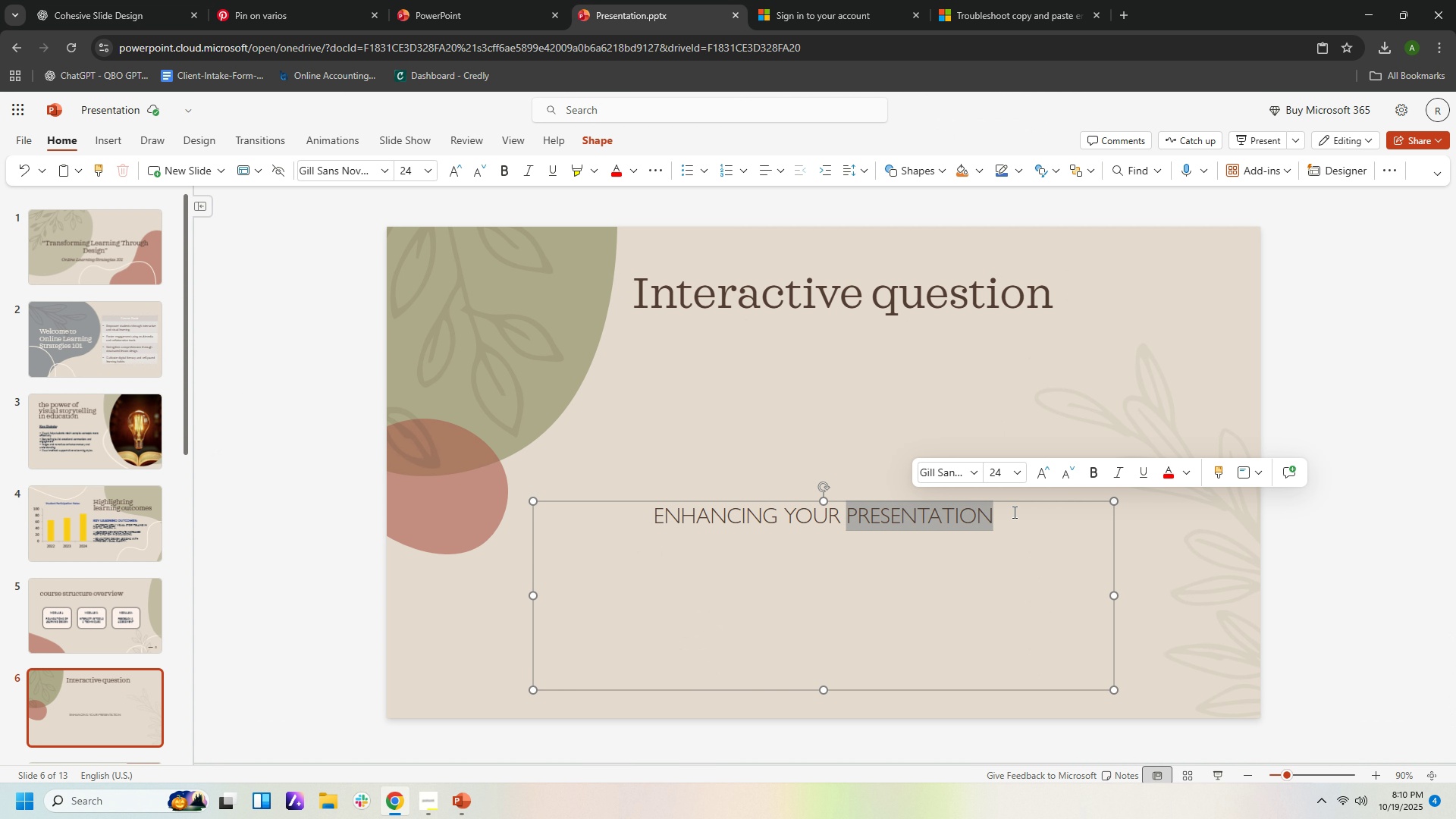 
left_click_drag(start_coordinate=[1013, 512], to_coordinate=[607, 512])
 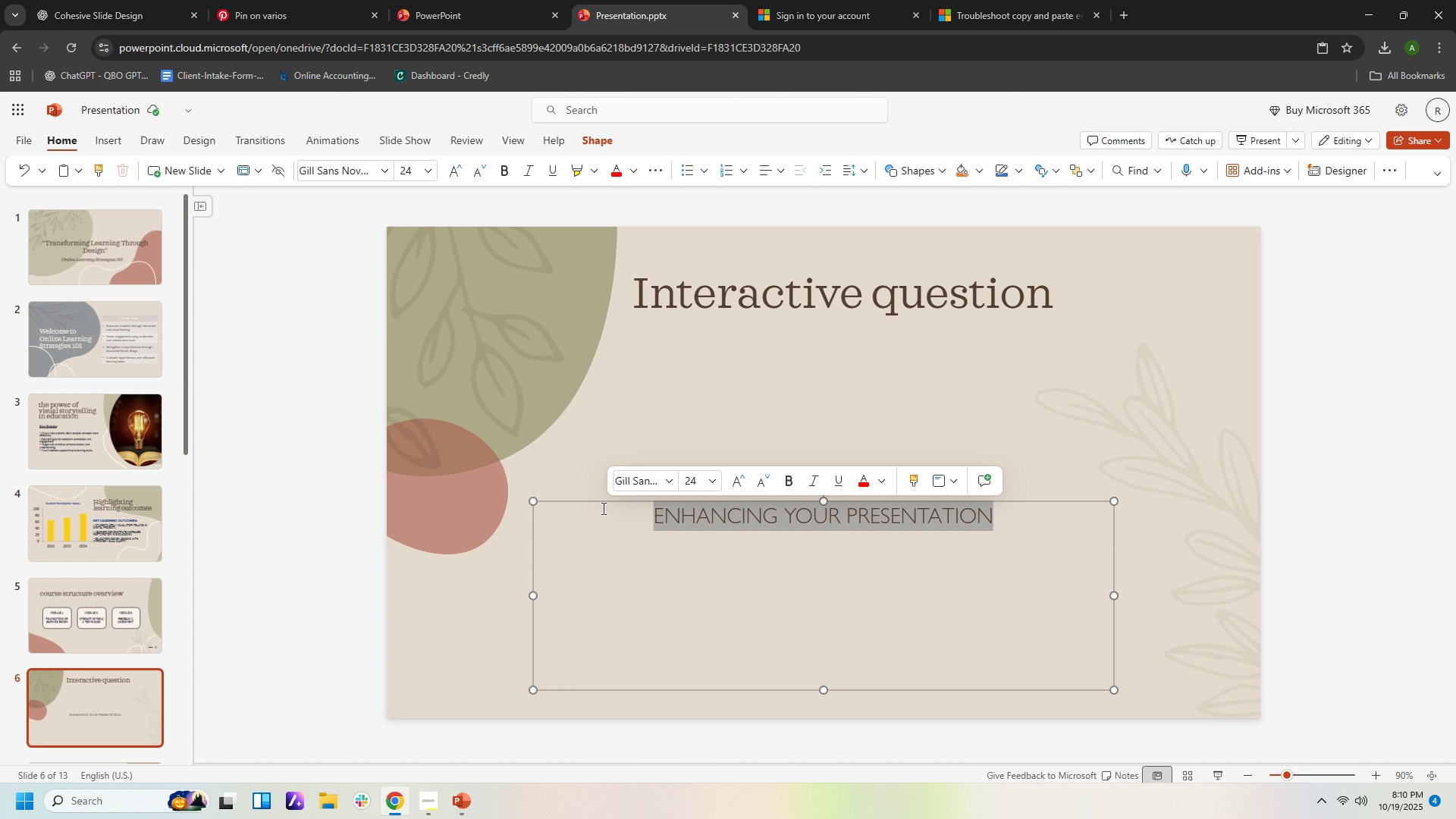 
type(What is One key takewa)
key(Backspace)
key(Backspace)
type(away from this session)
 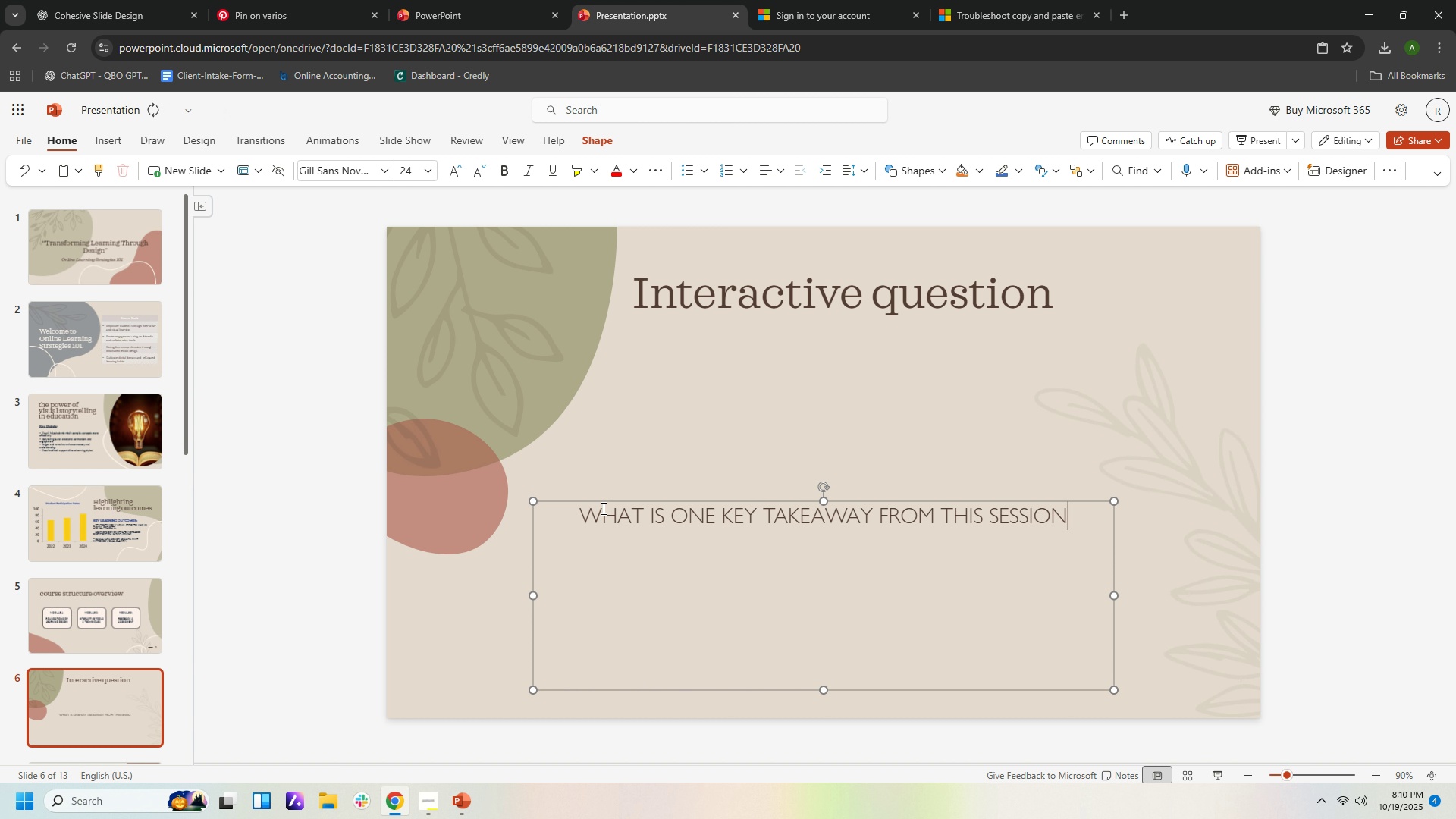 
key(Control+Slash)
 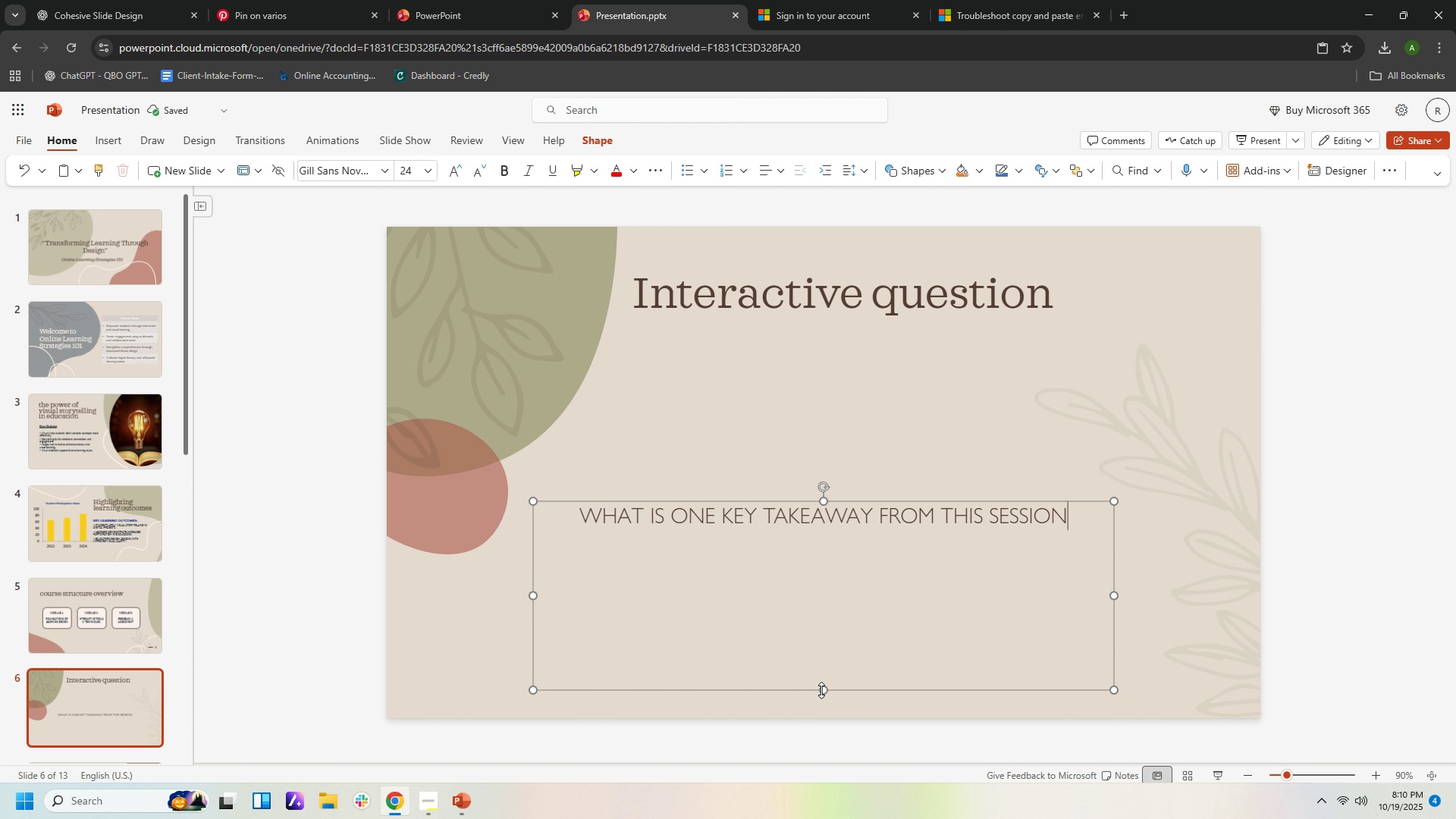 
left_click_drag(start_coordinate=[822, 688], to_coordinate=[833, 538])
 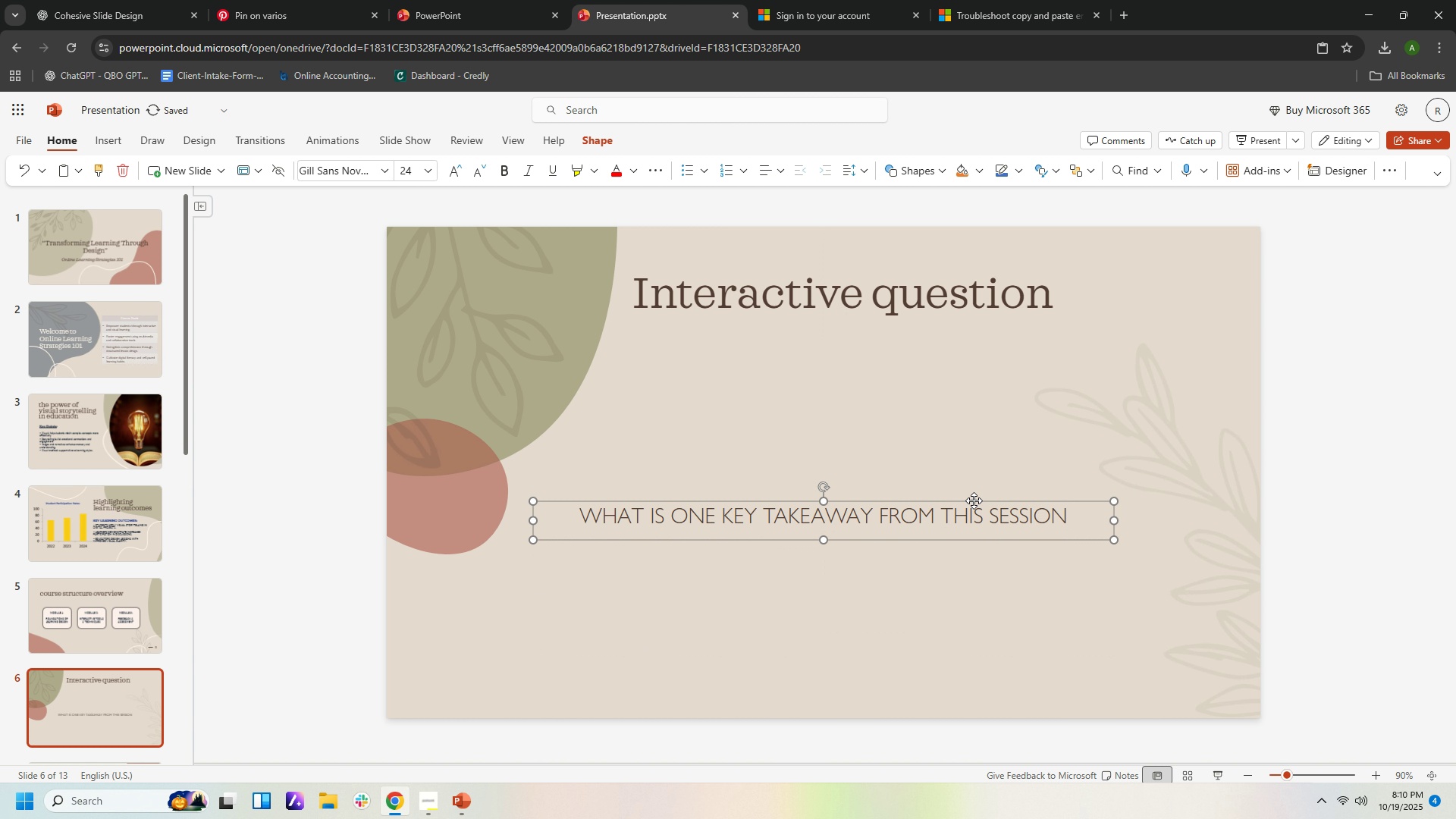 
left_click_drag(start_coordinate=[974, 501], to_coordinate=[975, 425])
 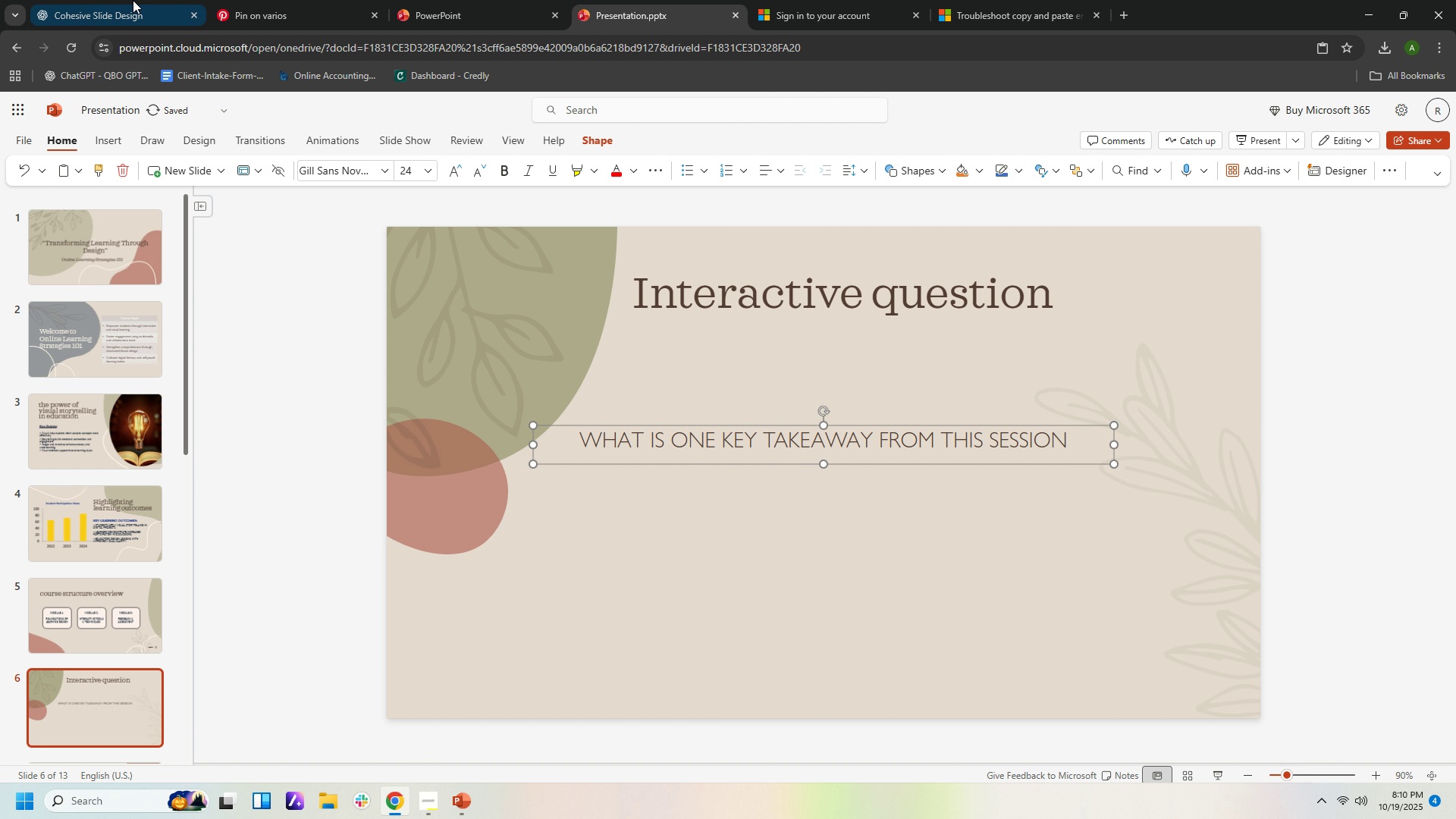 
left_click([133, 0])
 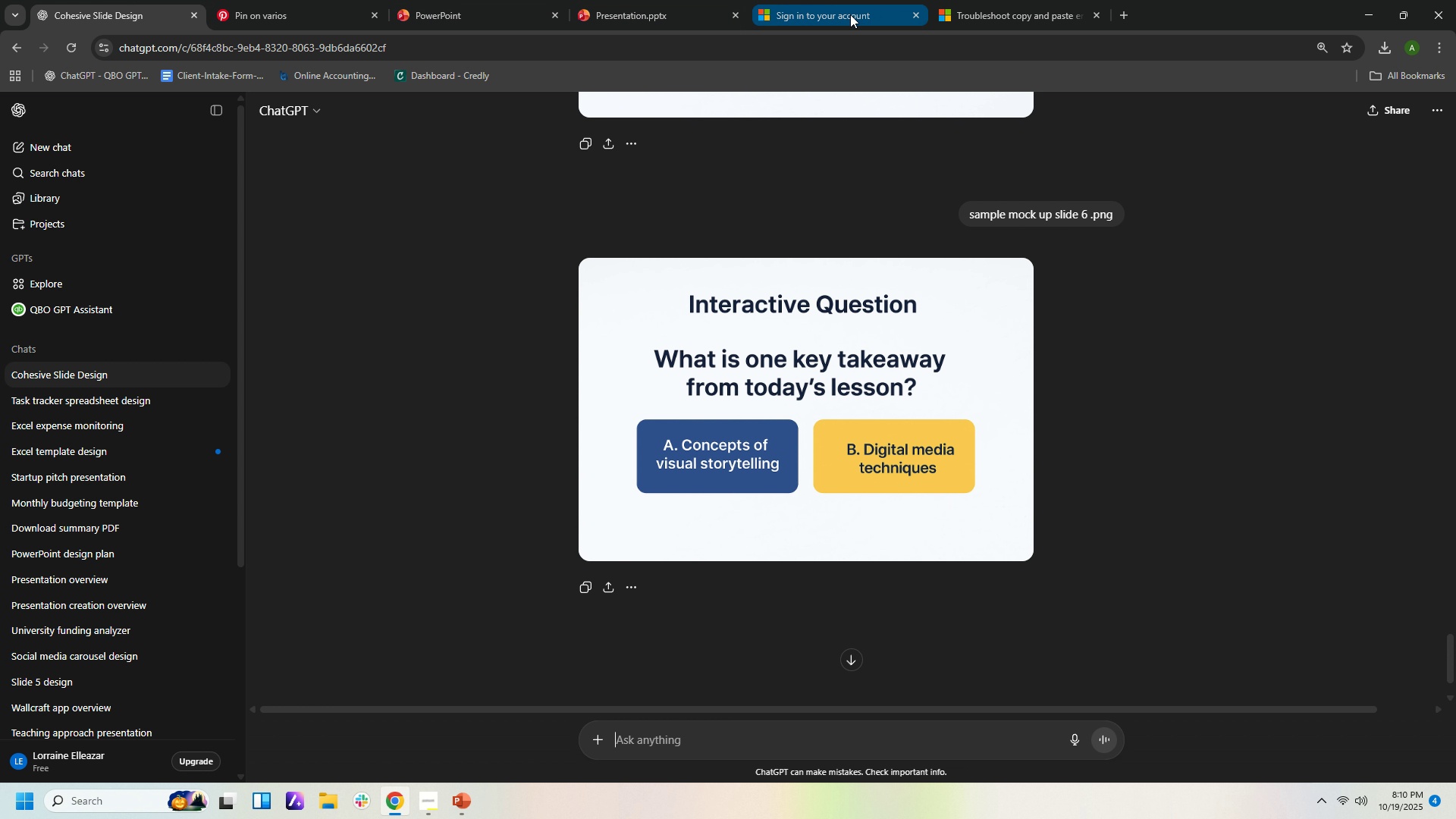 
double_click([695, 17])
 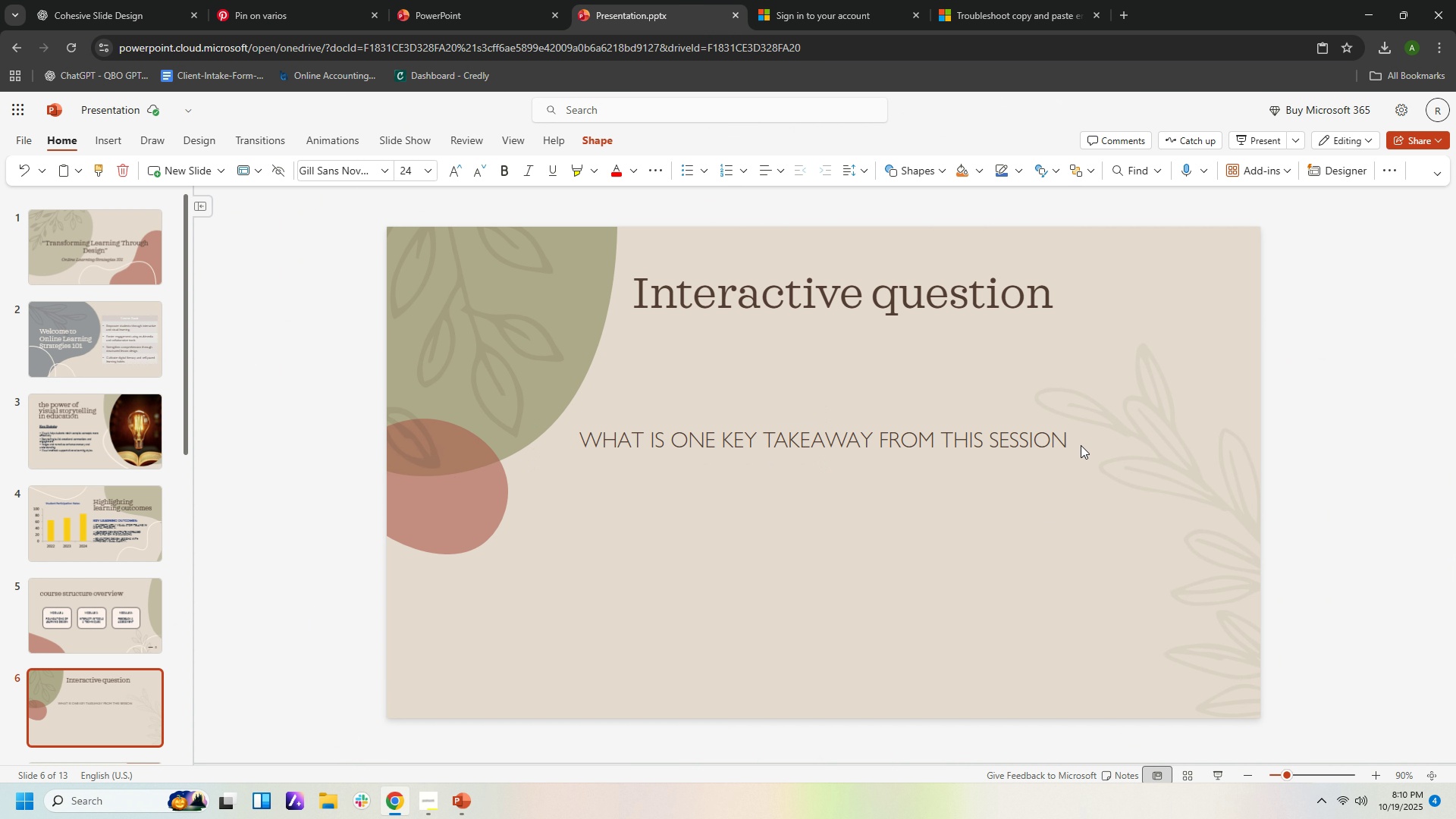 
double_click([1080, 445])
 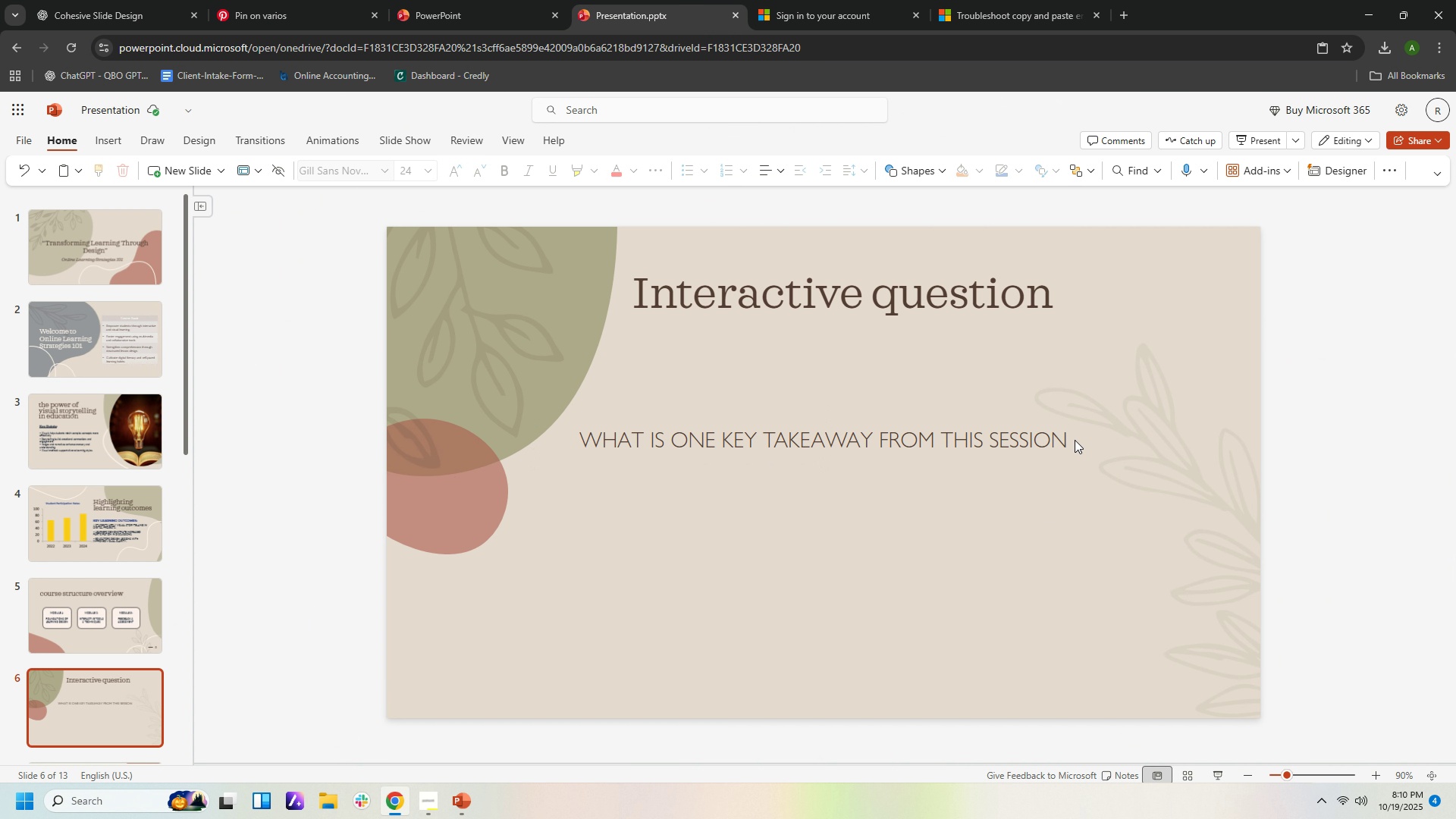 
triple_click([1075, 440])
 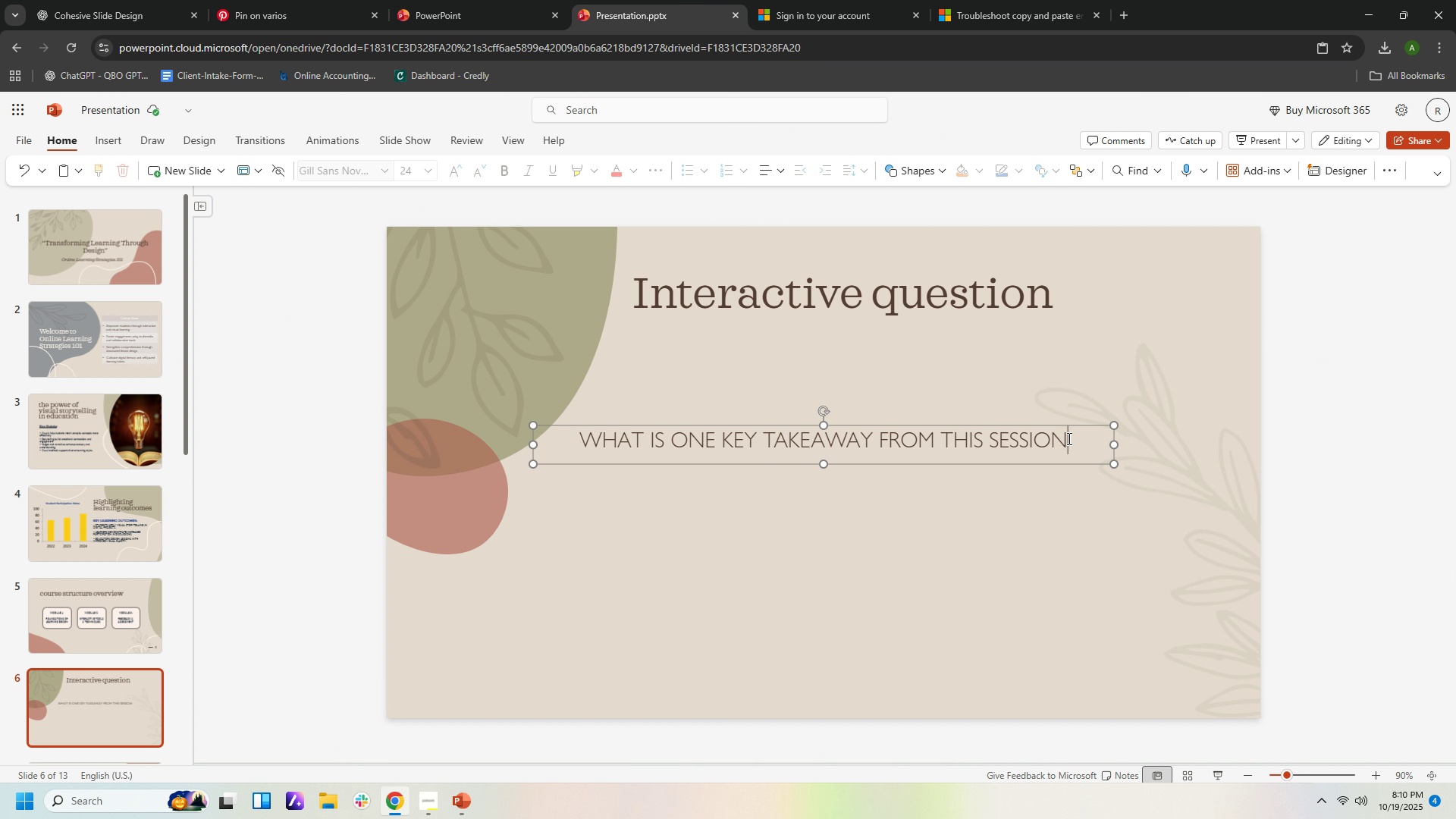 
triple_click([1068, 438])
 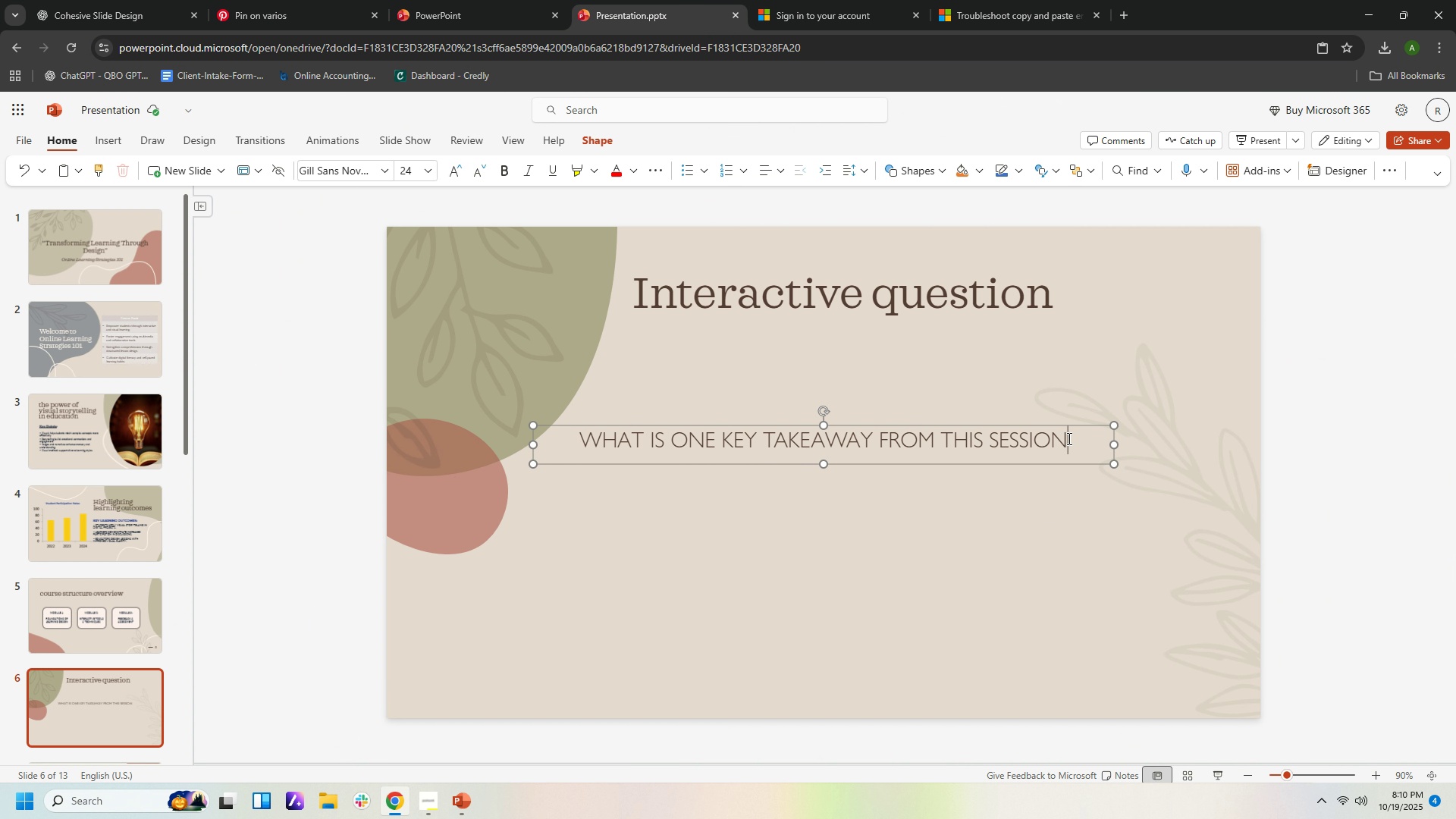 
left_click_drag(start_coordinate=[1068, 438], to_coordinate=[989, 435])
 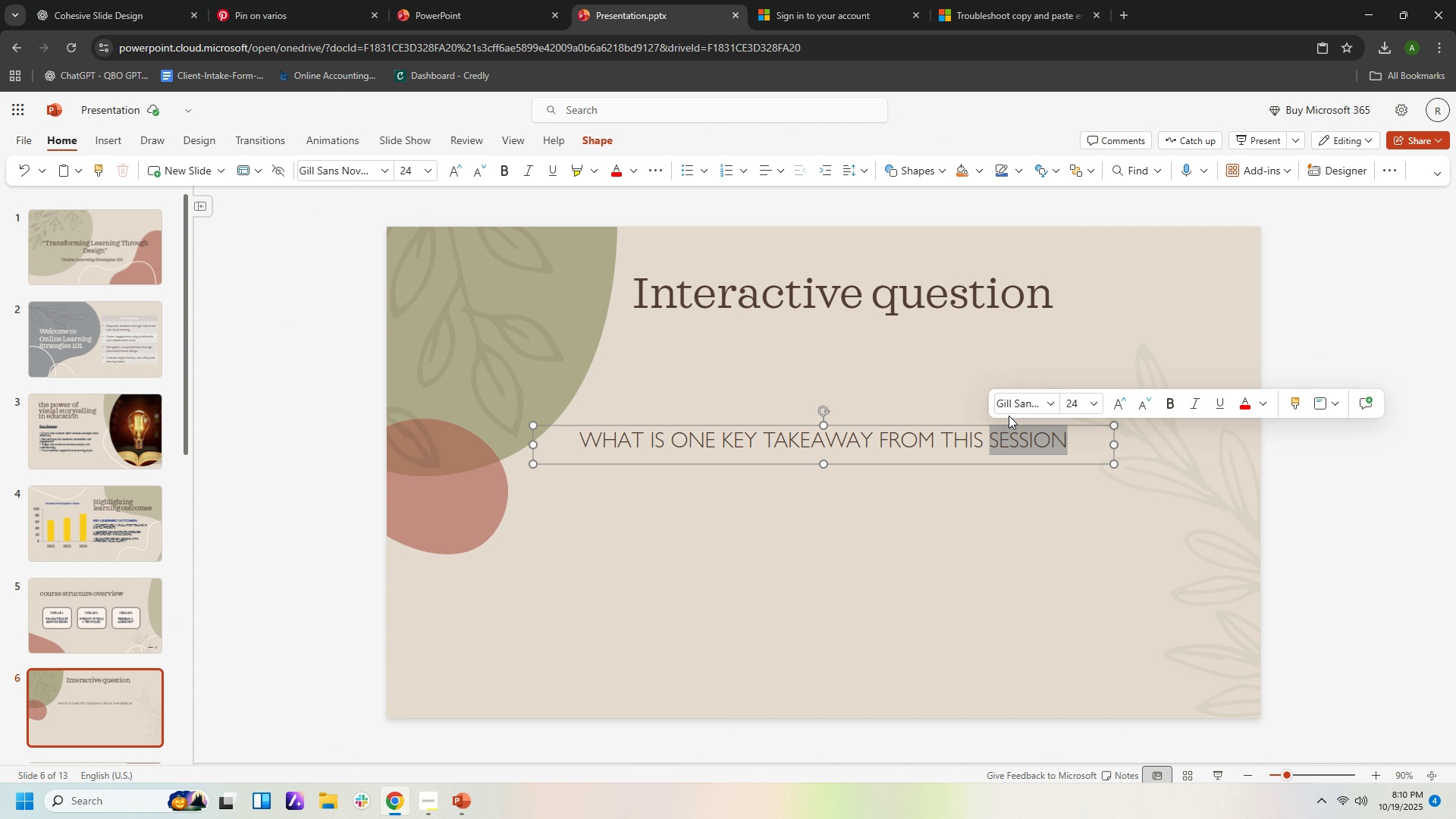 
type(La)
key(Backspace)
type(esson?)
 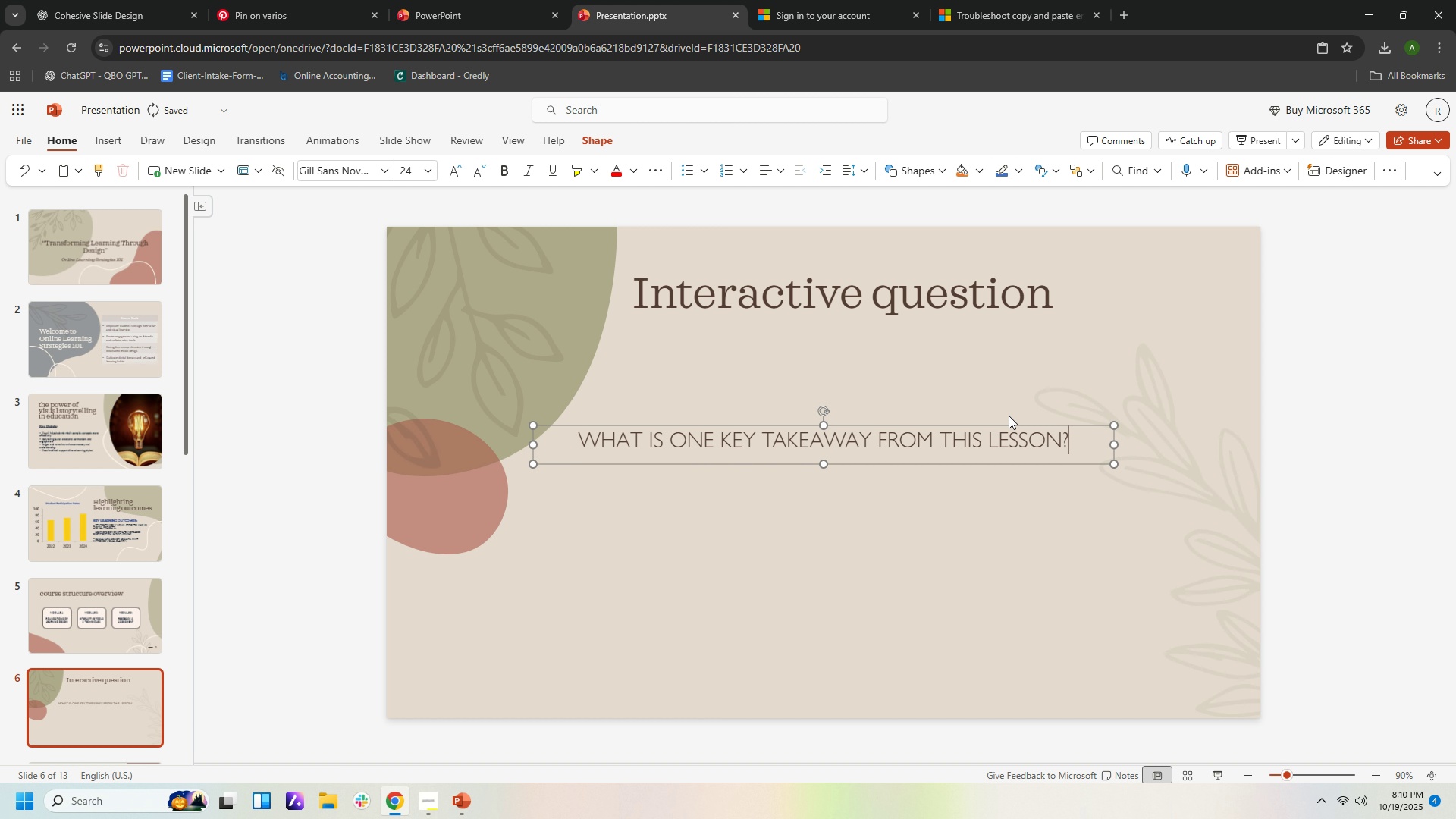 
left_click([906, 438])
 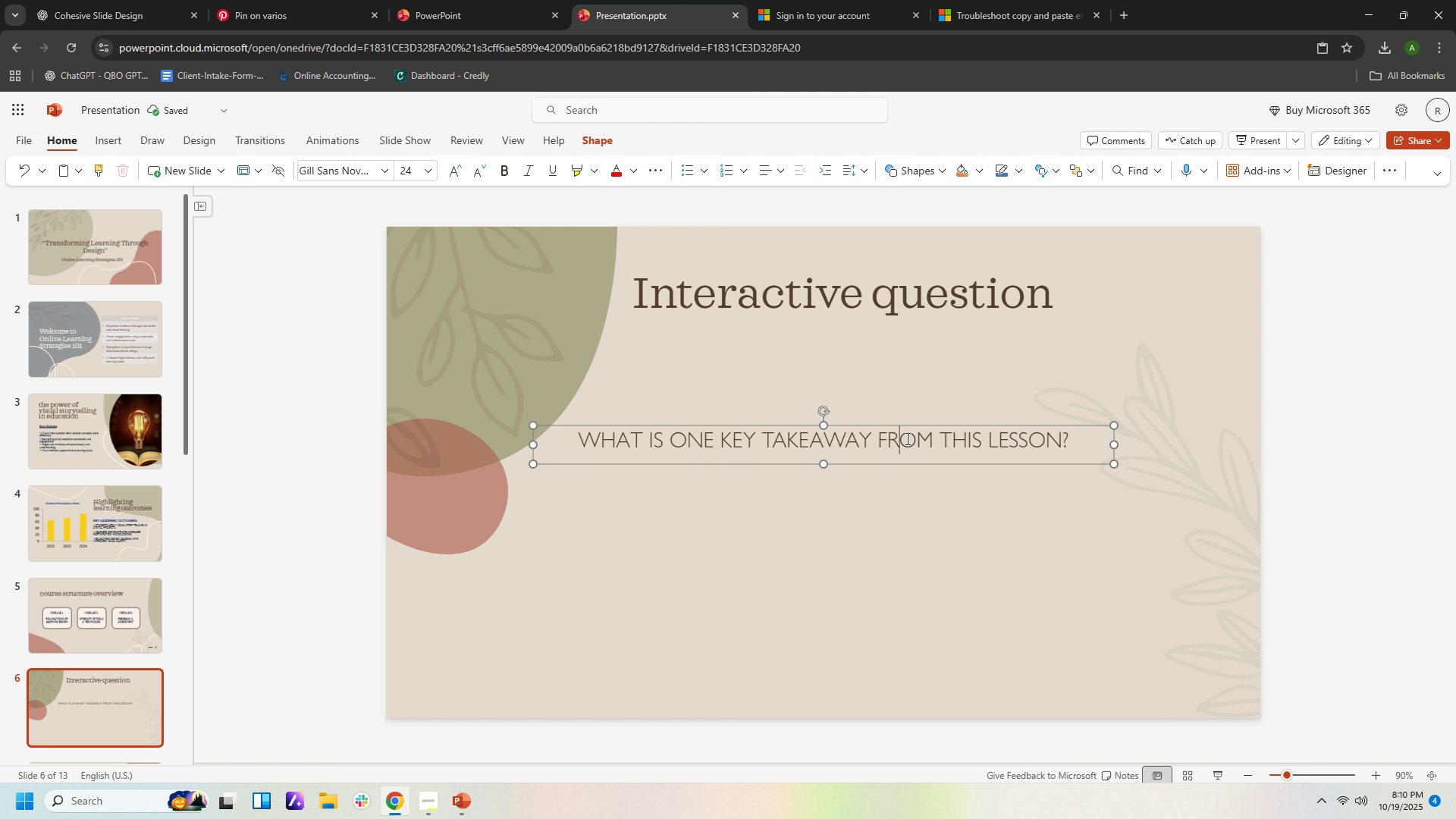 
key(Control+A)
 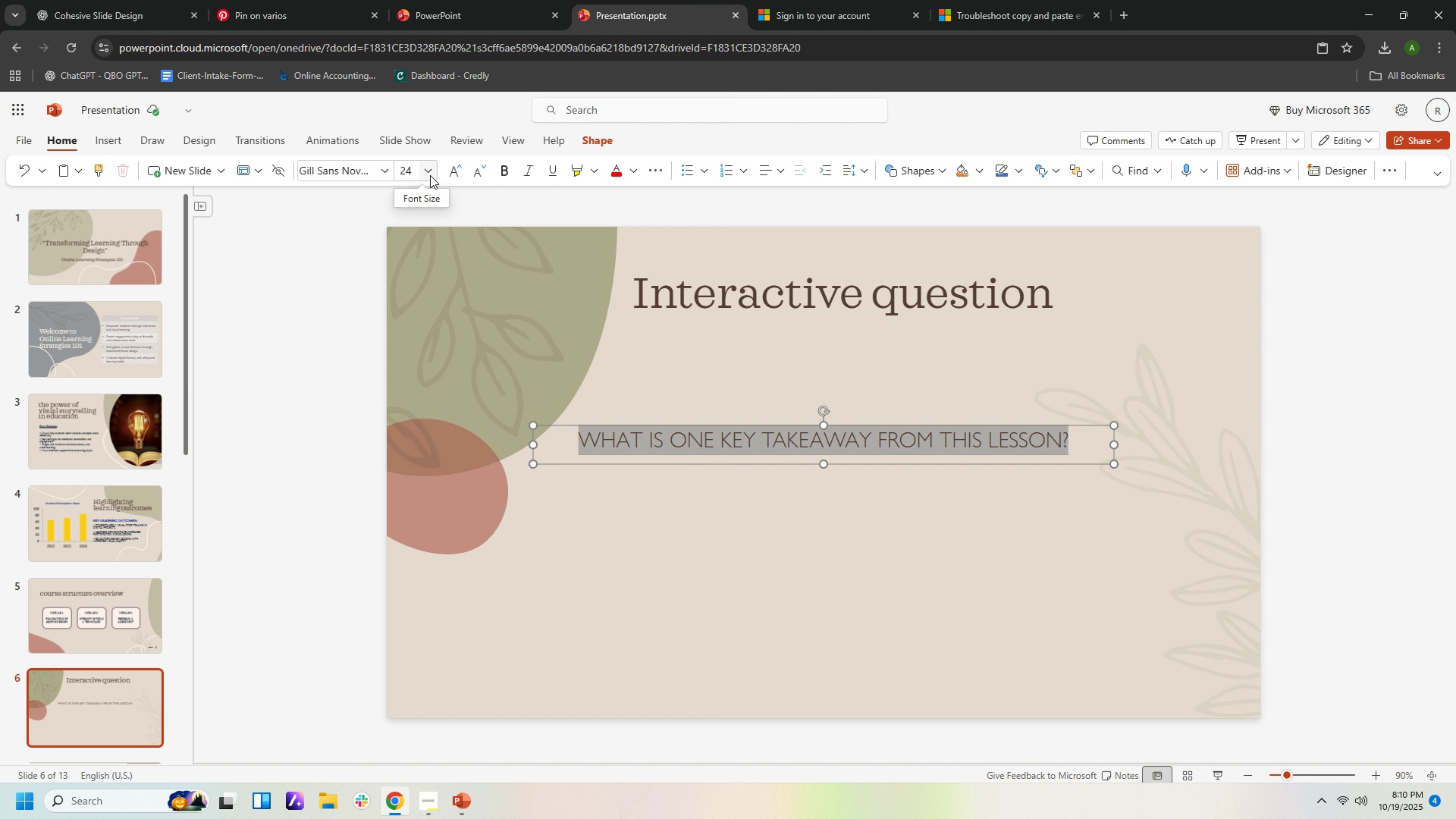 
left_click([430, 174])
 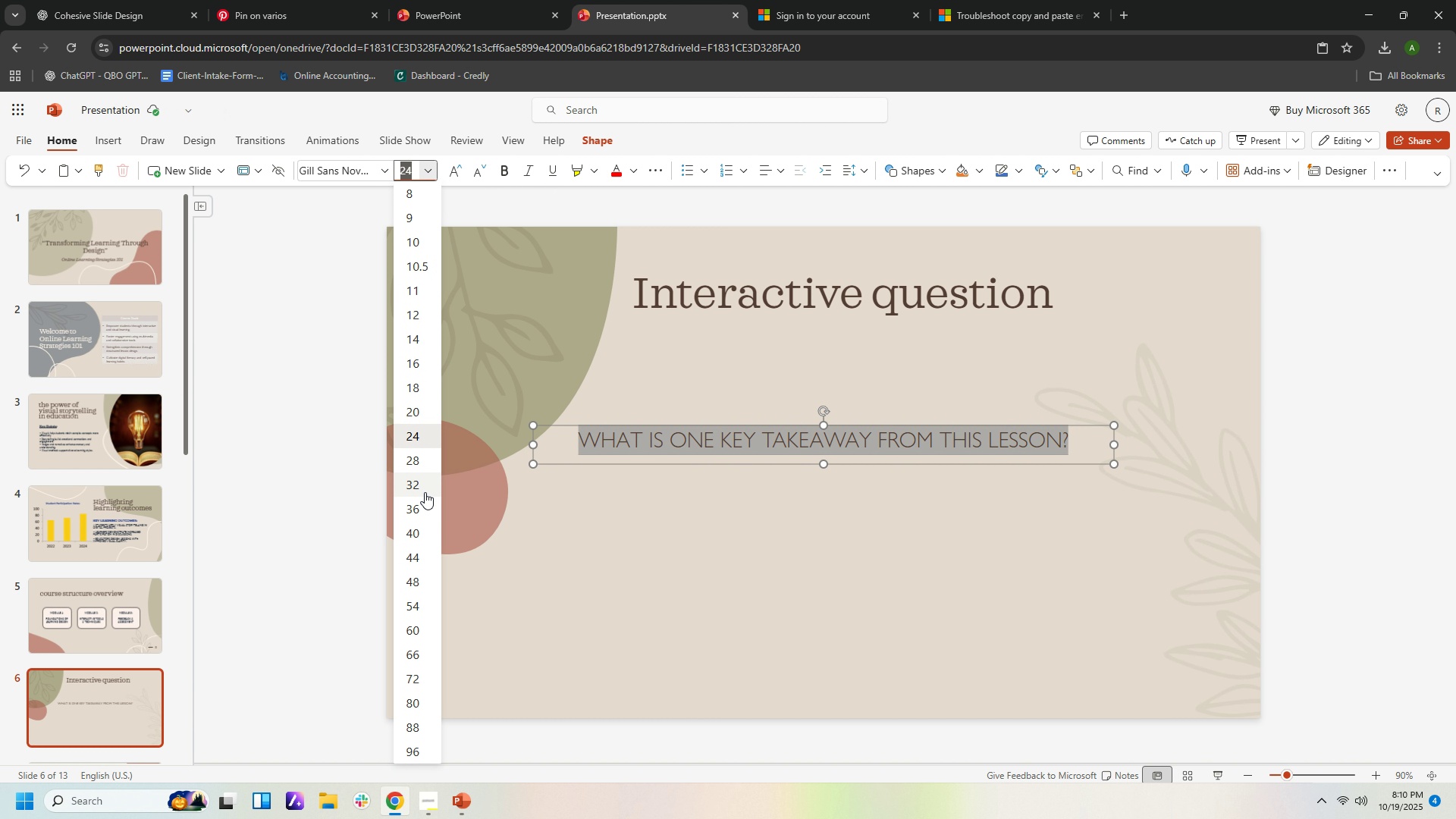 
left_click([425, 492])
 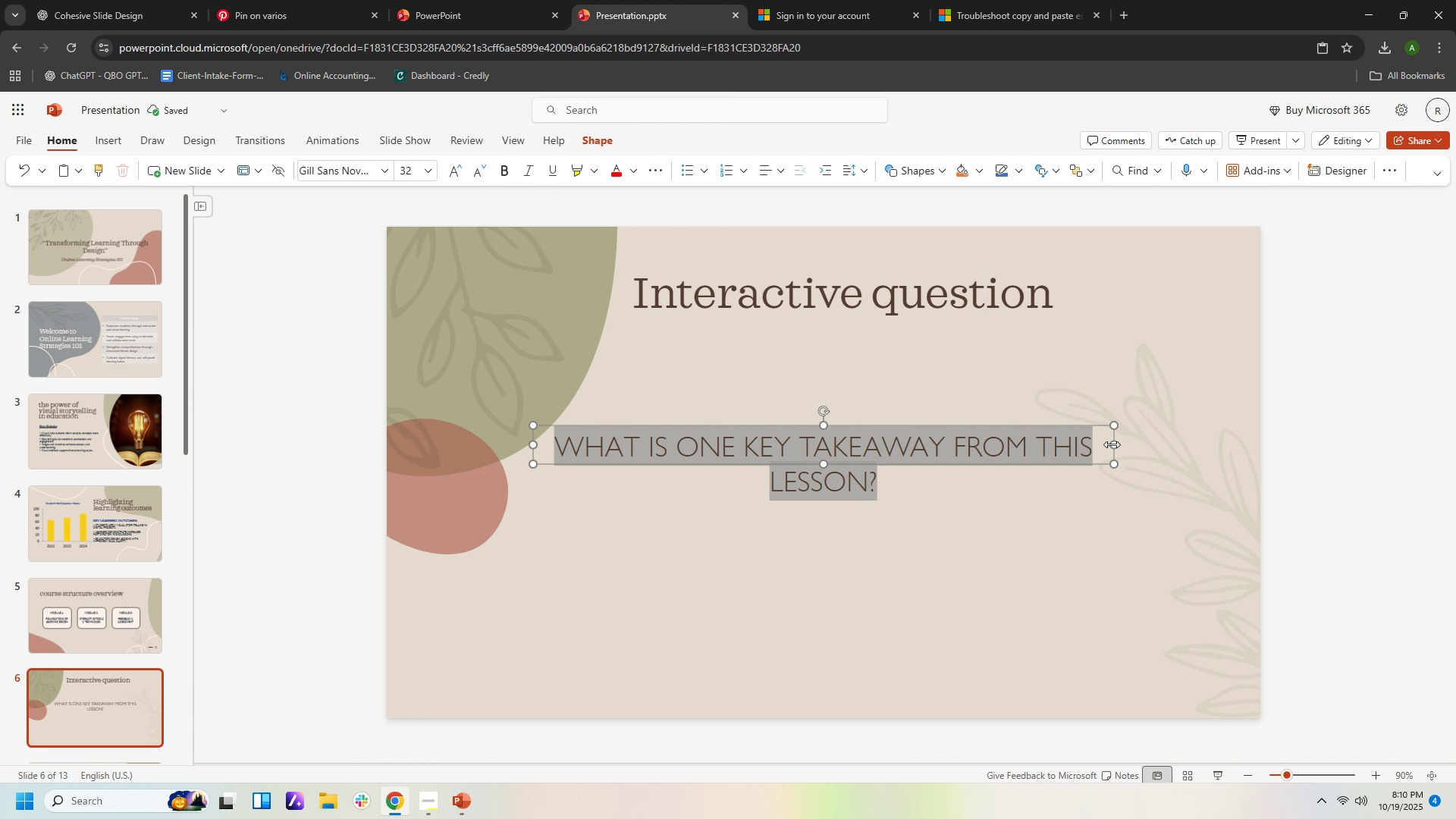 
left_click_drag(start_coordinate=[1112, 444], to_coordinate=[1001, 470])
 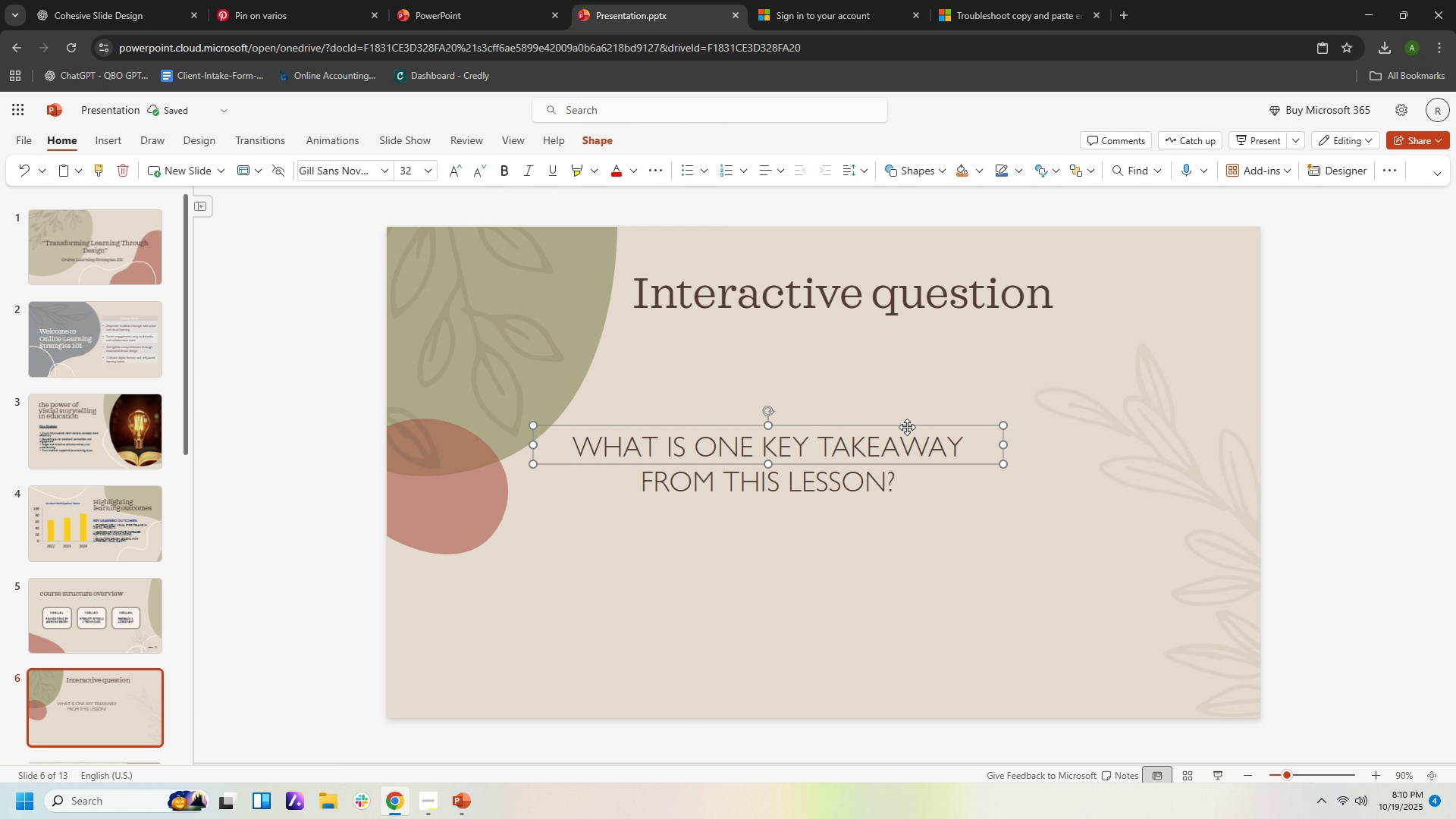 
left_click_drag(start_coordinate=[905, 425], to_coordinate=[981, 397])
 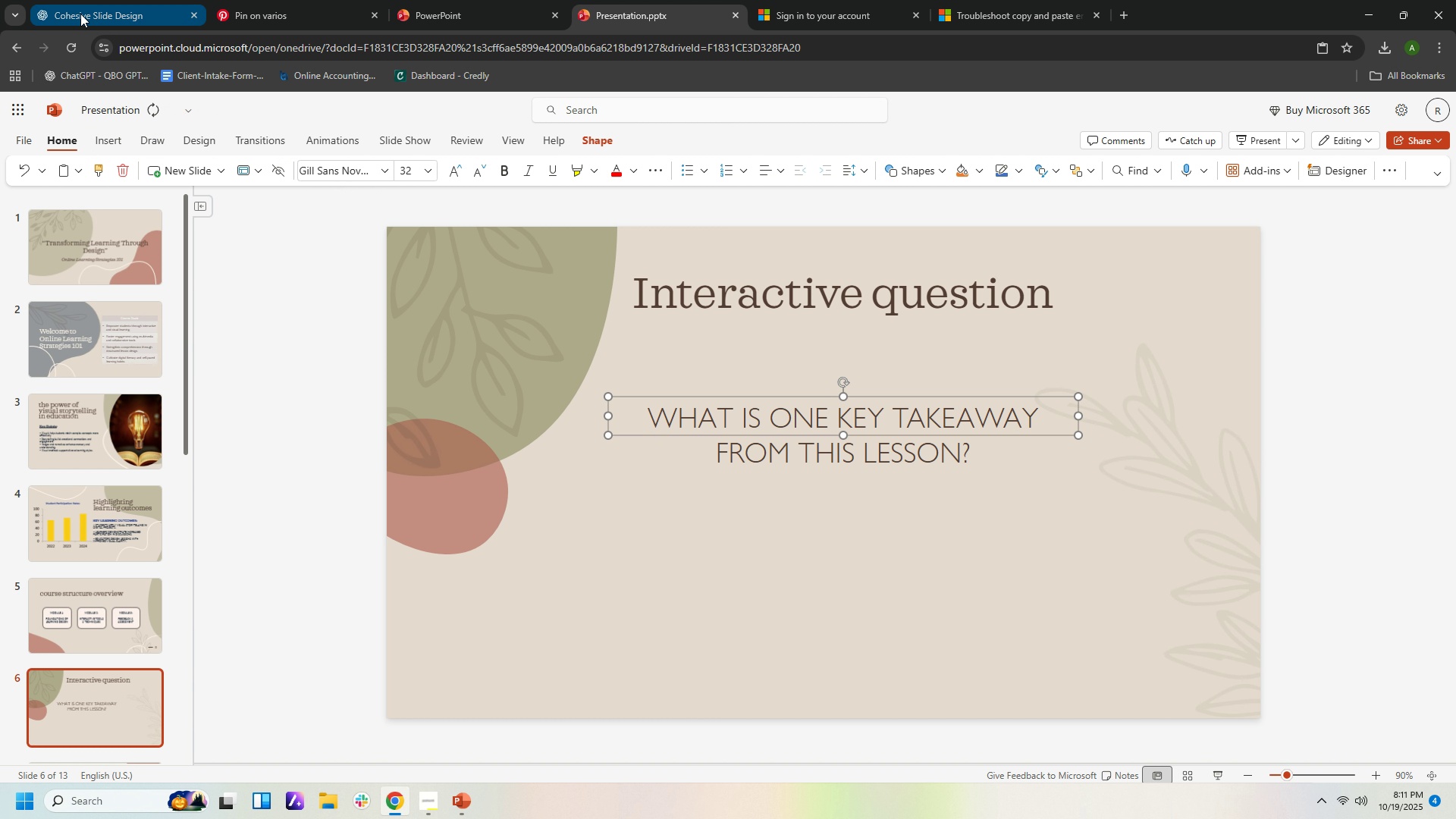 
left_click([86, 15])
 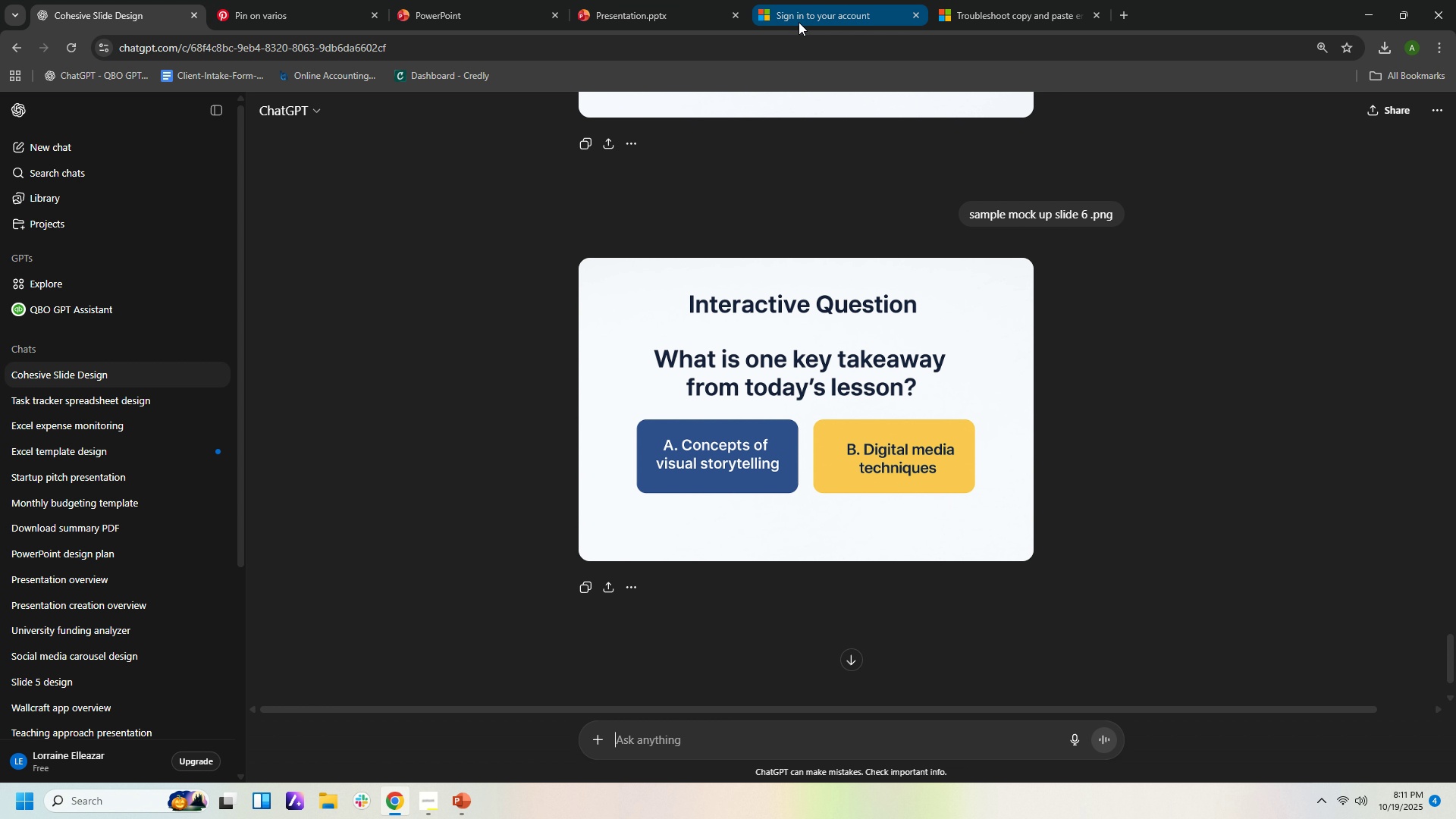 
left_click([637, 17])
 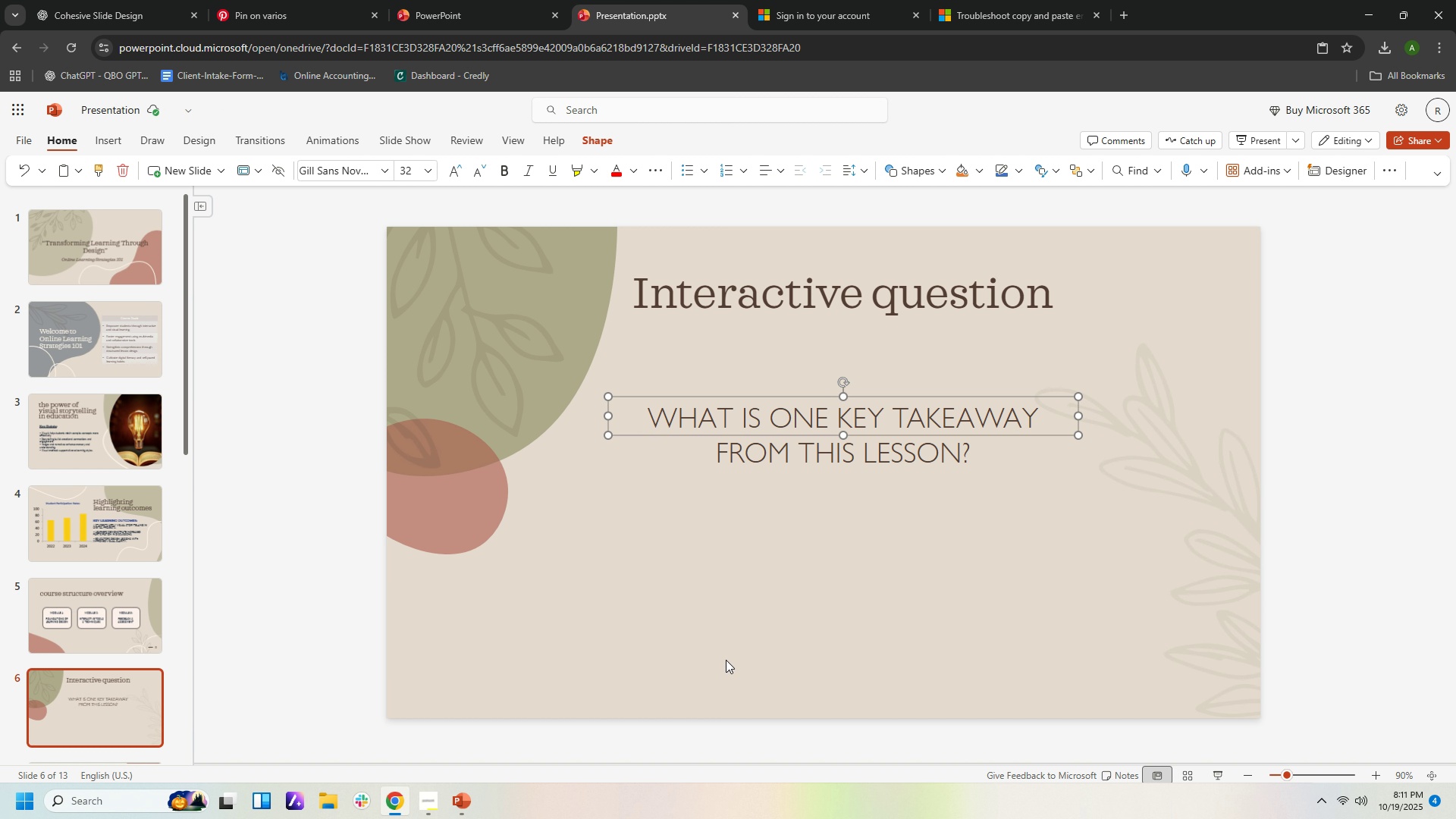 
left_click([739, 642])
 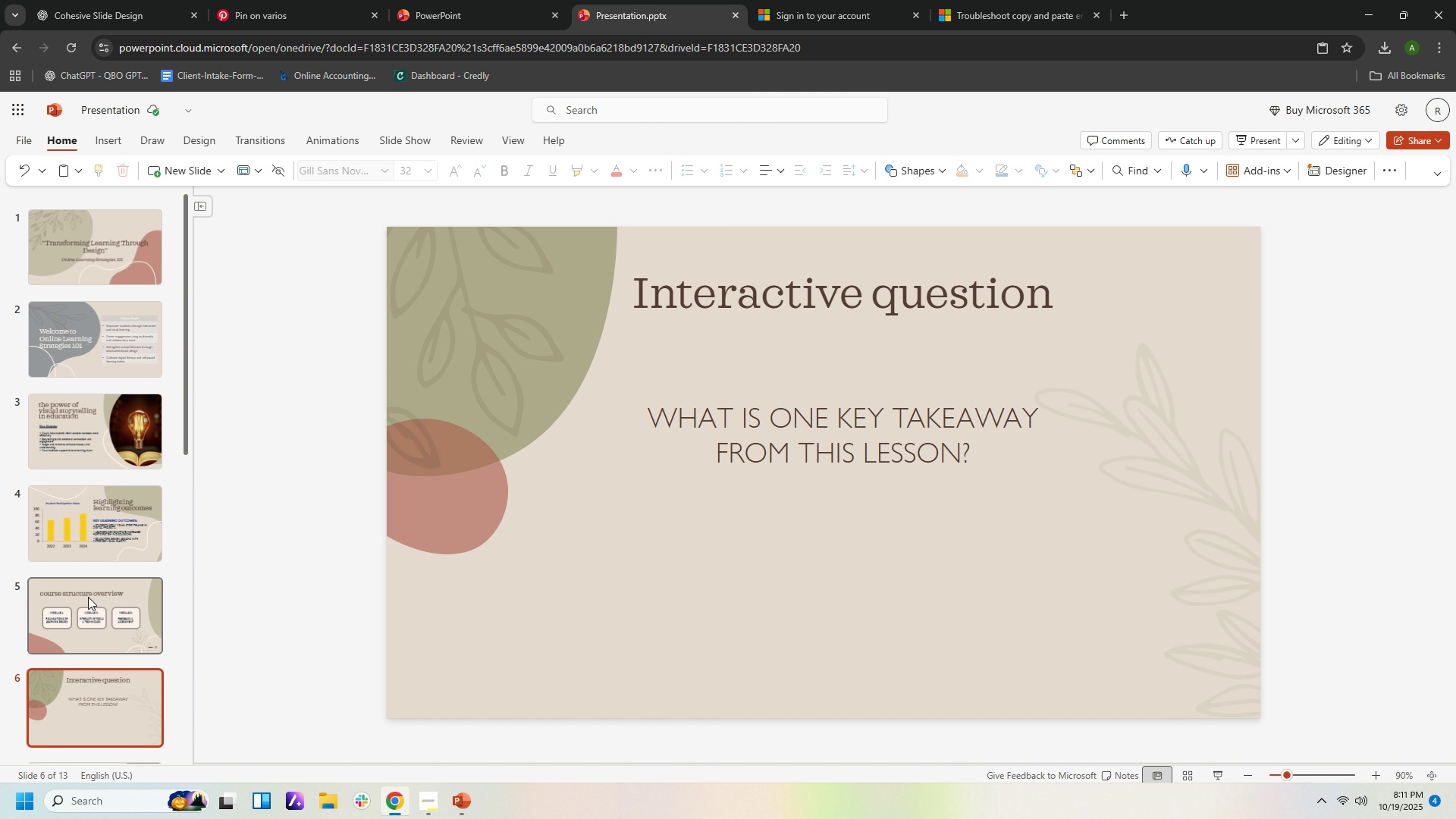 
left_click([93, 604])
 